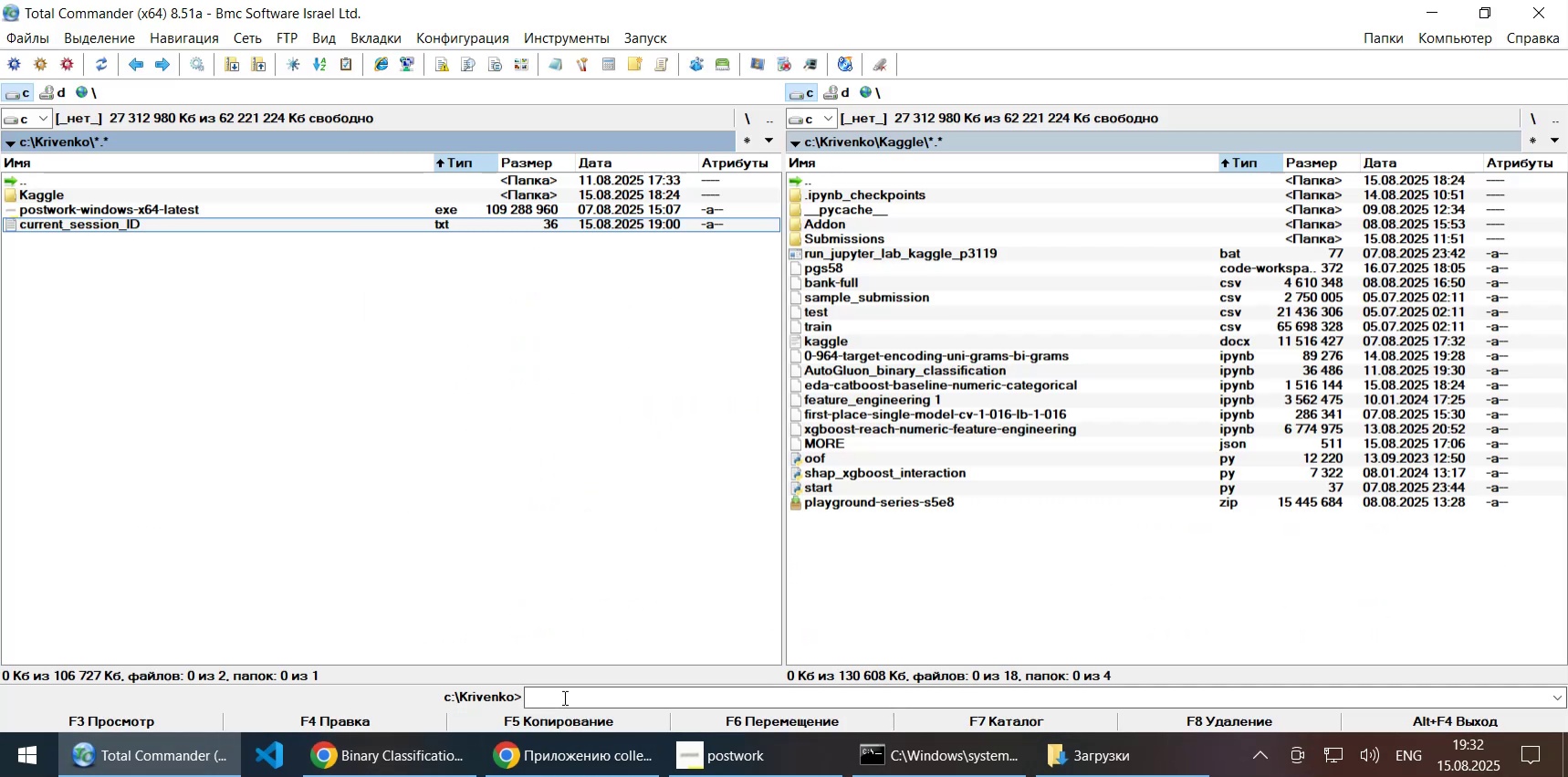 
left_click([563, 697])
 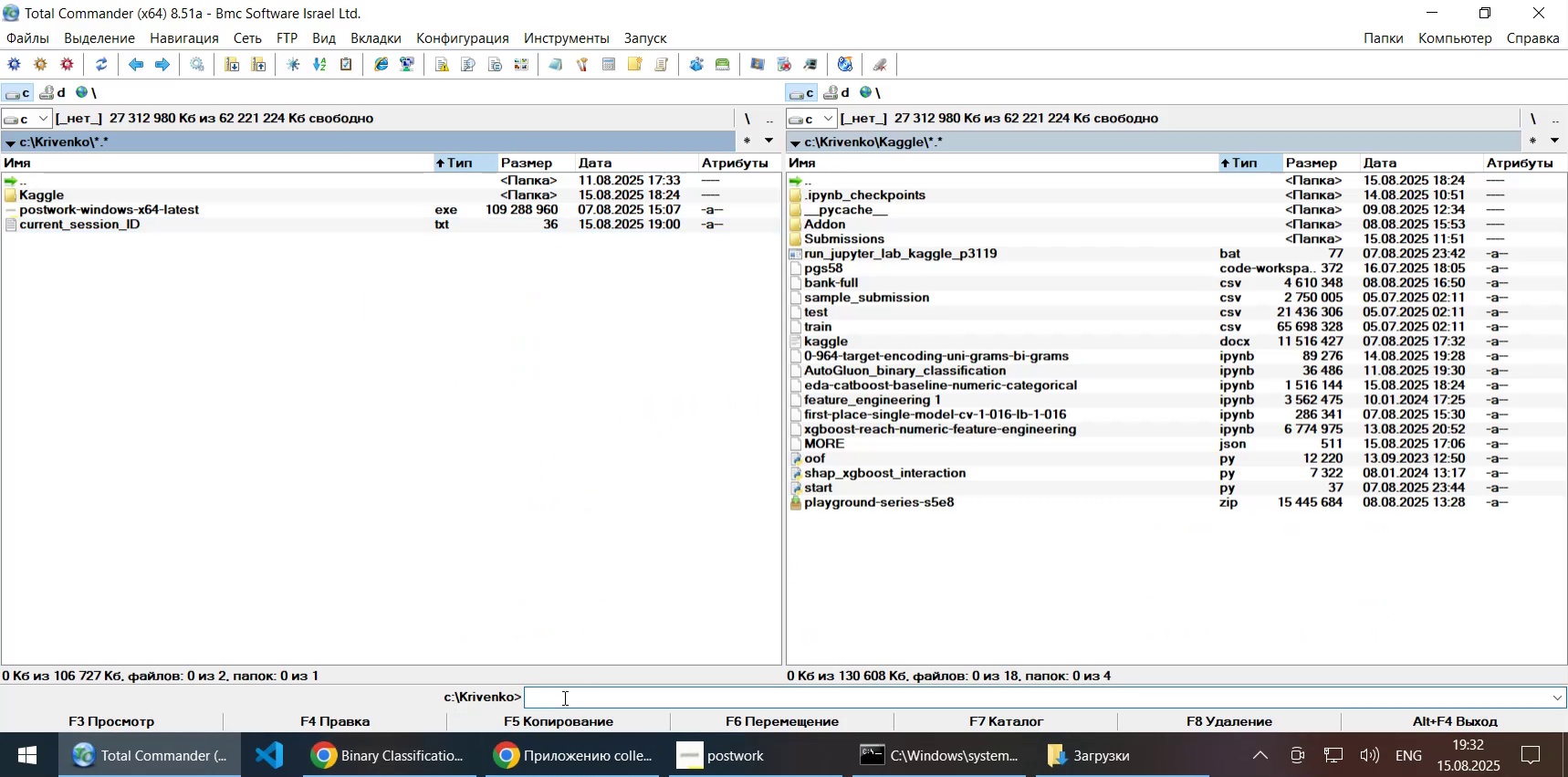 
type(calc)
 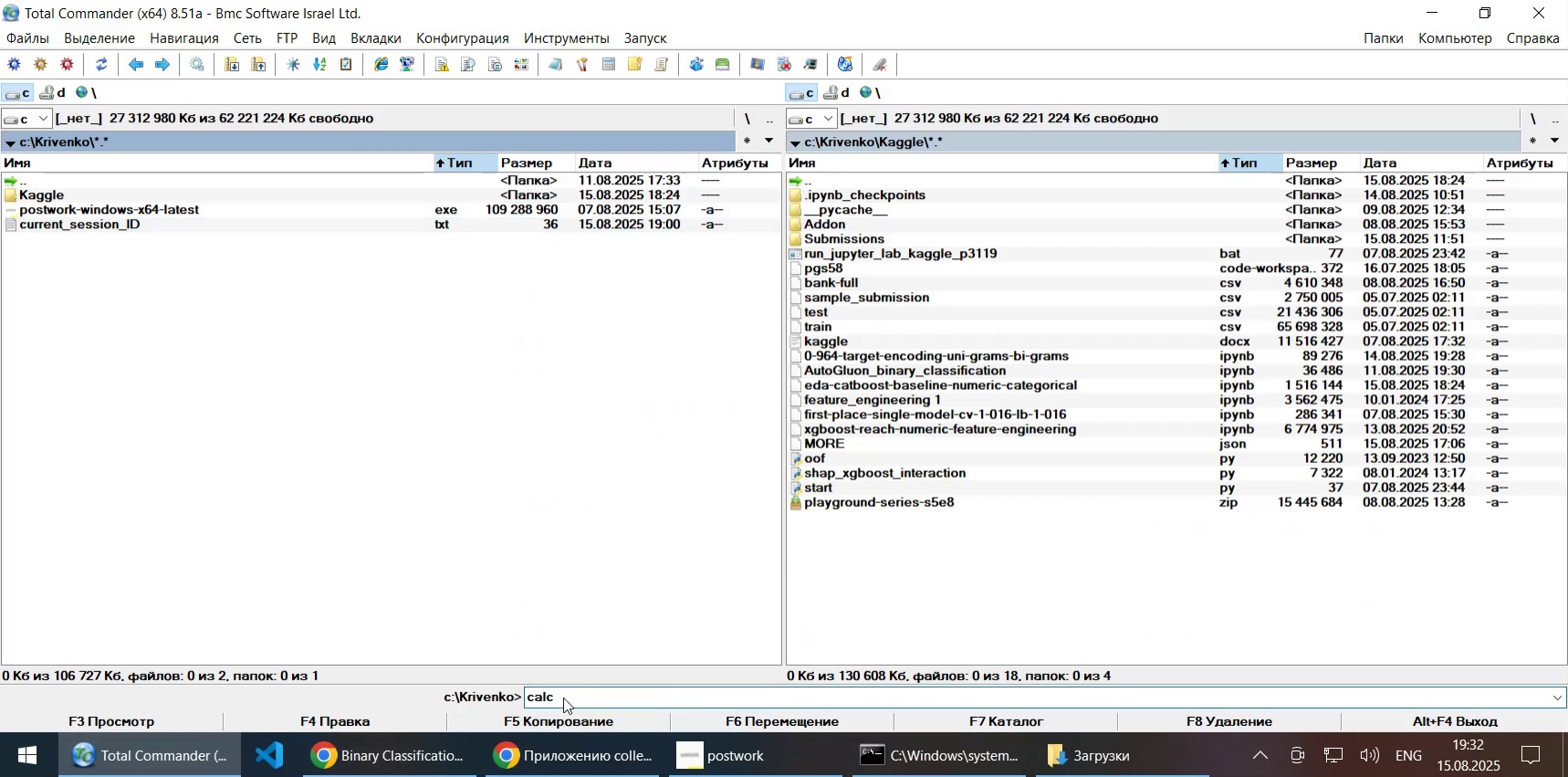 
key(Enter)
 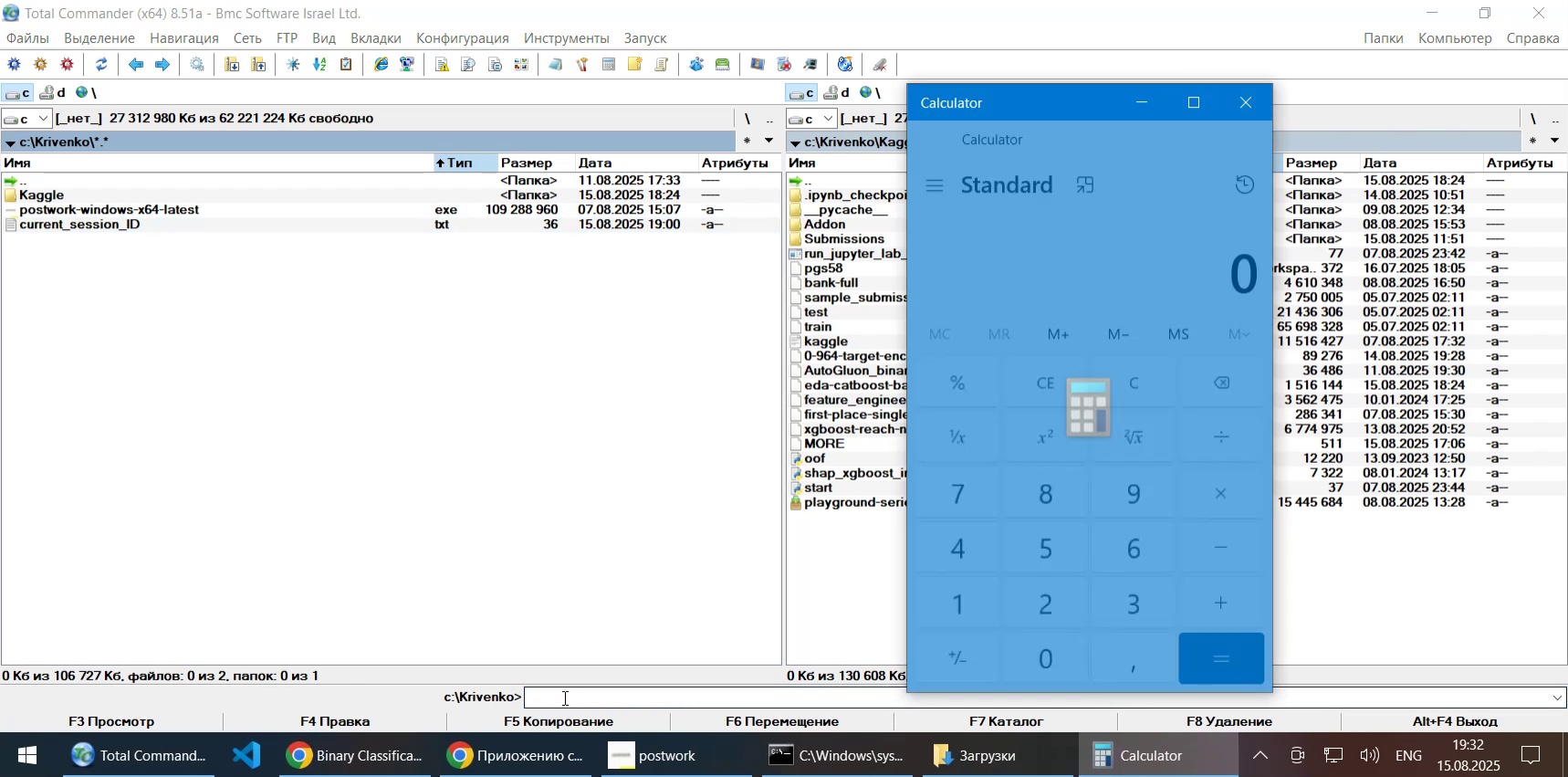 
key(Numpad3)
 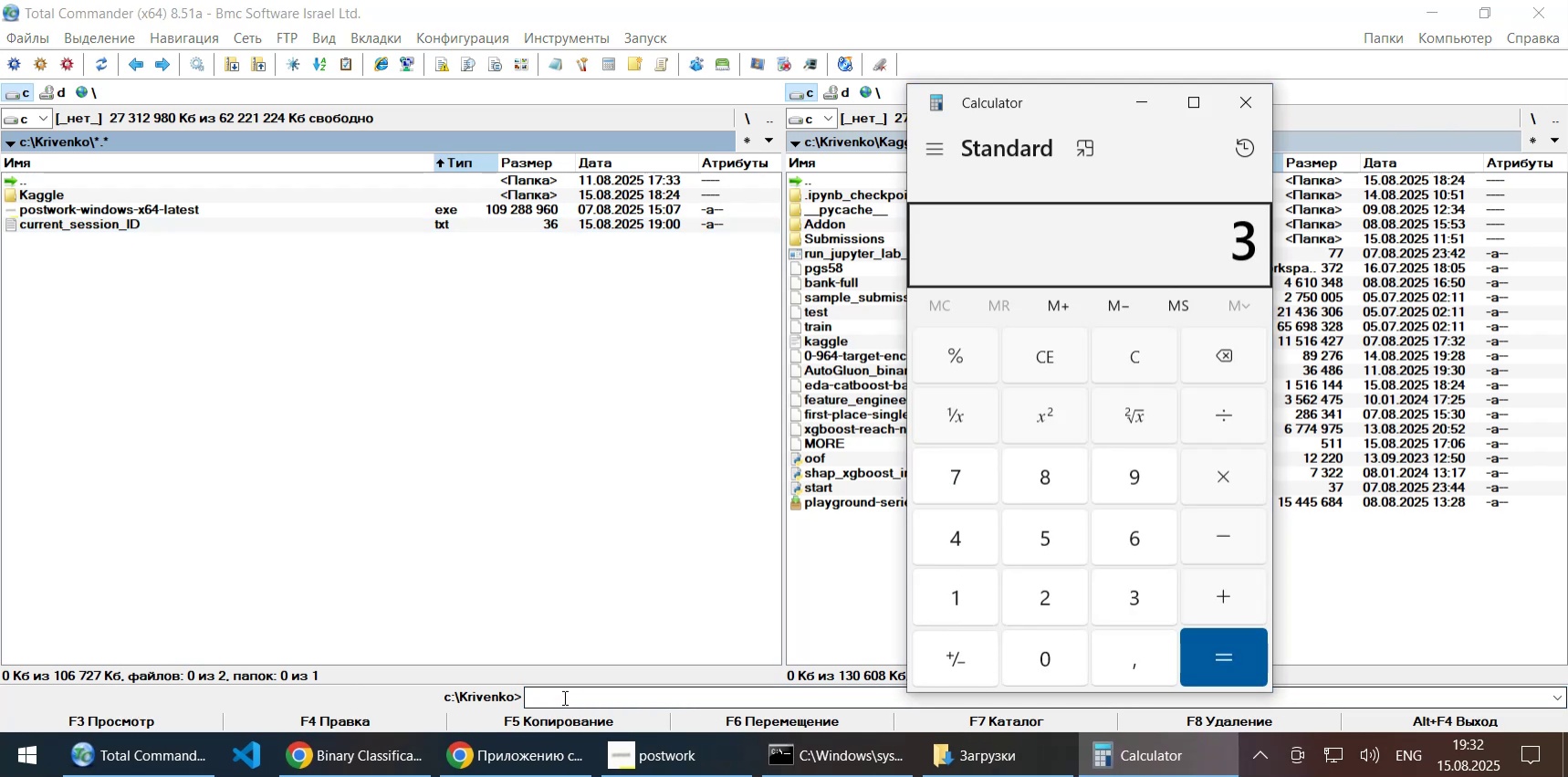 
key(Numpad3)
 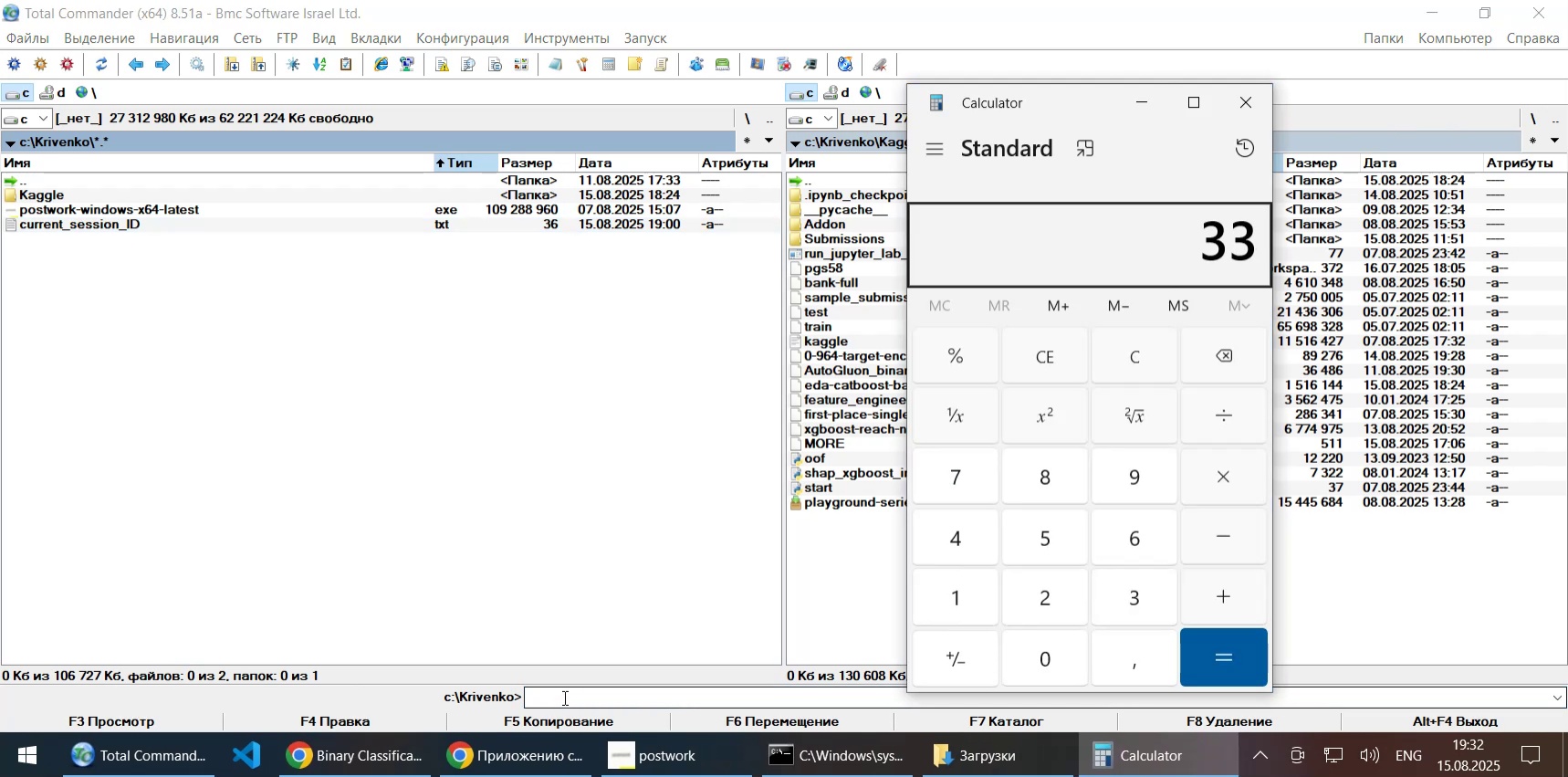 
key(Numpad7)
 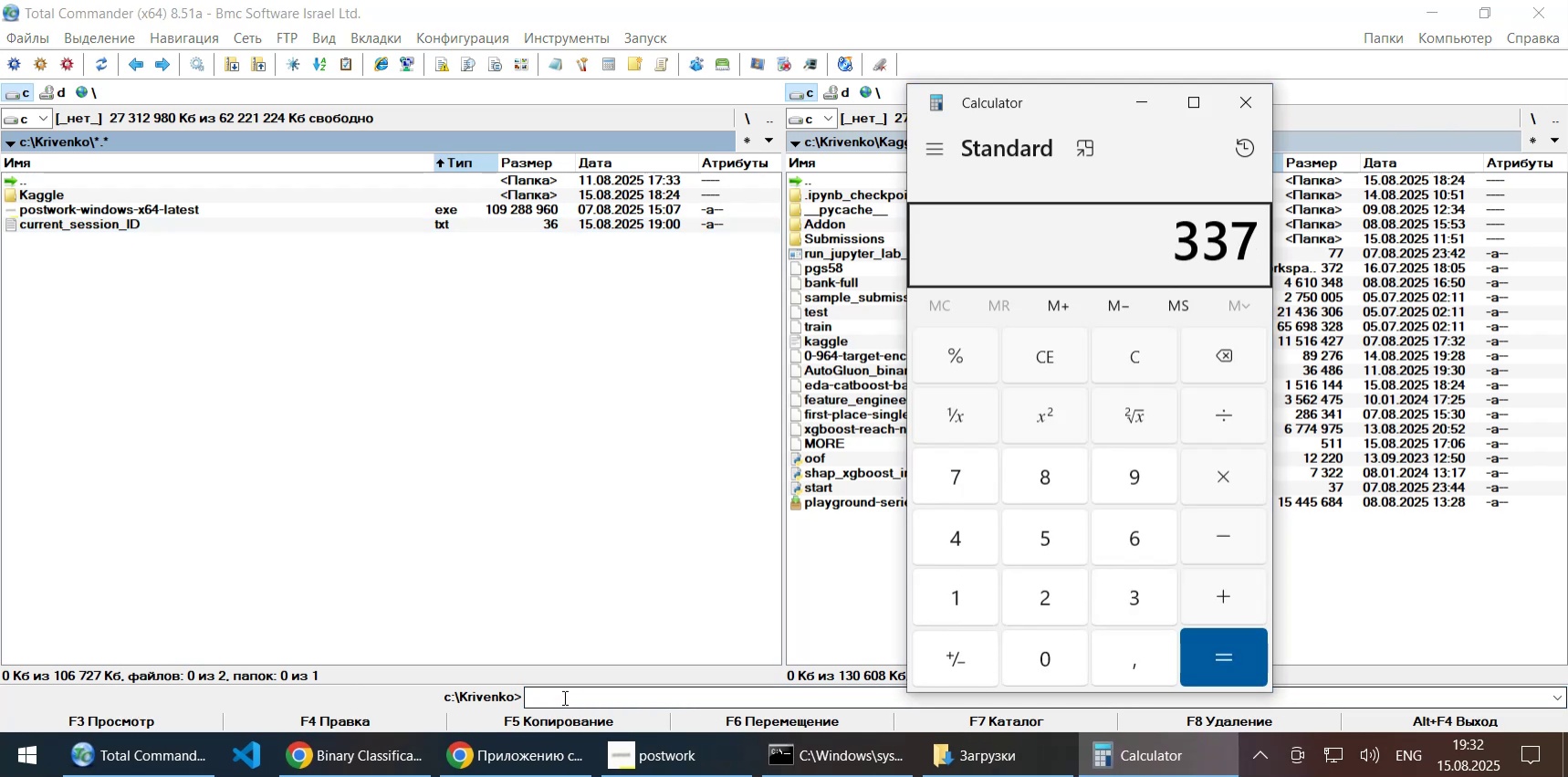 
key(NumpadDivide)
 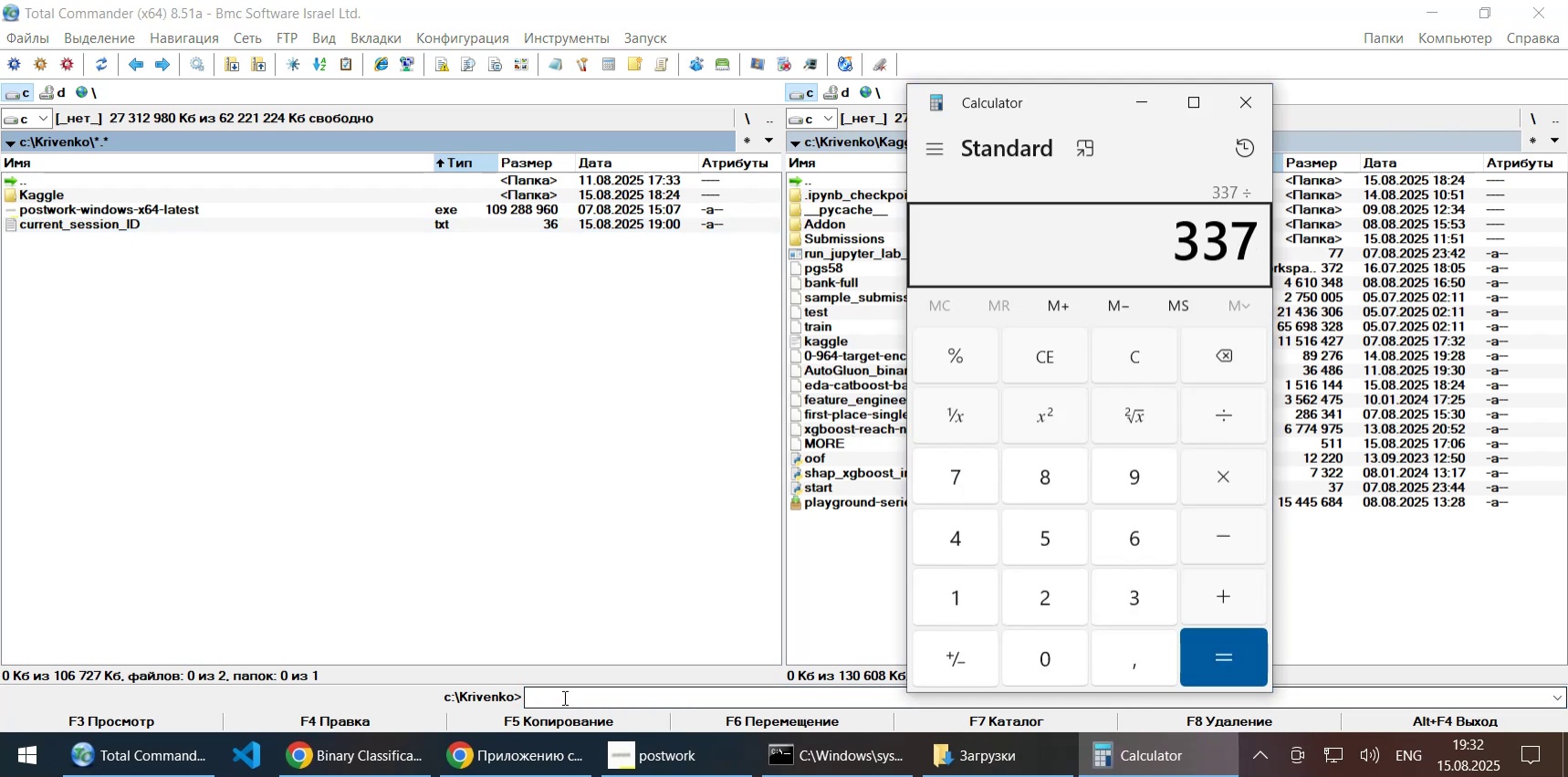 
key(Numpad1)
 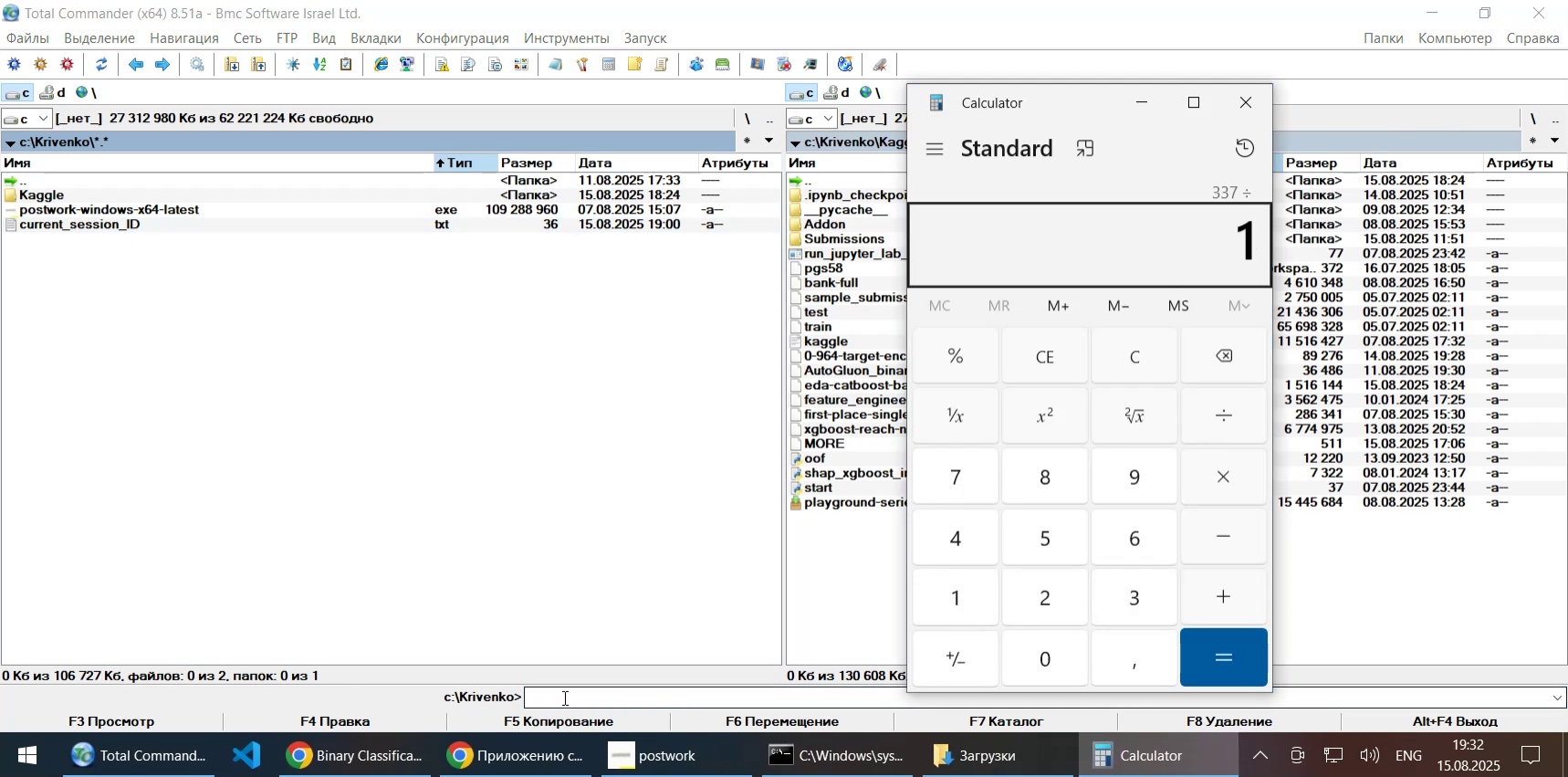 
key(Numpad8)
 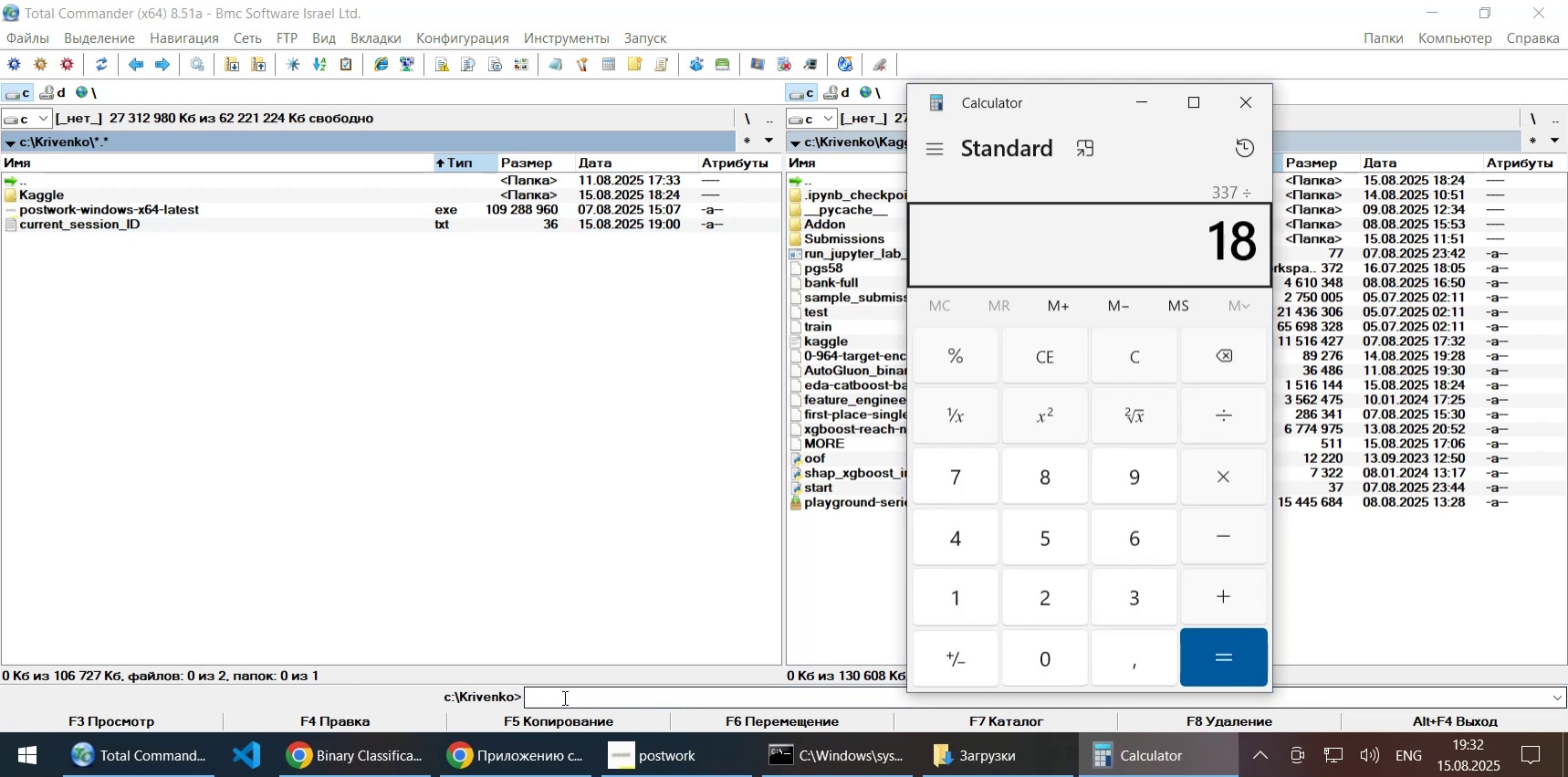 
key(Numpad8)
 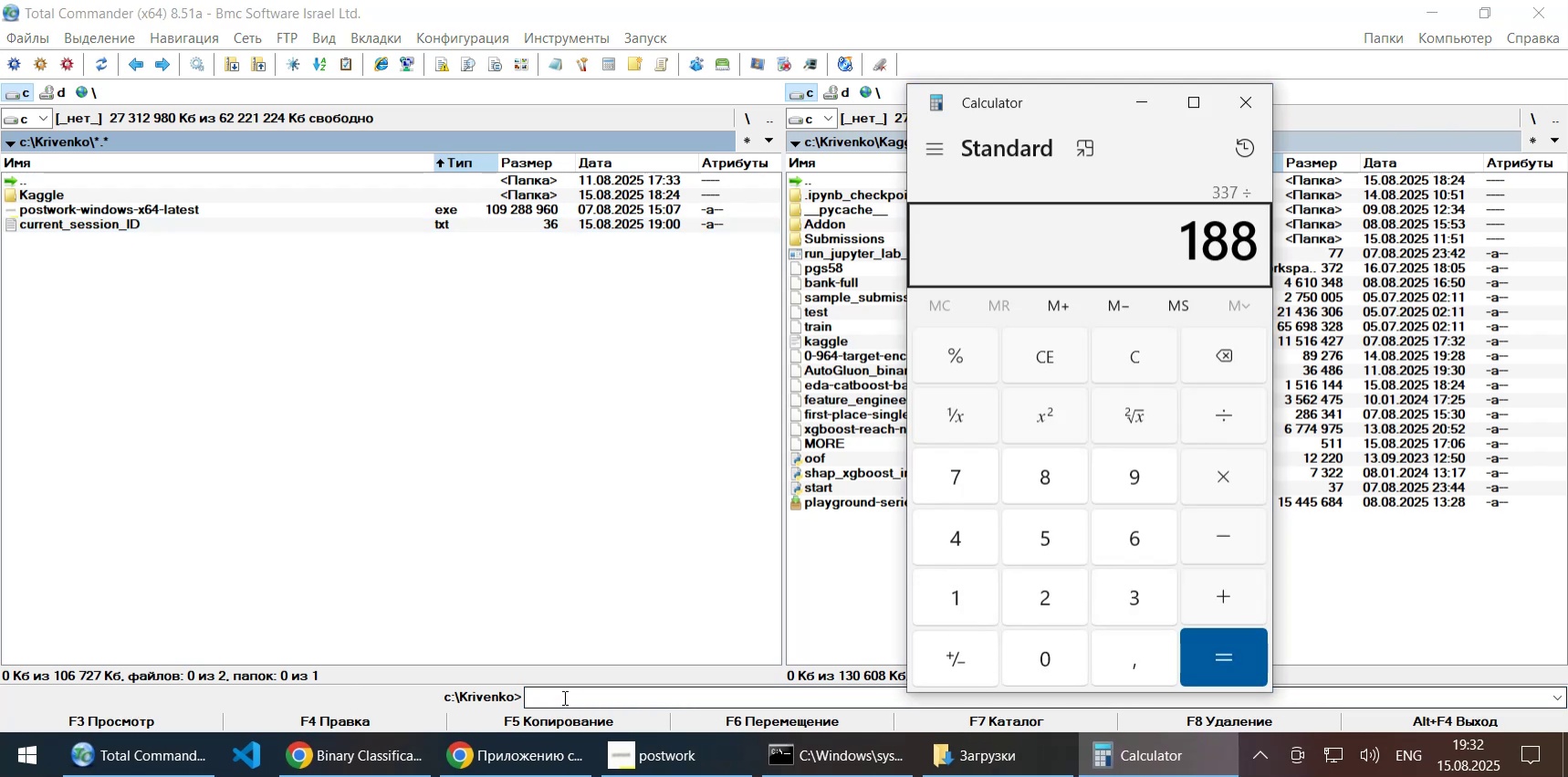 
key(Numpad8)
 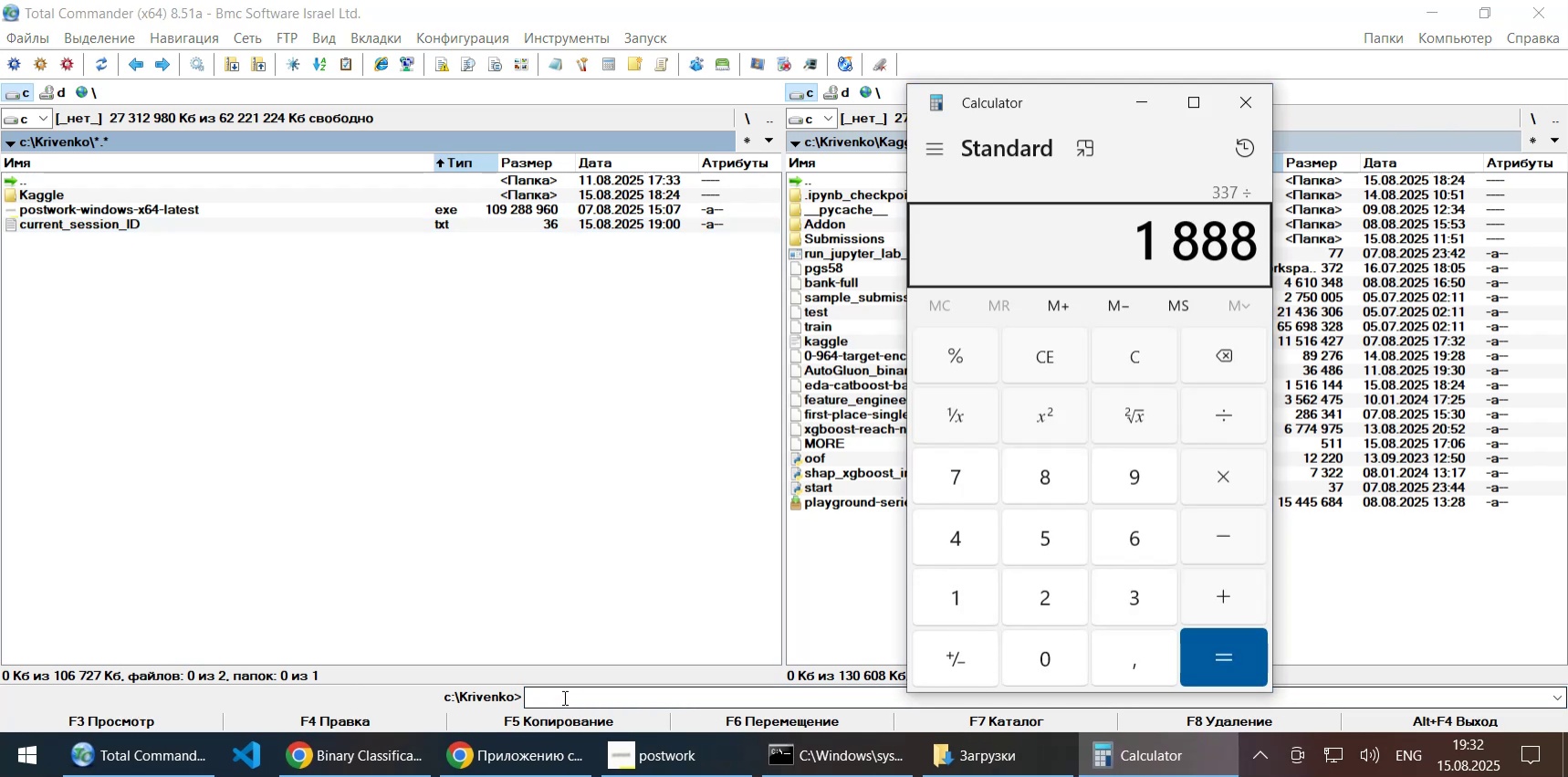 
key(NumpadEnter)
 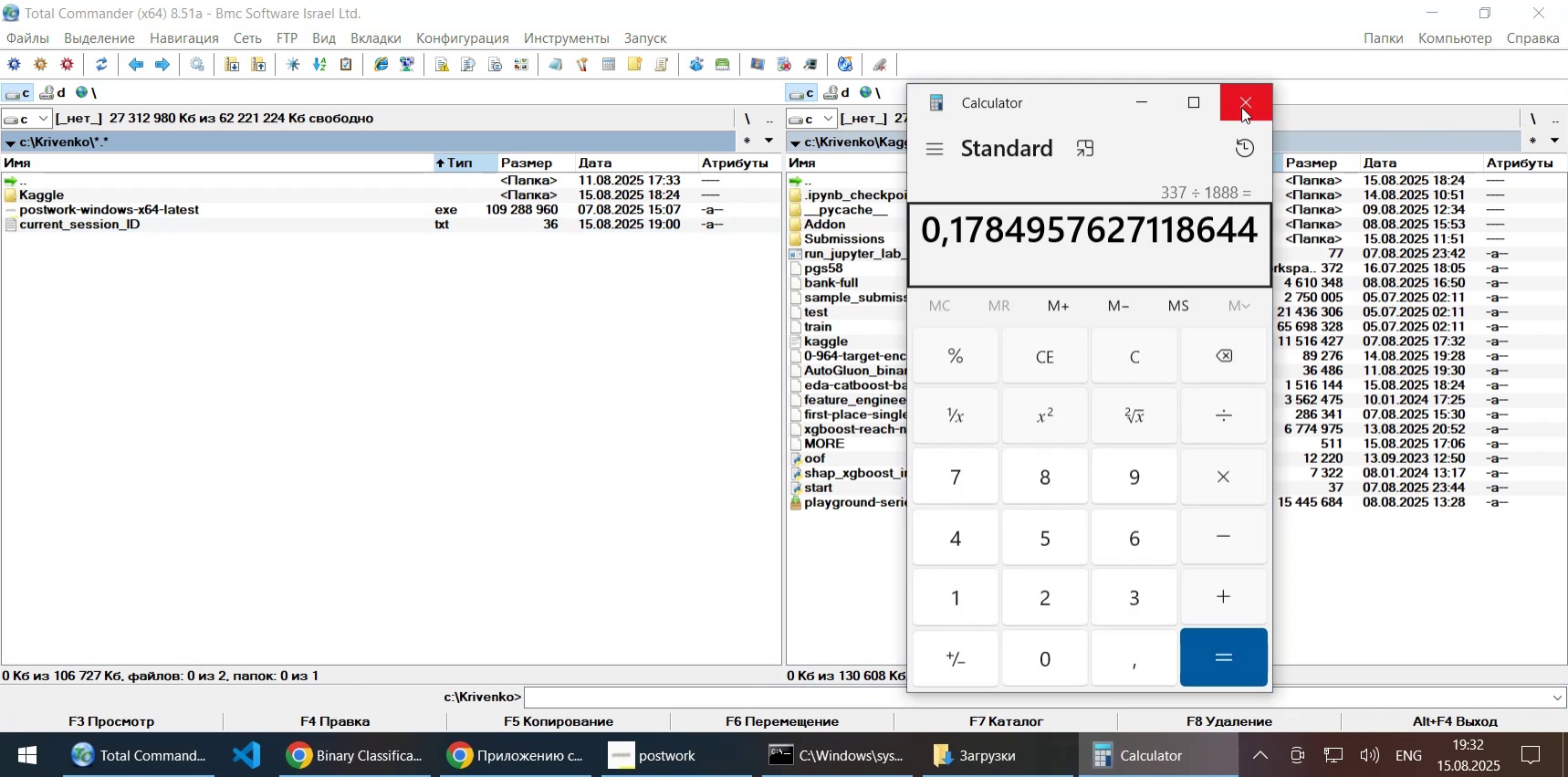 
left_click([1241, 107])
 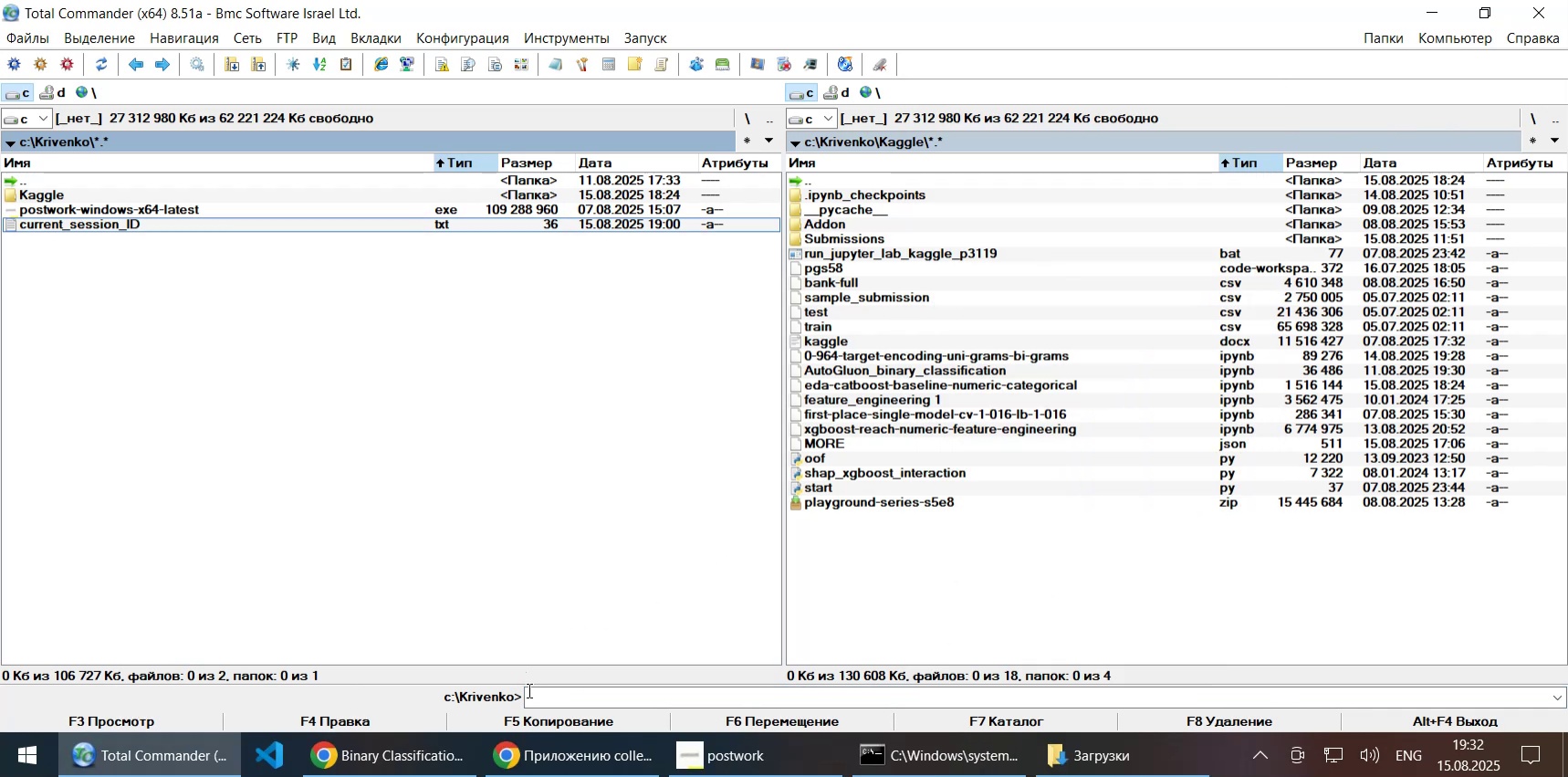 
left_click([549, 768])
 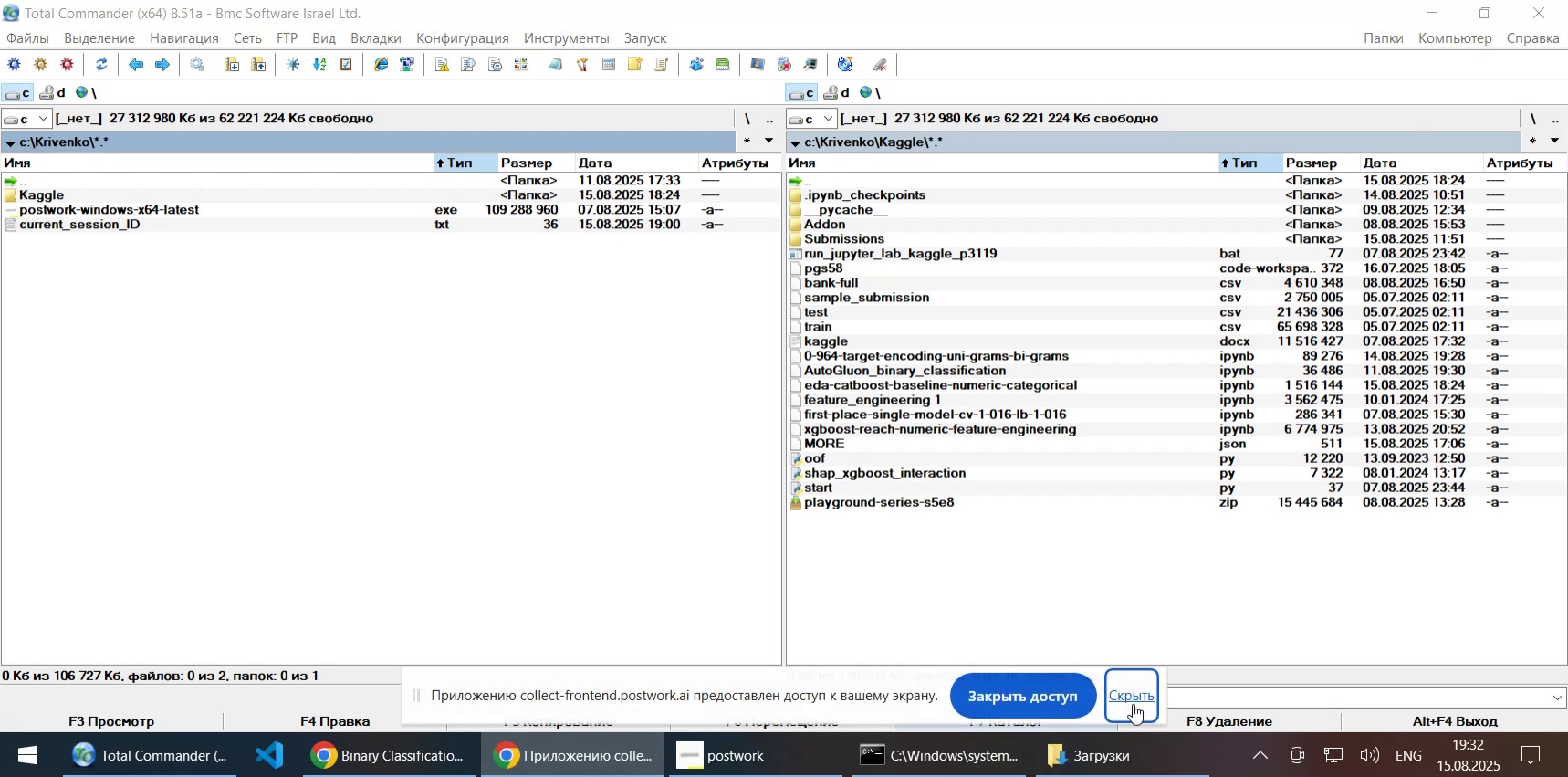 
left_click([1135, 702])
 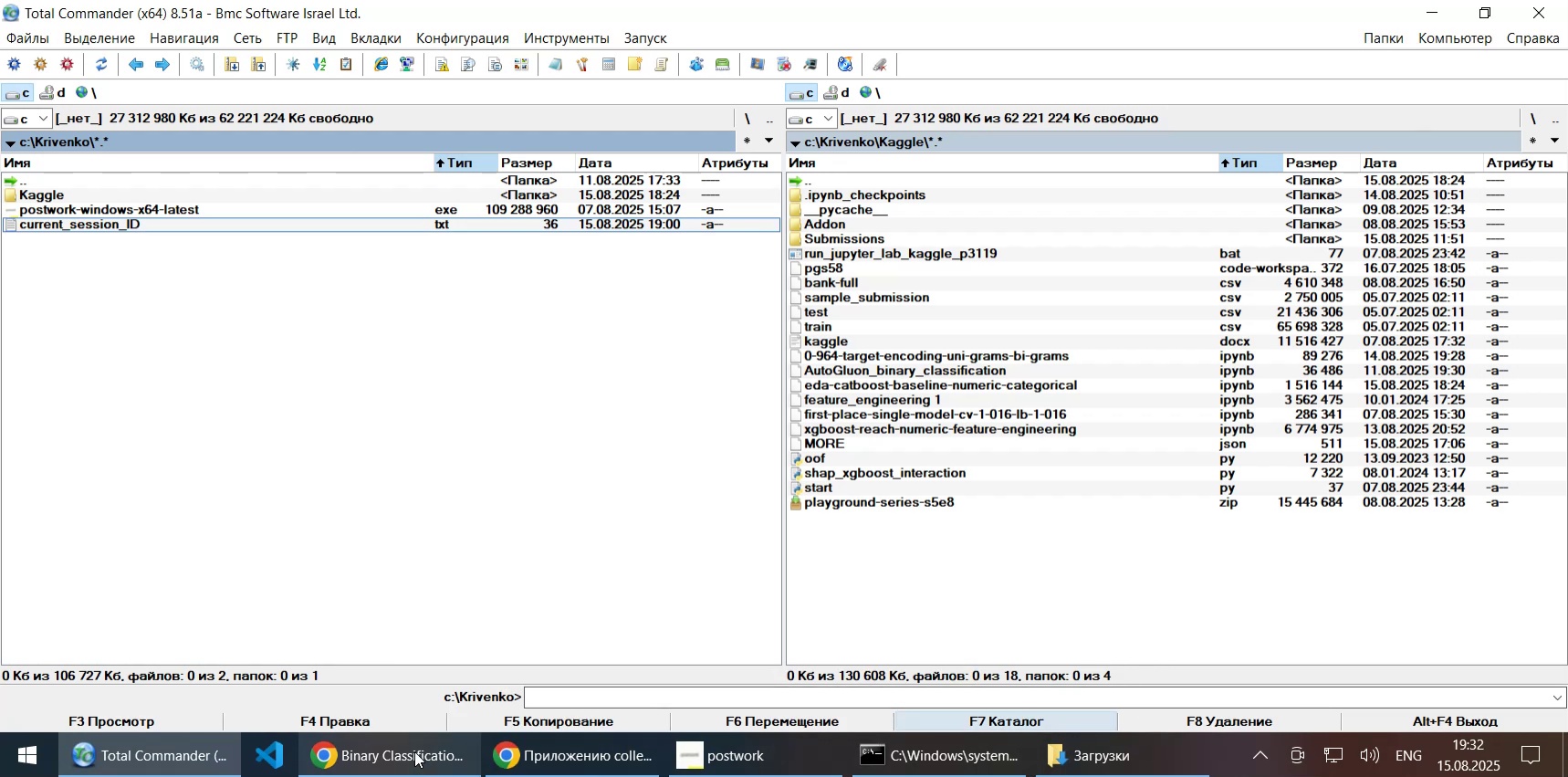 
left_click([411, 751])
 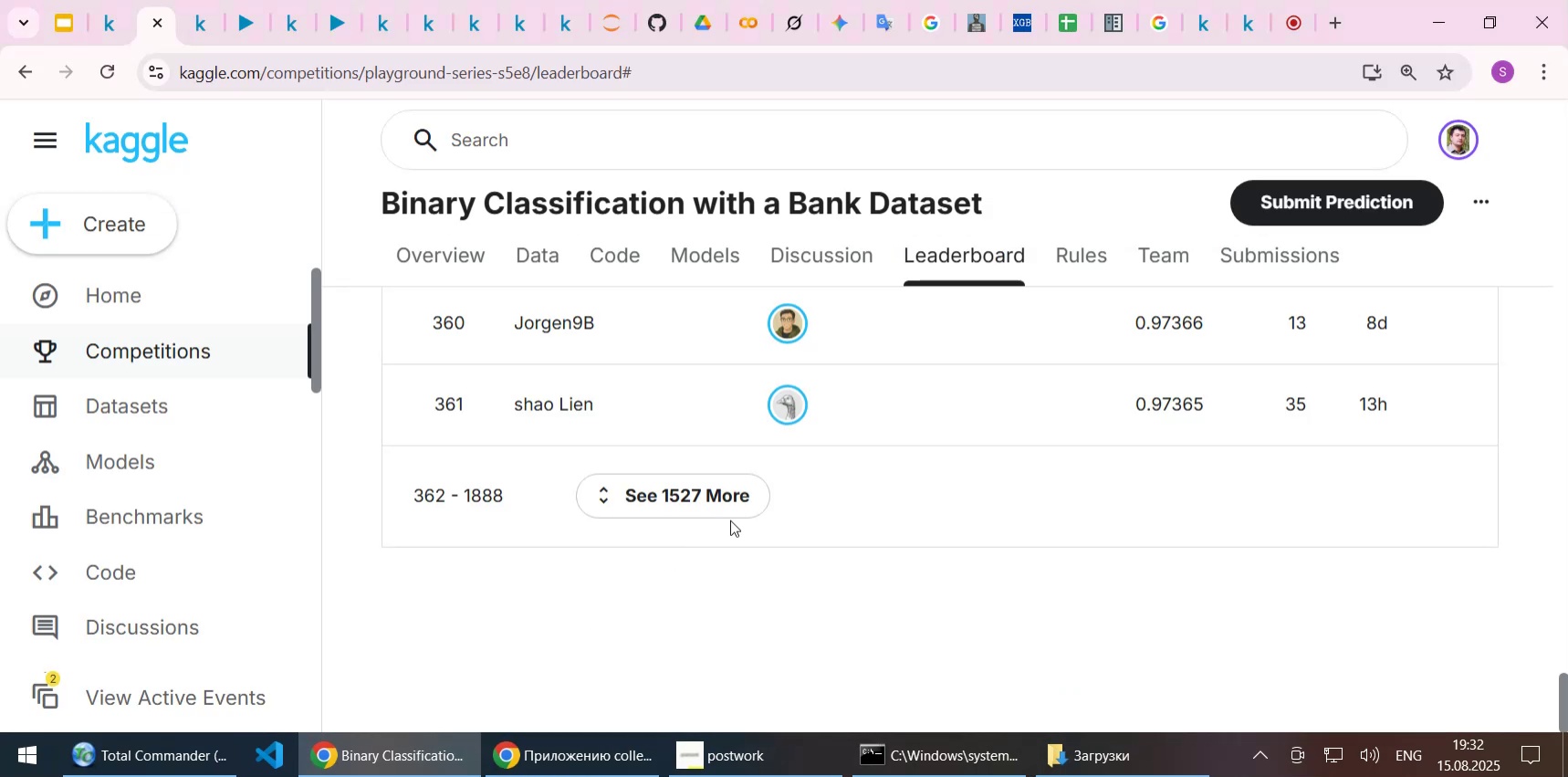 
scroll: coordinate [1211, 550], scroll_direction: up, amount: 11.0
 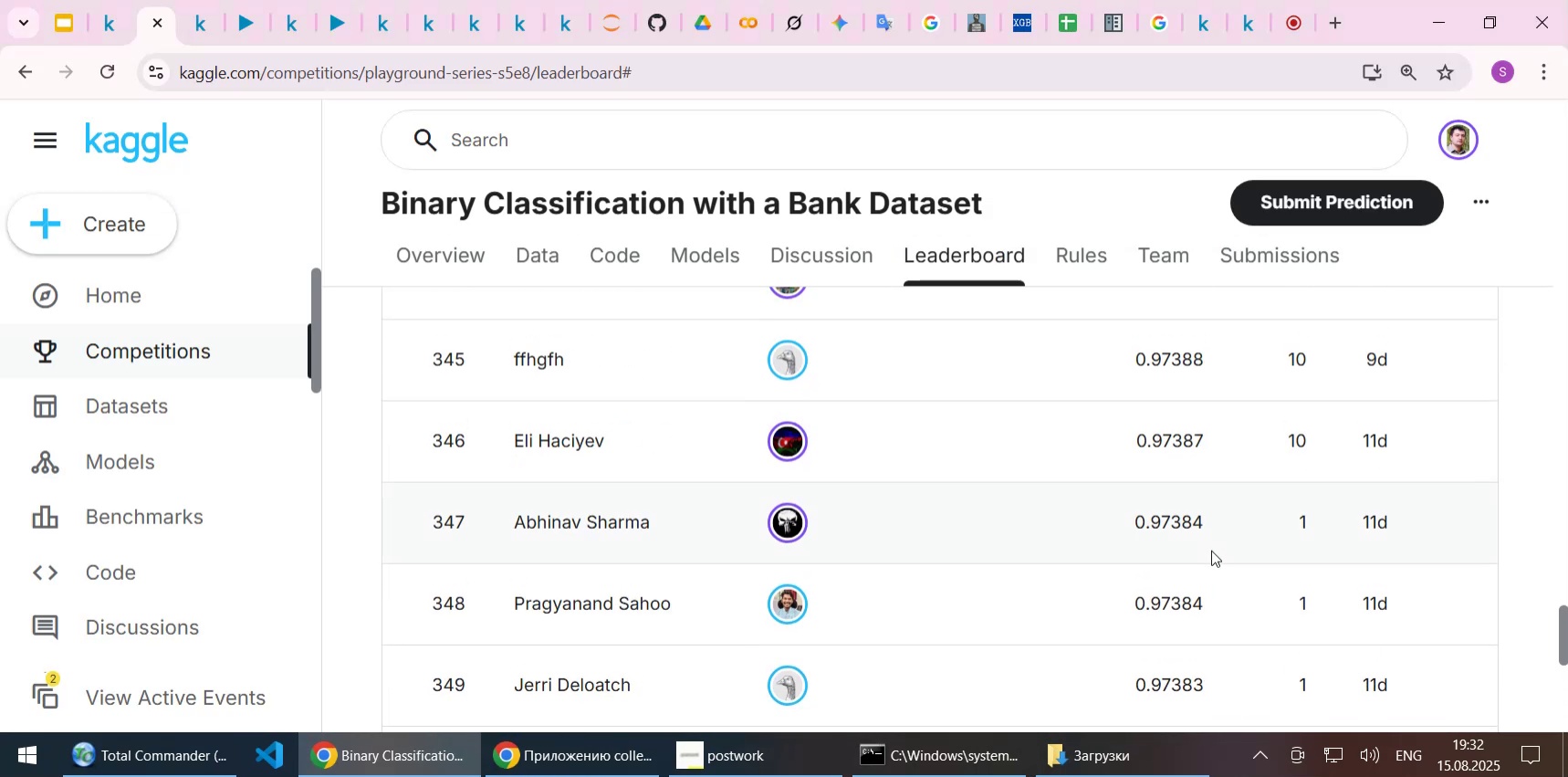 
scroll: coordinate [1210, 552], scroll_direction: down, amount: 4.0
 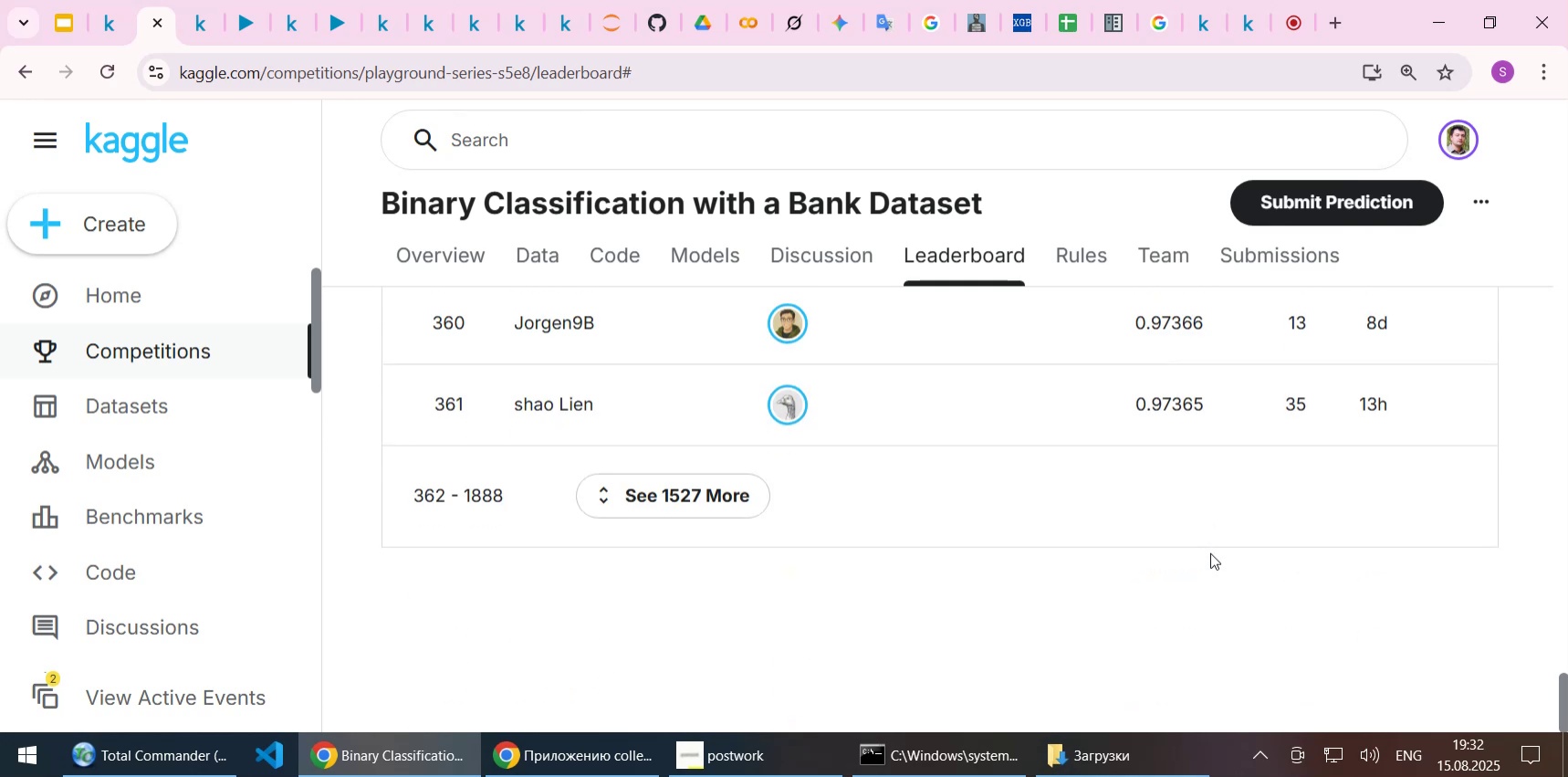 
scroll: coordinate [1210, 552], scroll_direction: up, amount: 20.0
 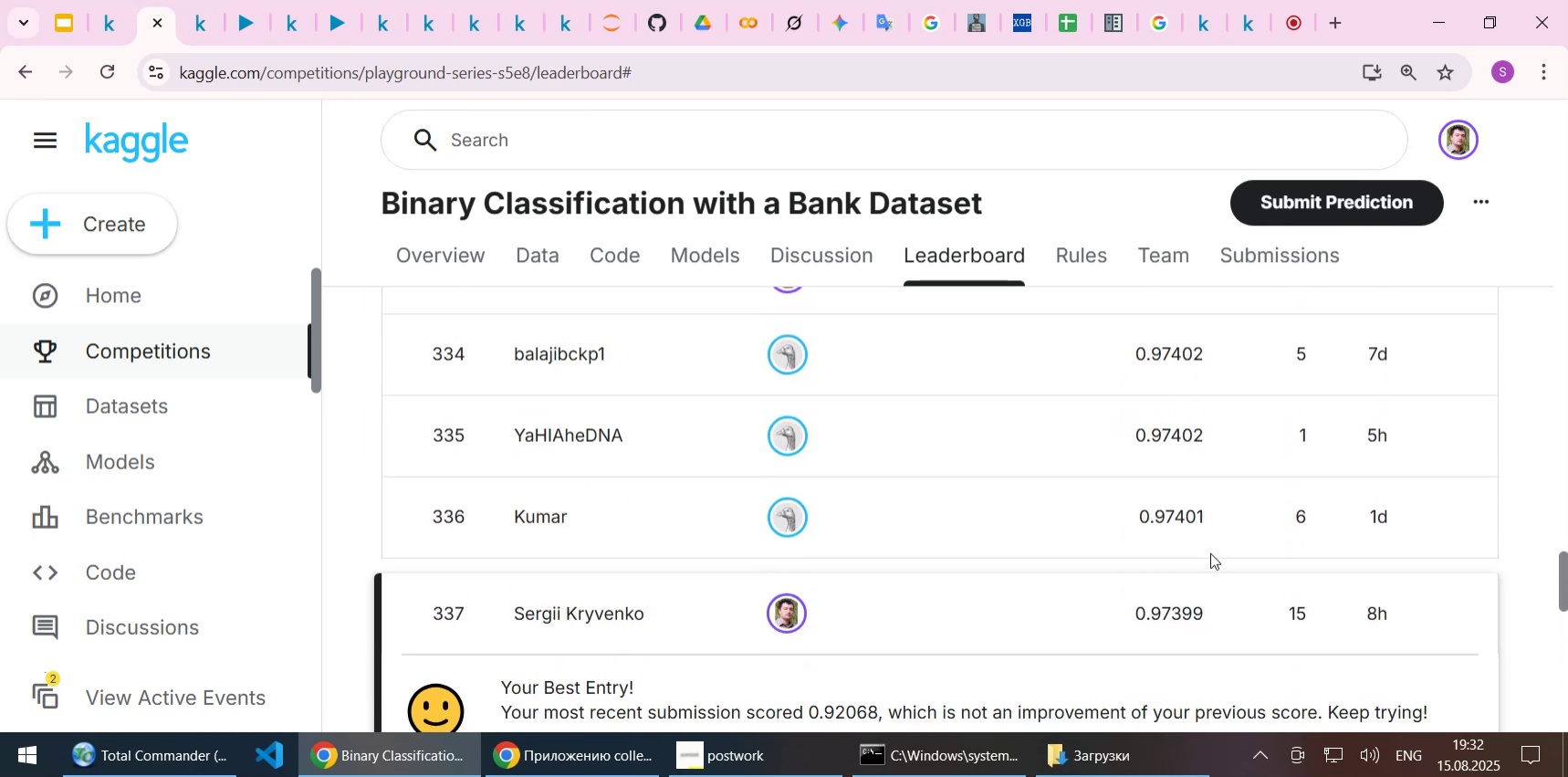 
scroll: coordinate [1210, 552], scroll_direction: down, amount: 1.0
 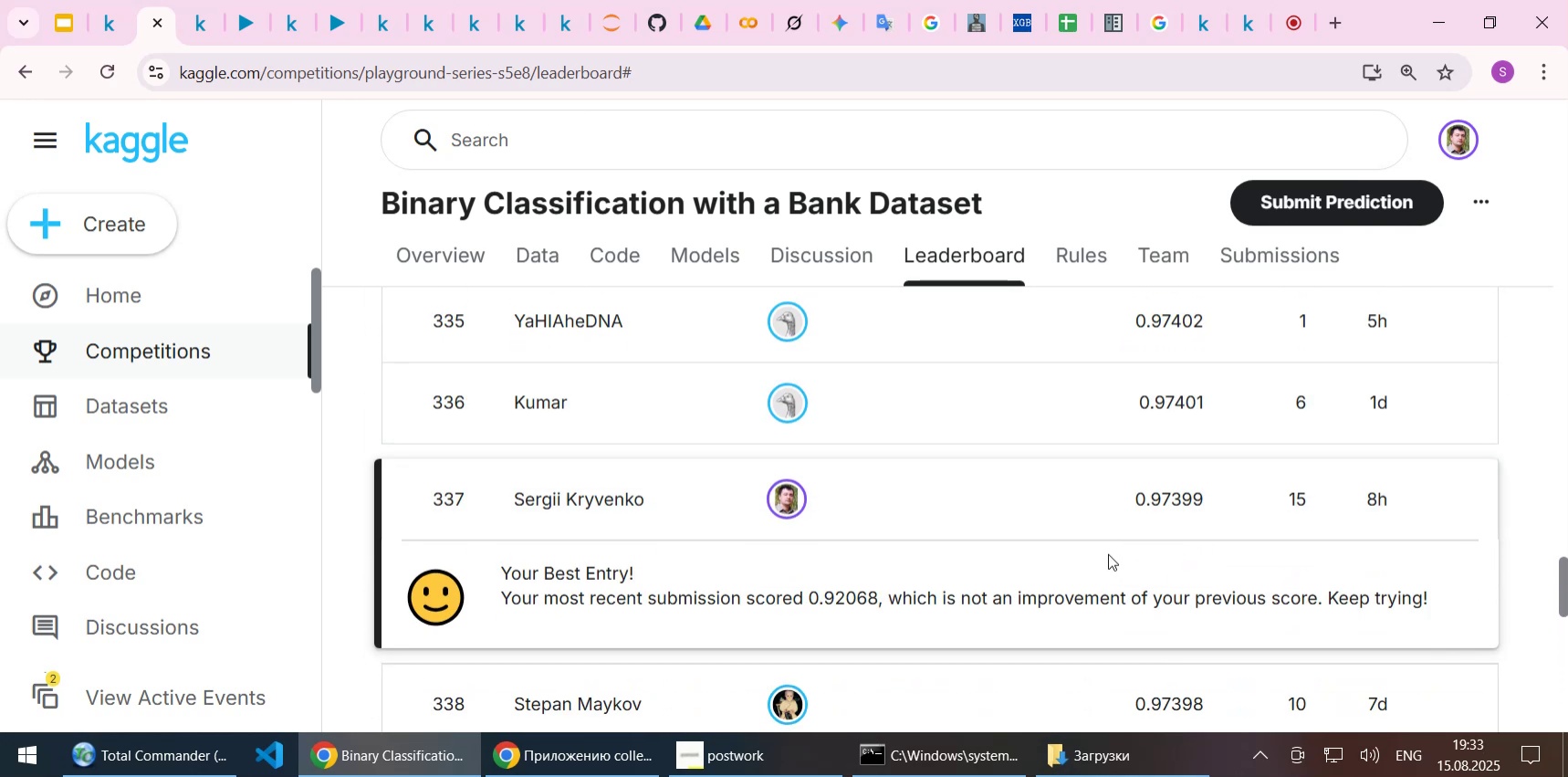 
wait(8.93)
 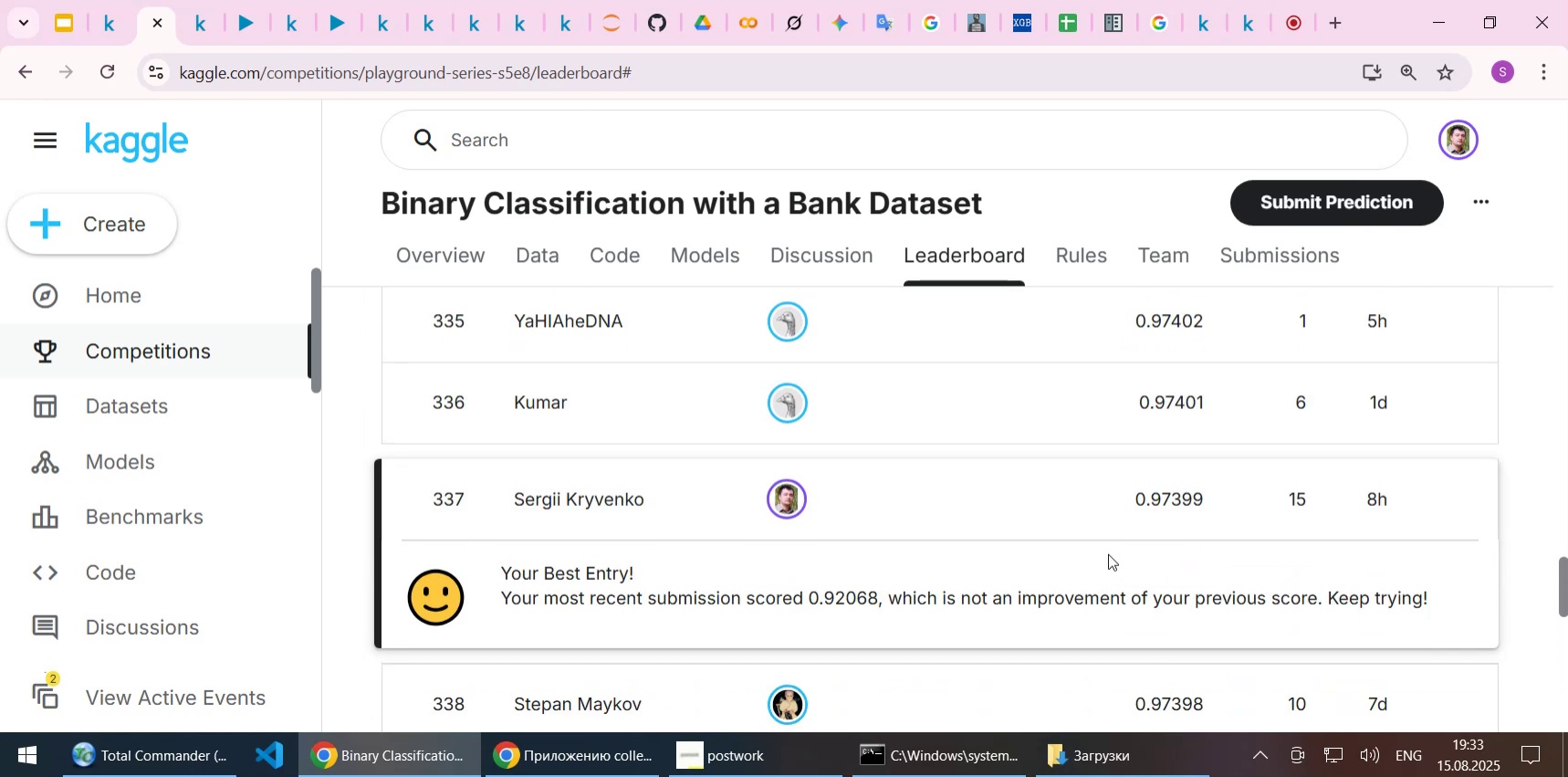 
left_click([1302, 269])
 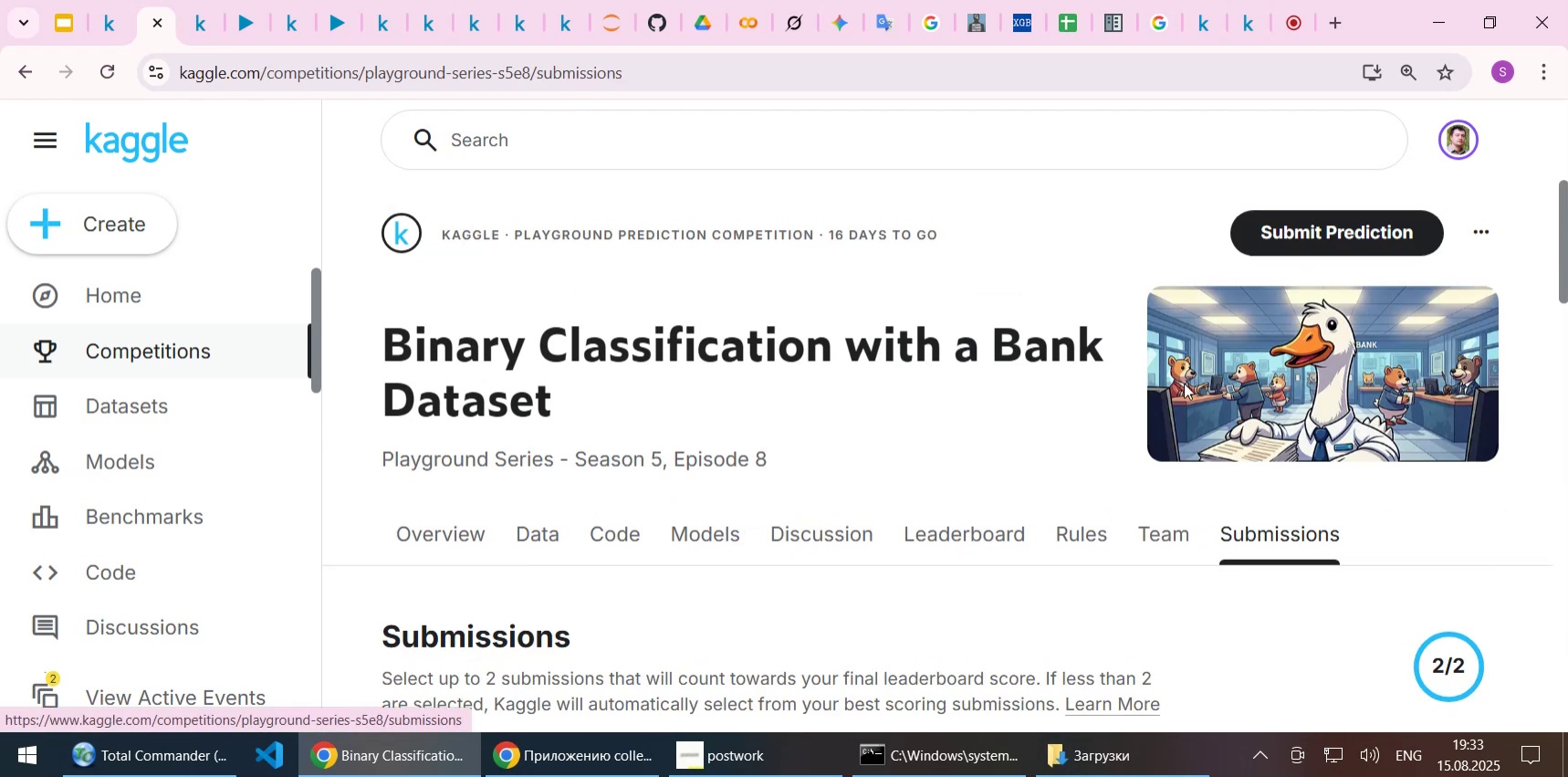 
scroll: coordinate [1089, 467], scroll_direction: down, amount: 6.0
 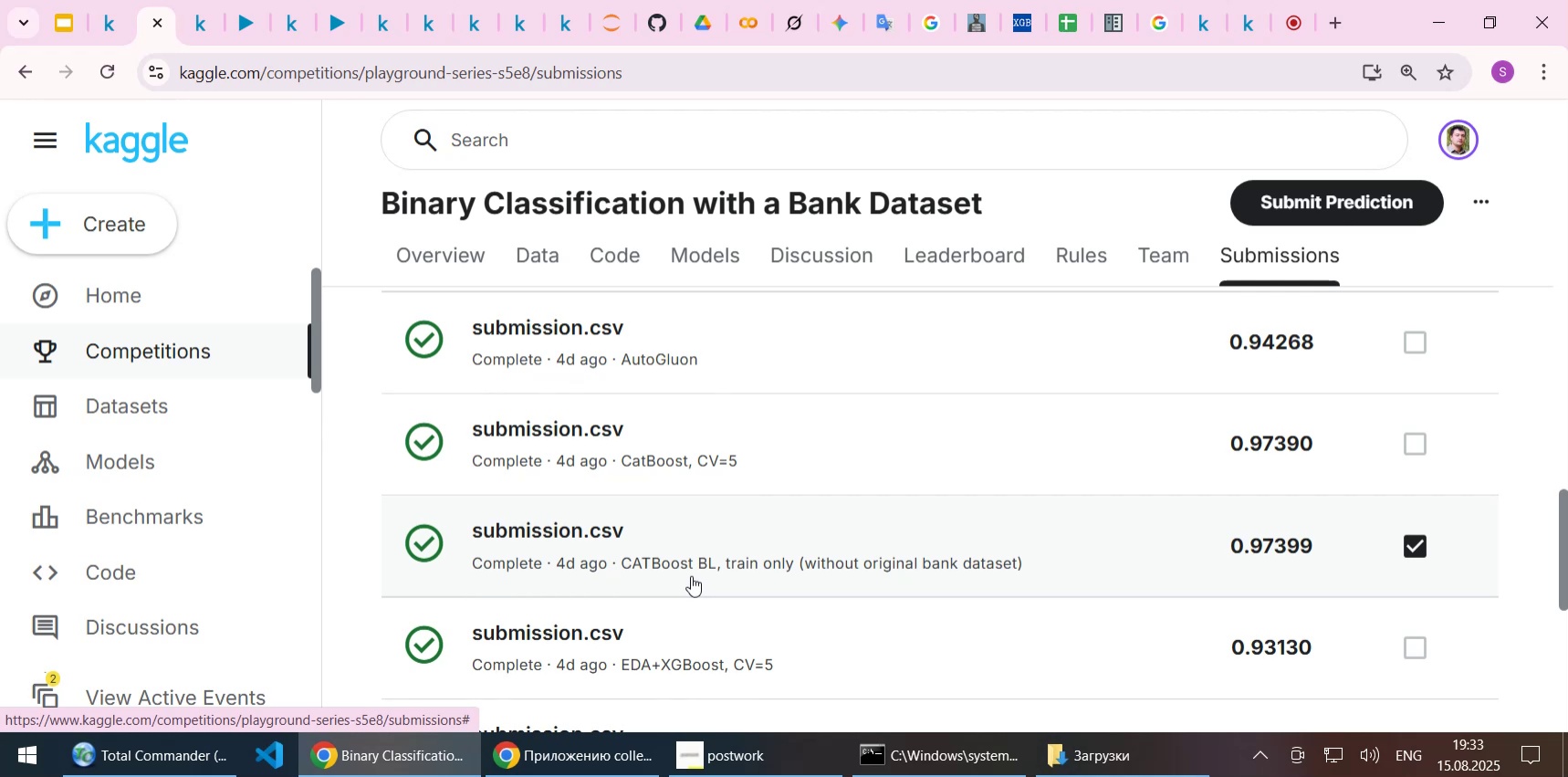 
wait(8.44)
 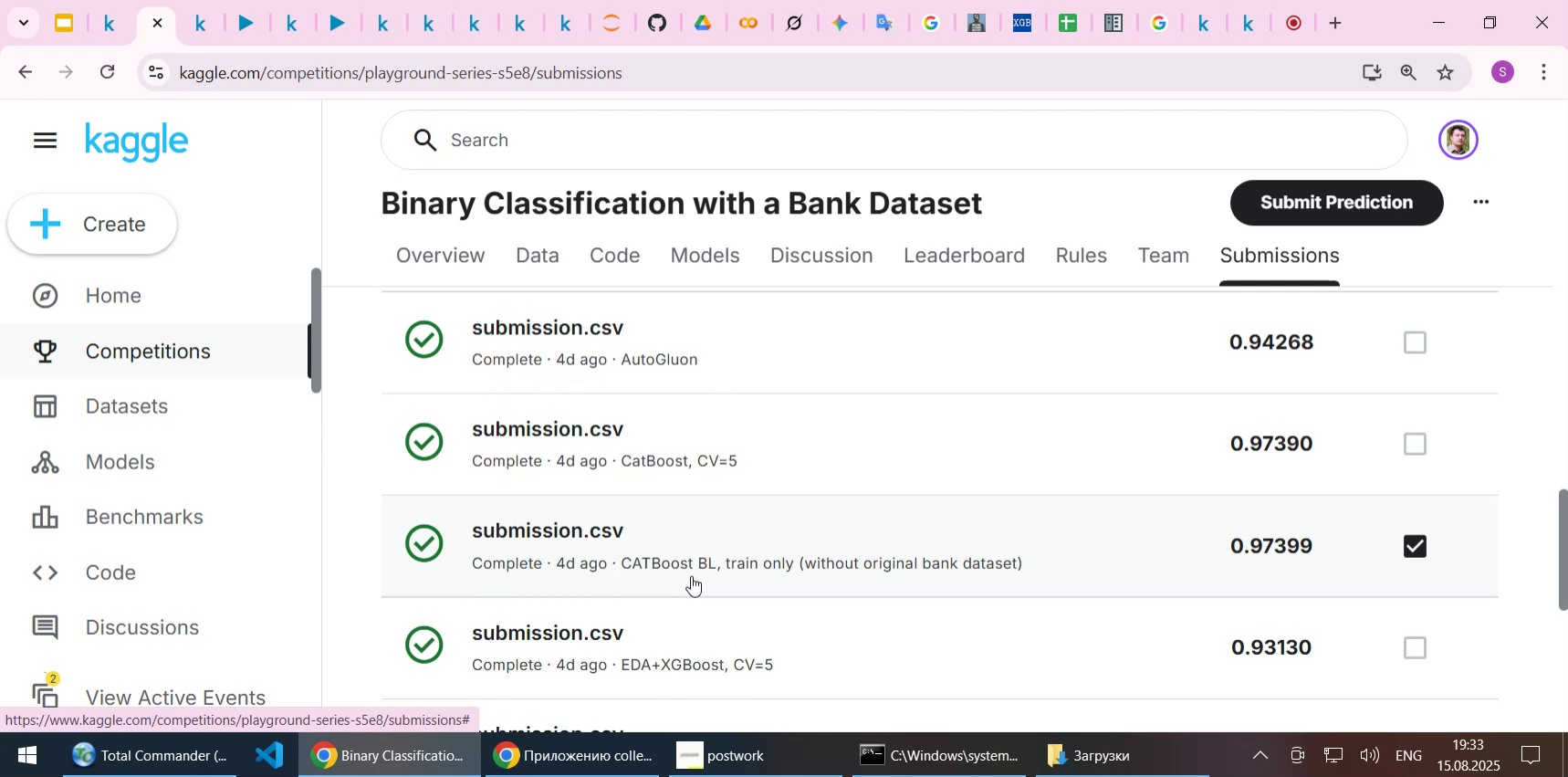 
left_click([162, 21])
 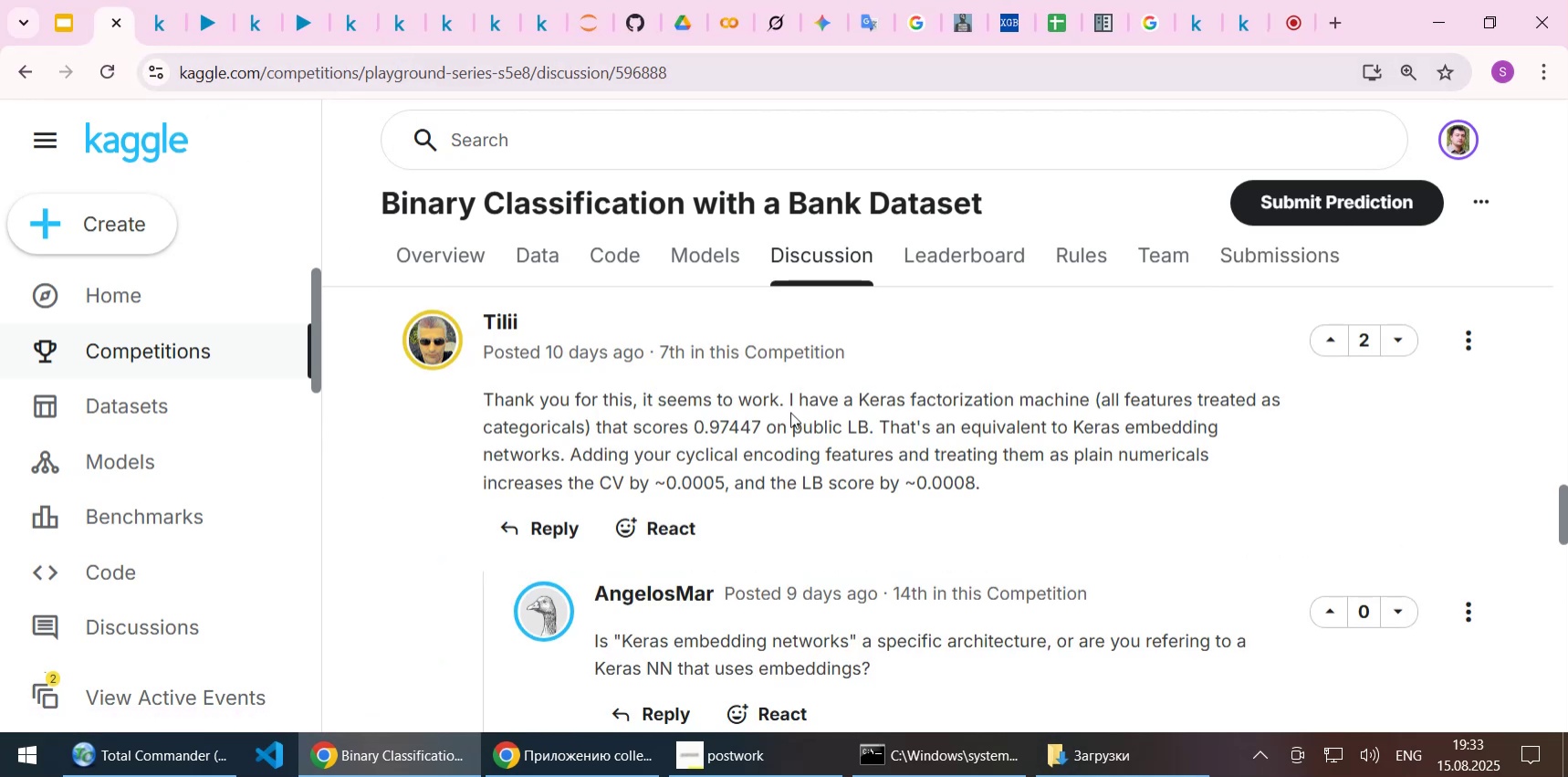 
left_click([754, 416])
 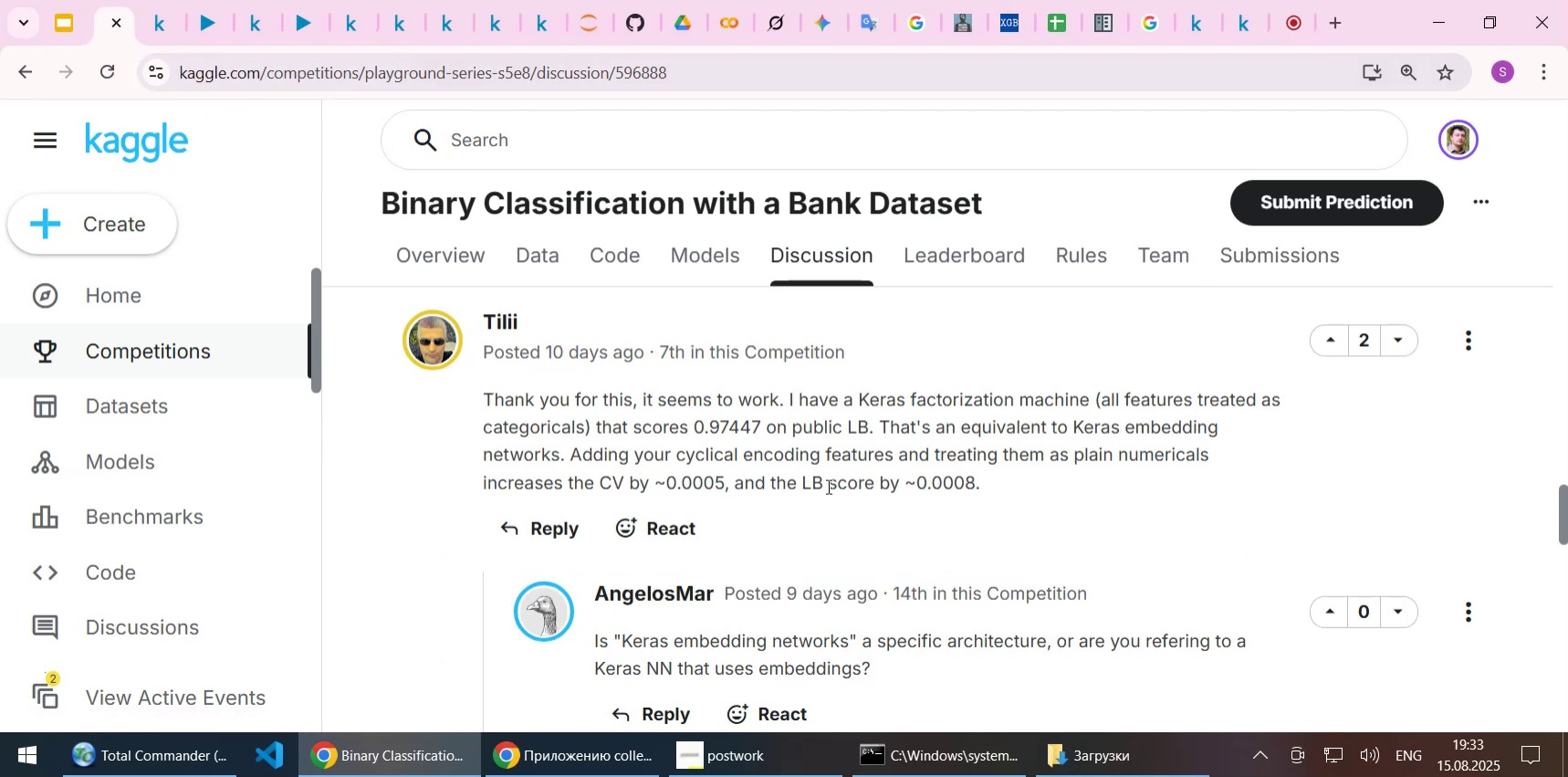 
scroll: coordinate [913, 551], scroll_direction: down, amount: 5.0
 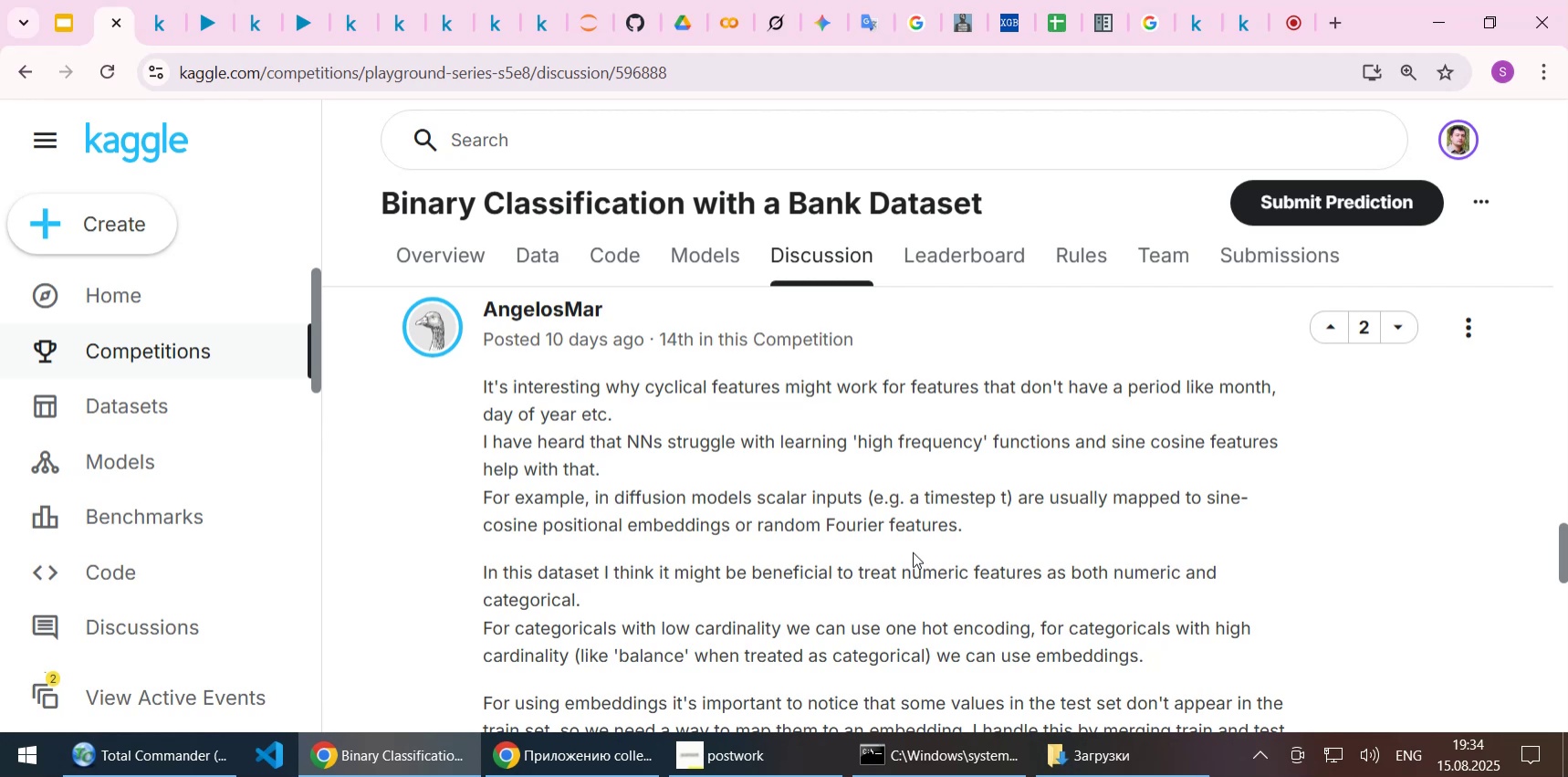 
wait(87.23)
 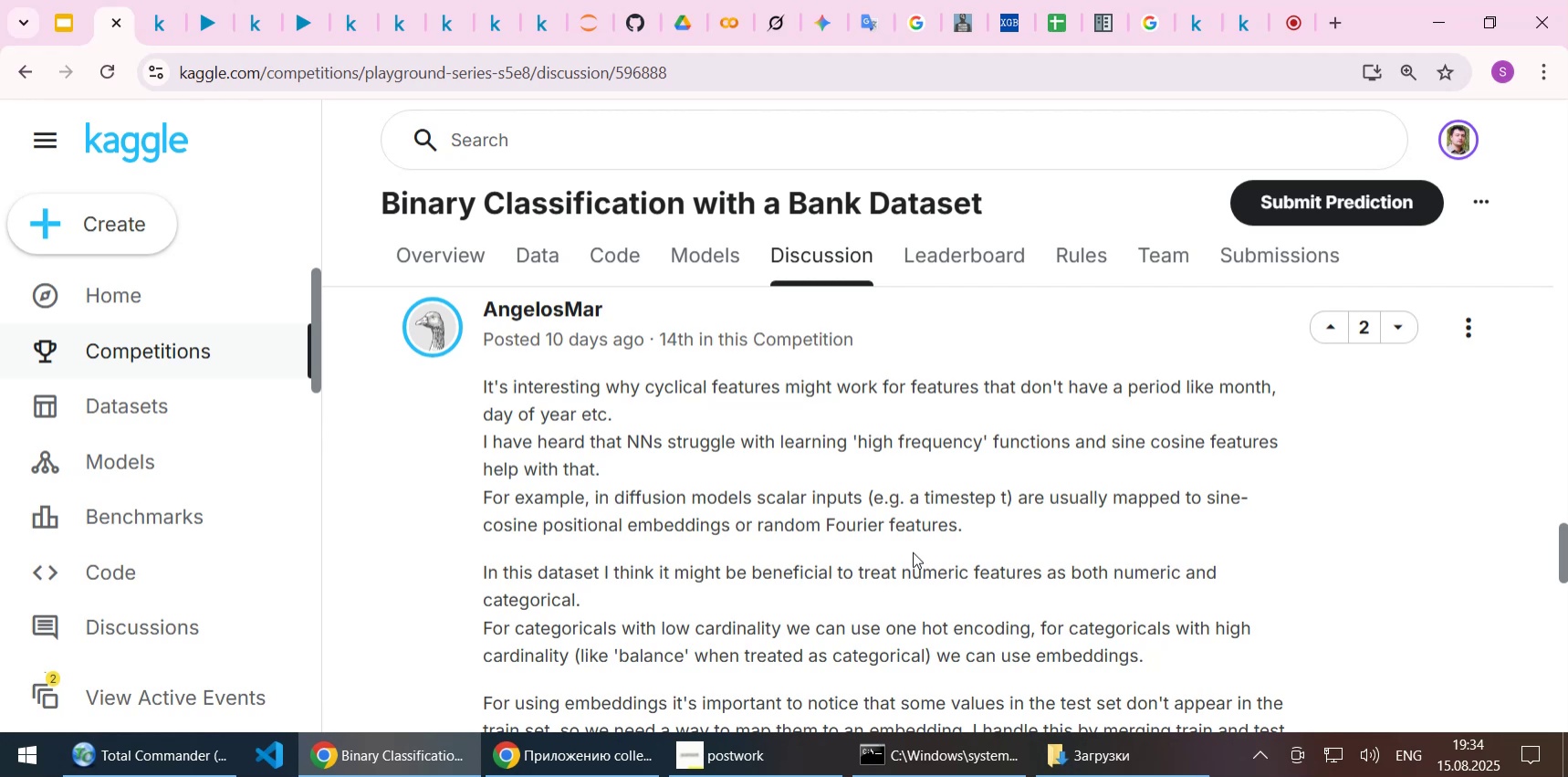 
key(ArrowDown)
 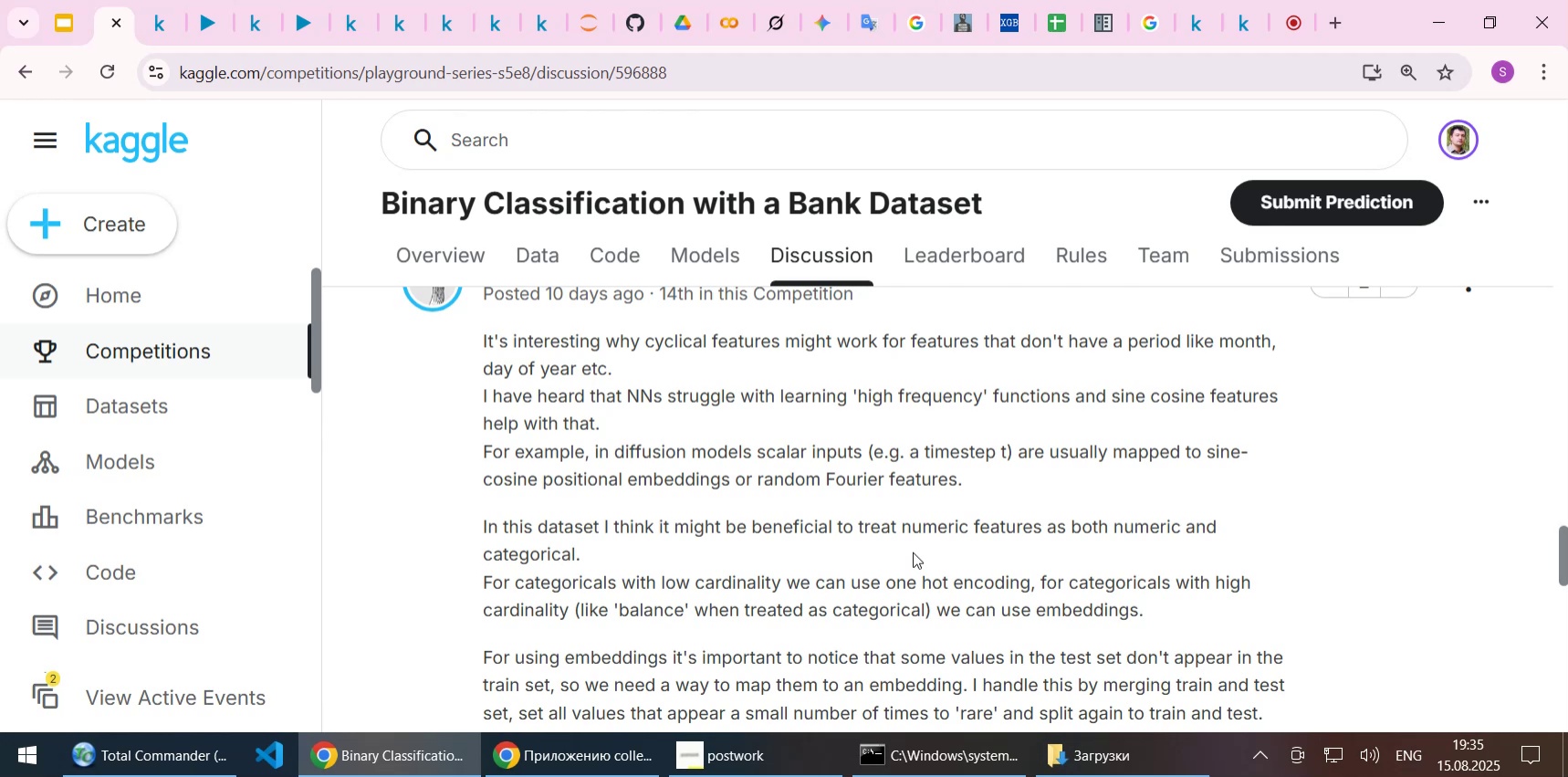 
wait(53.42)
 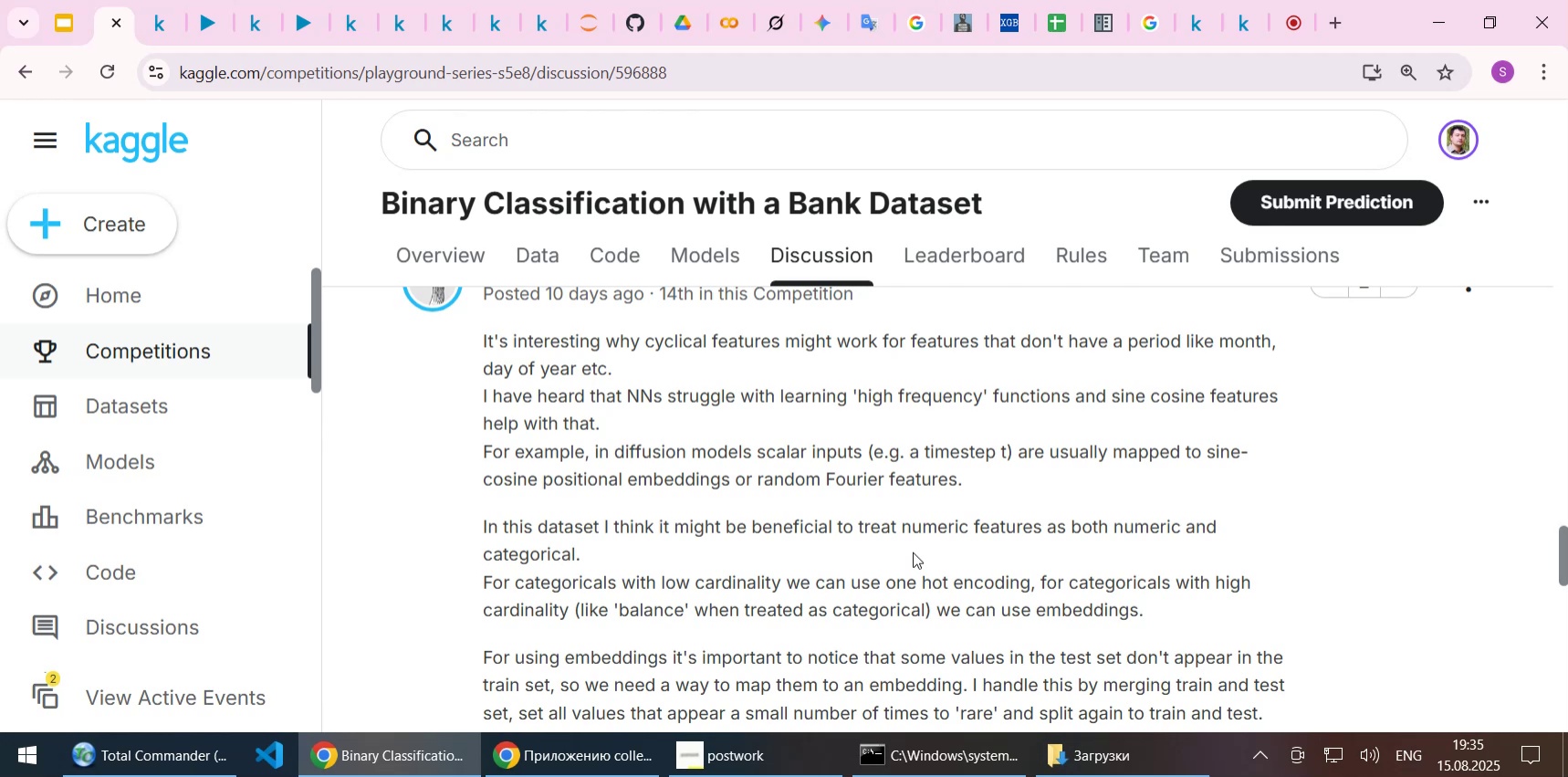 
left_click([1324, 475])
 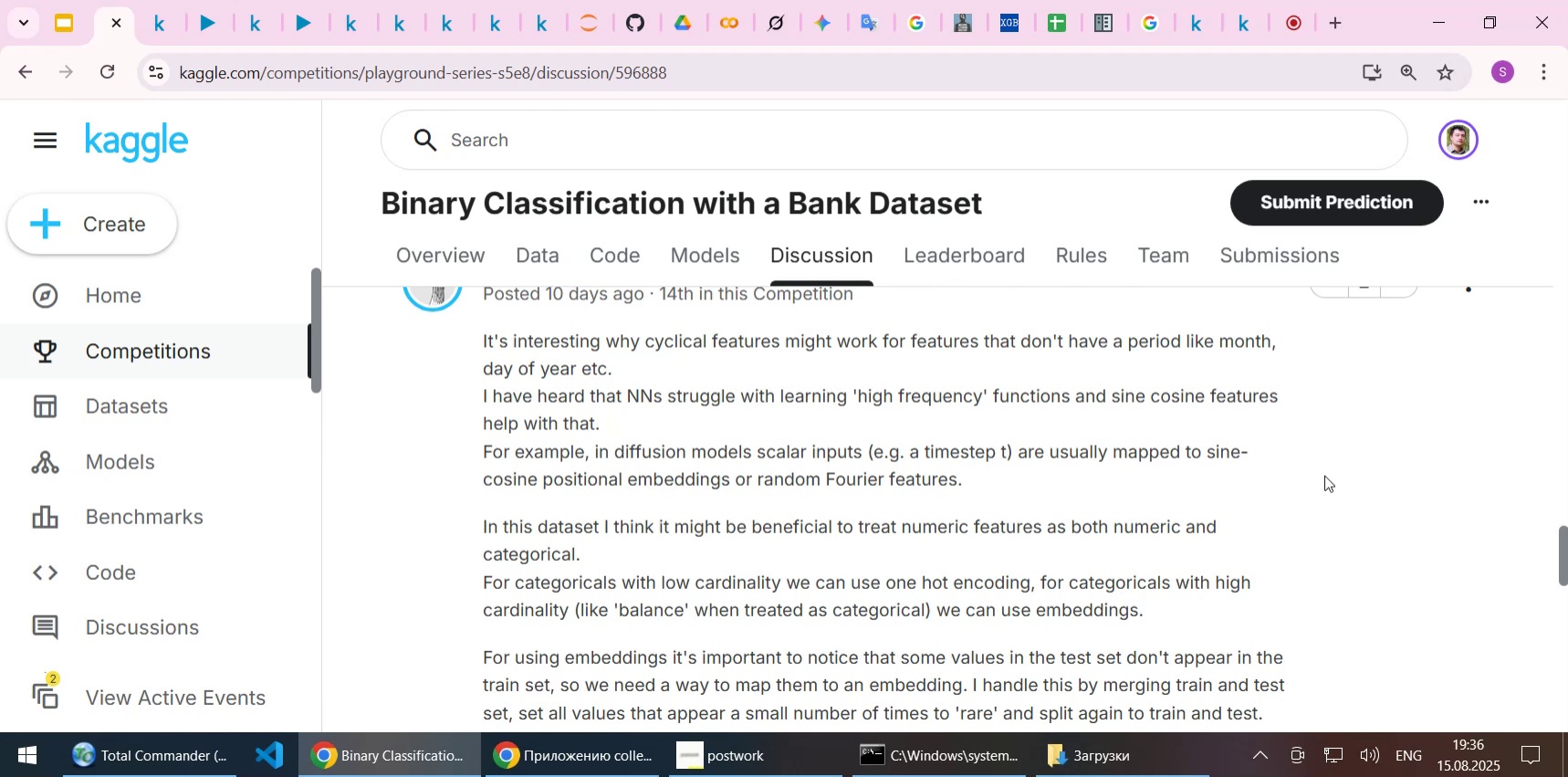 
wait(17.36)
 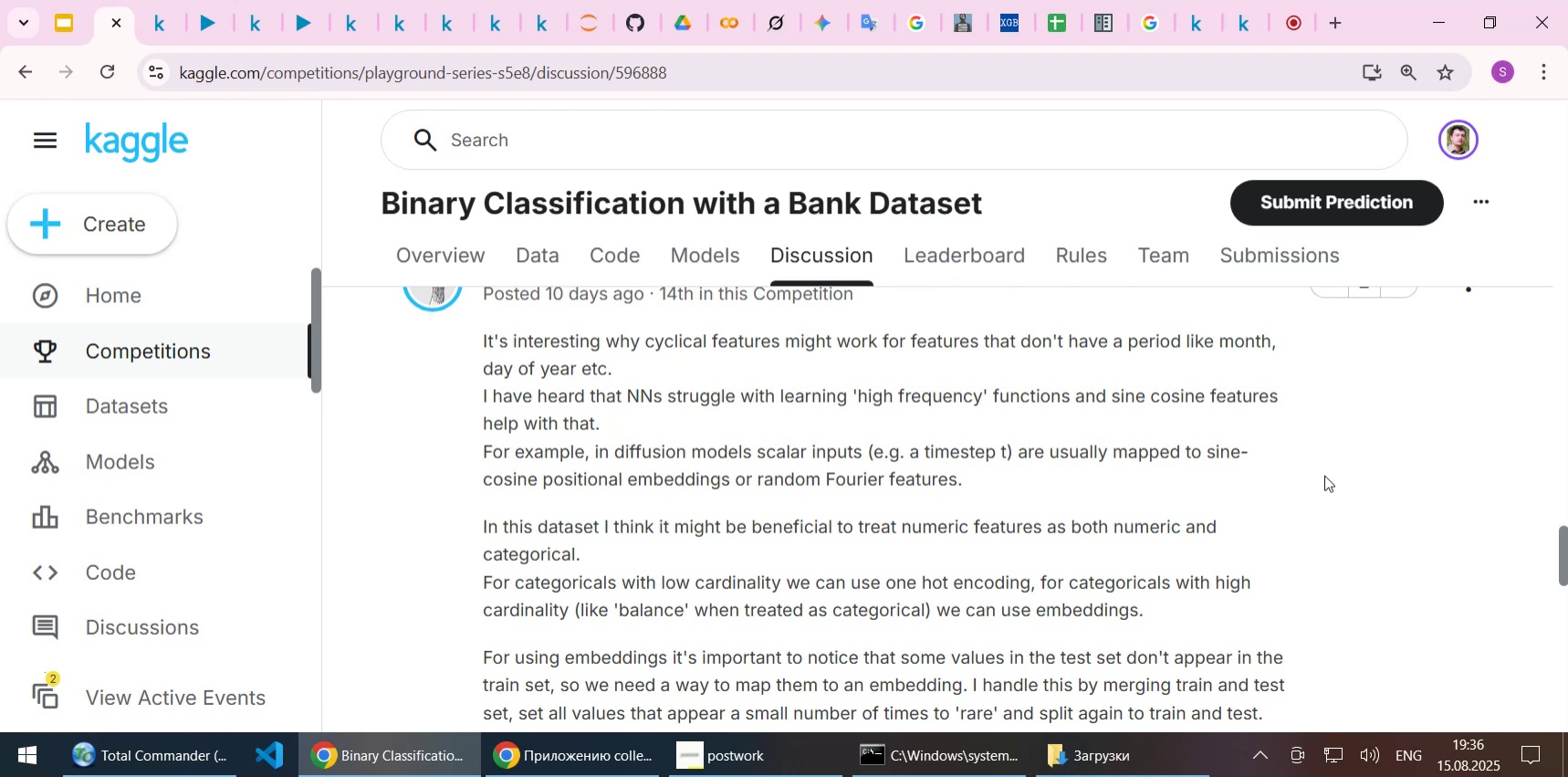 
key(ArrowDown)
 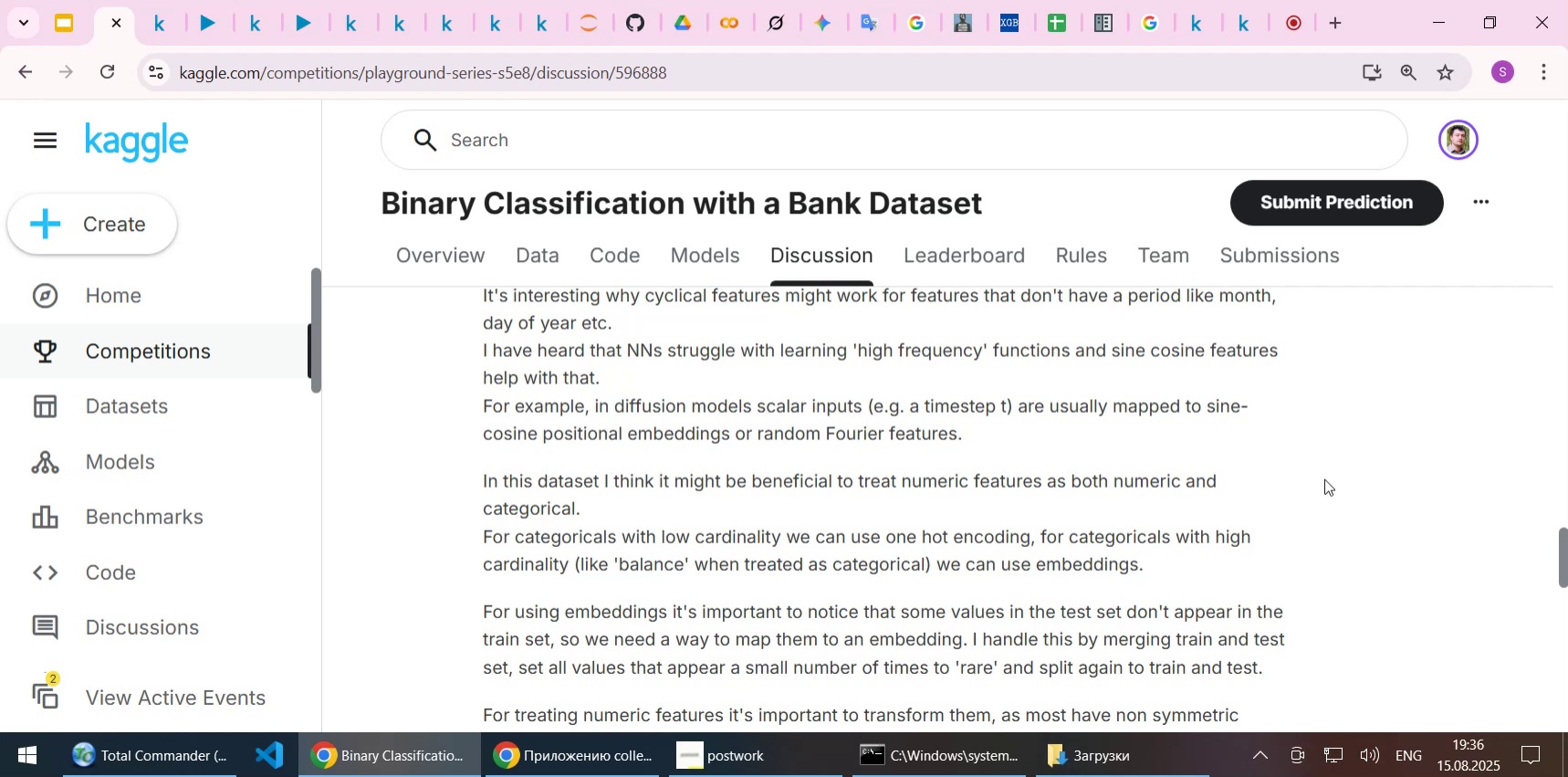 
wait(6.34)
 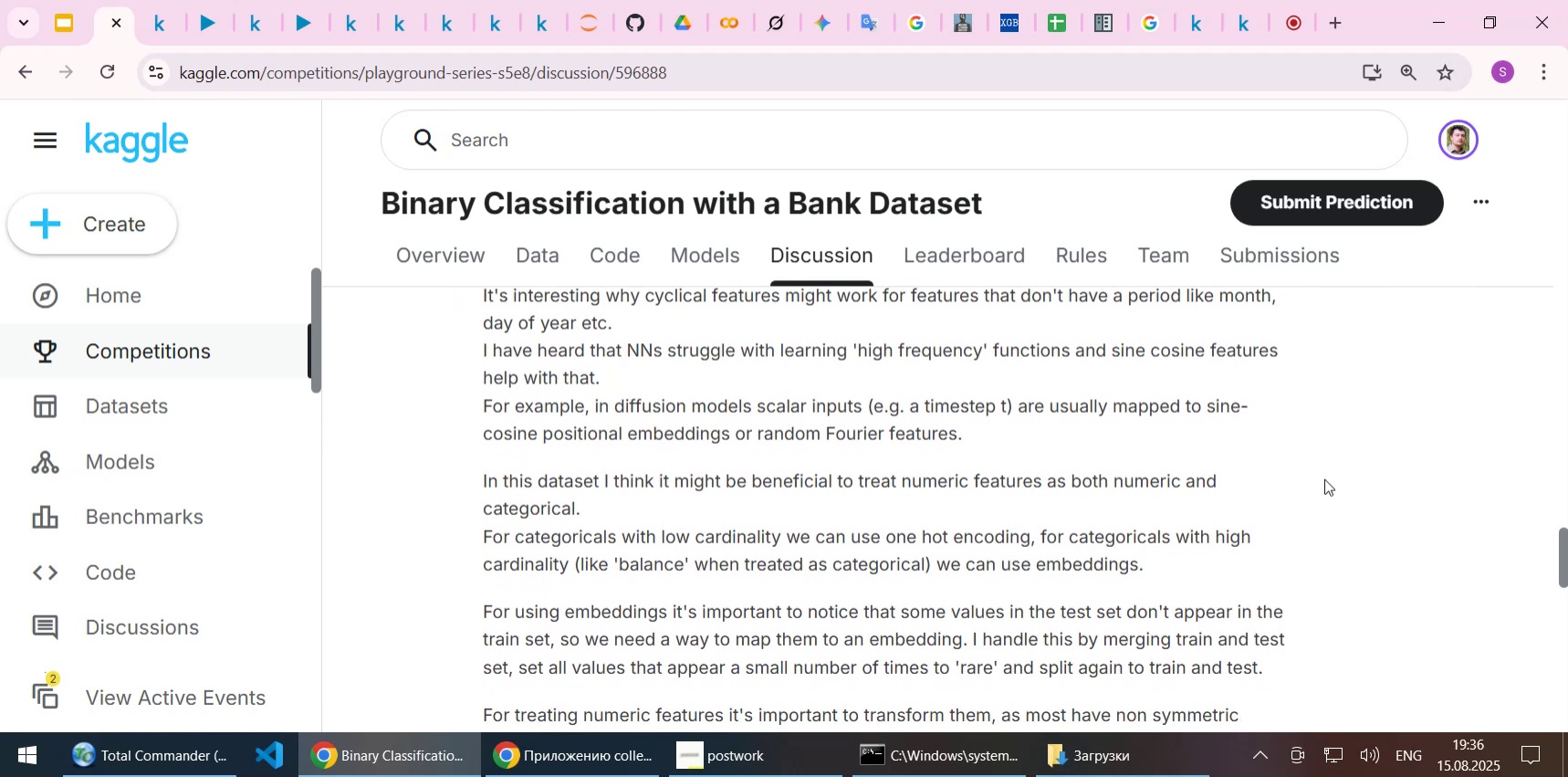 
key(ArrowDown)
 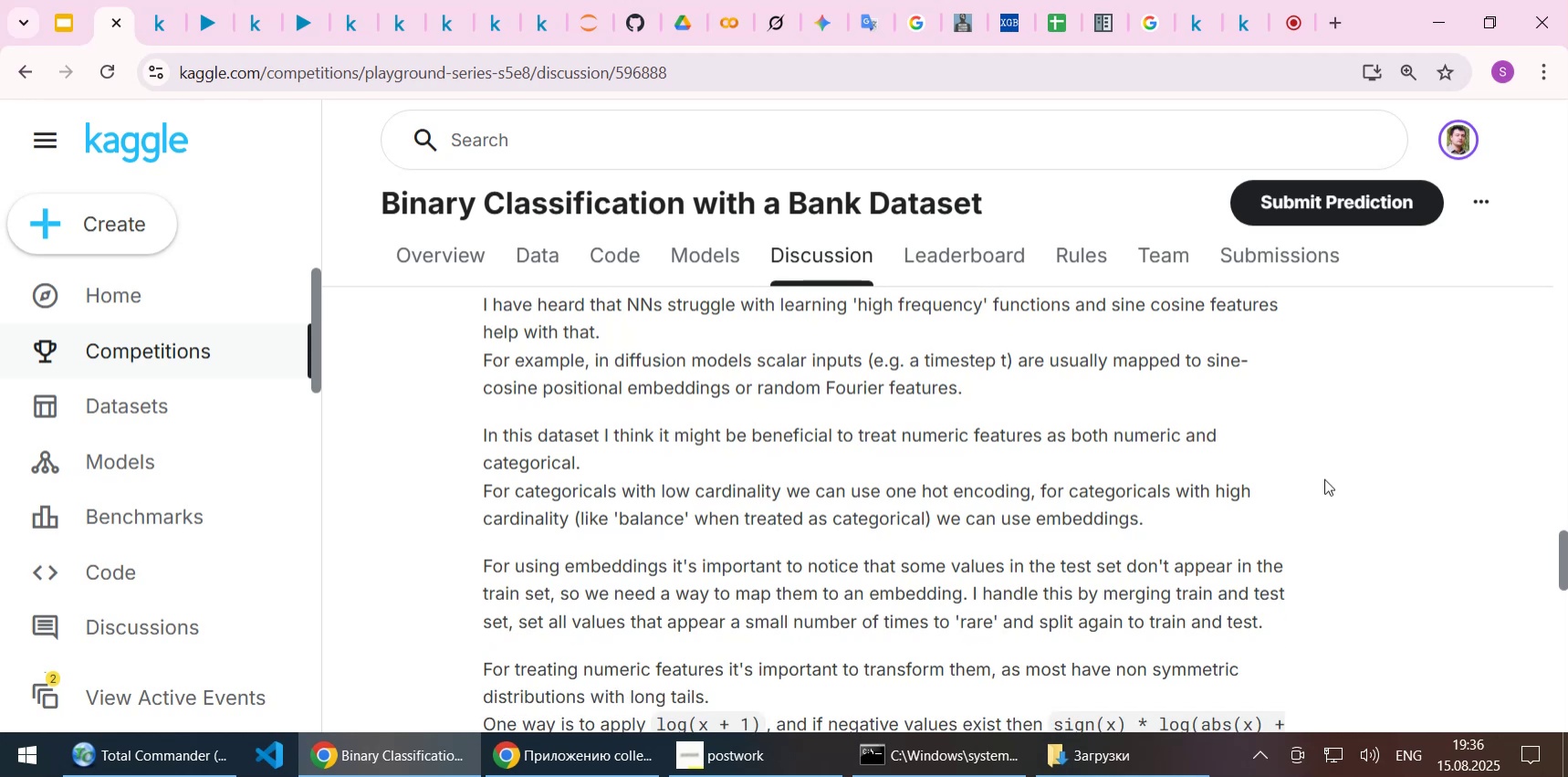 
key(ArrowDown)
 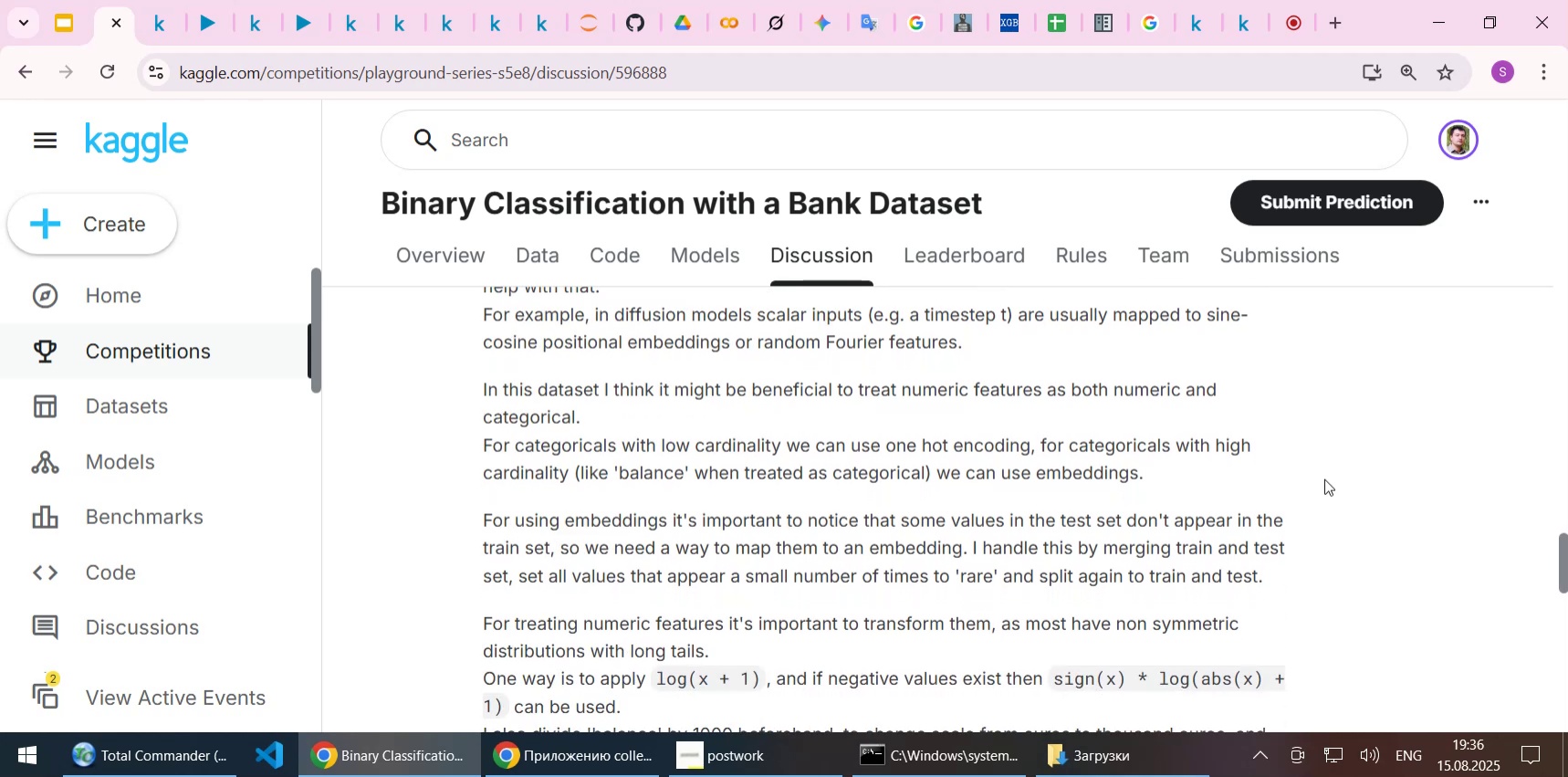 
wait(5.56)
 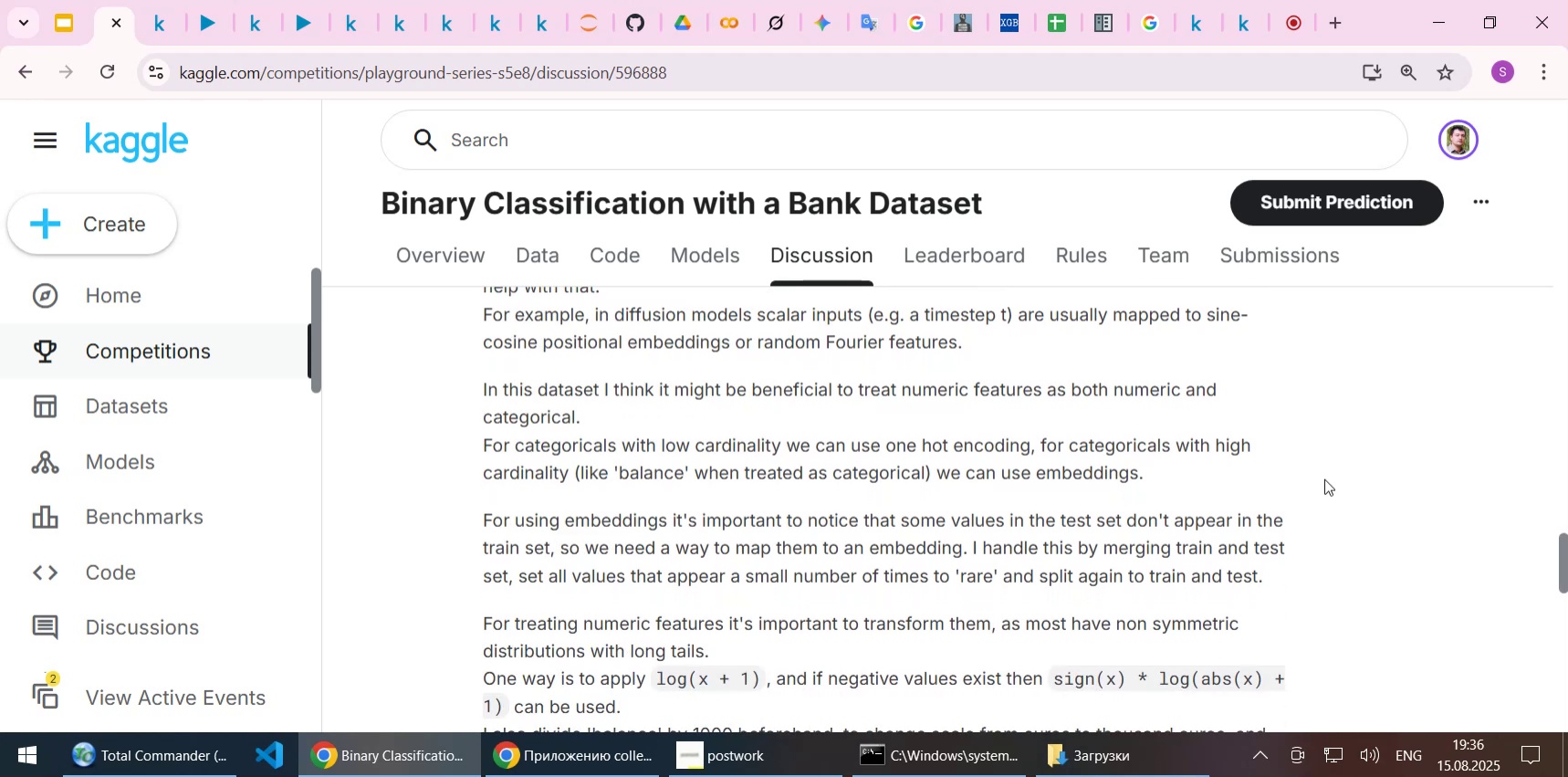 
key(ArrowDown)
 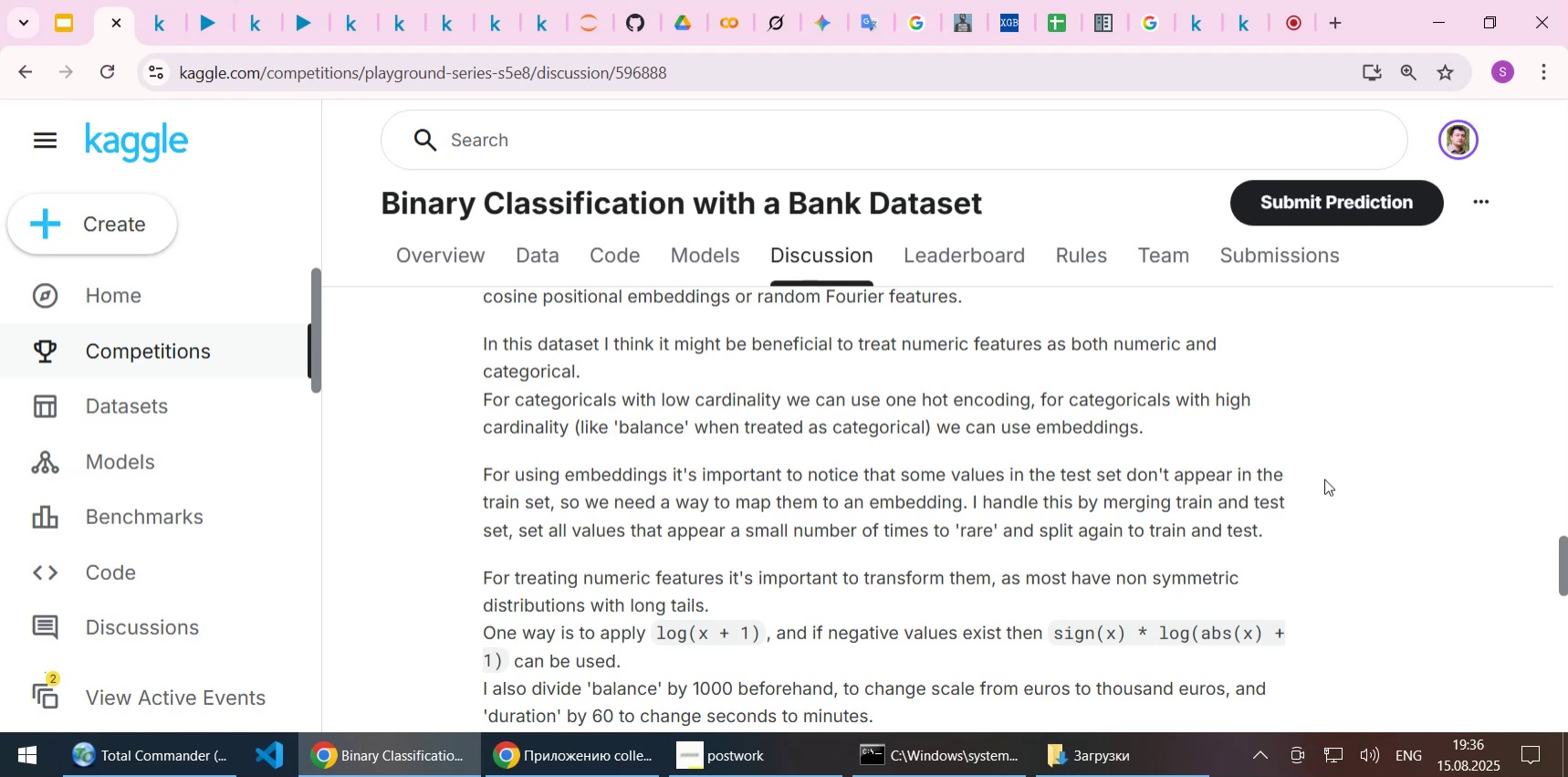 
wait(13.53)
 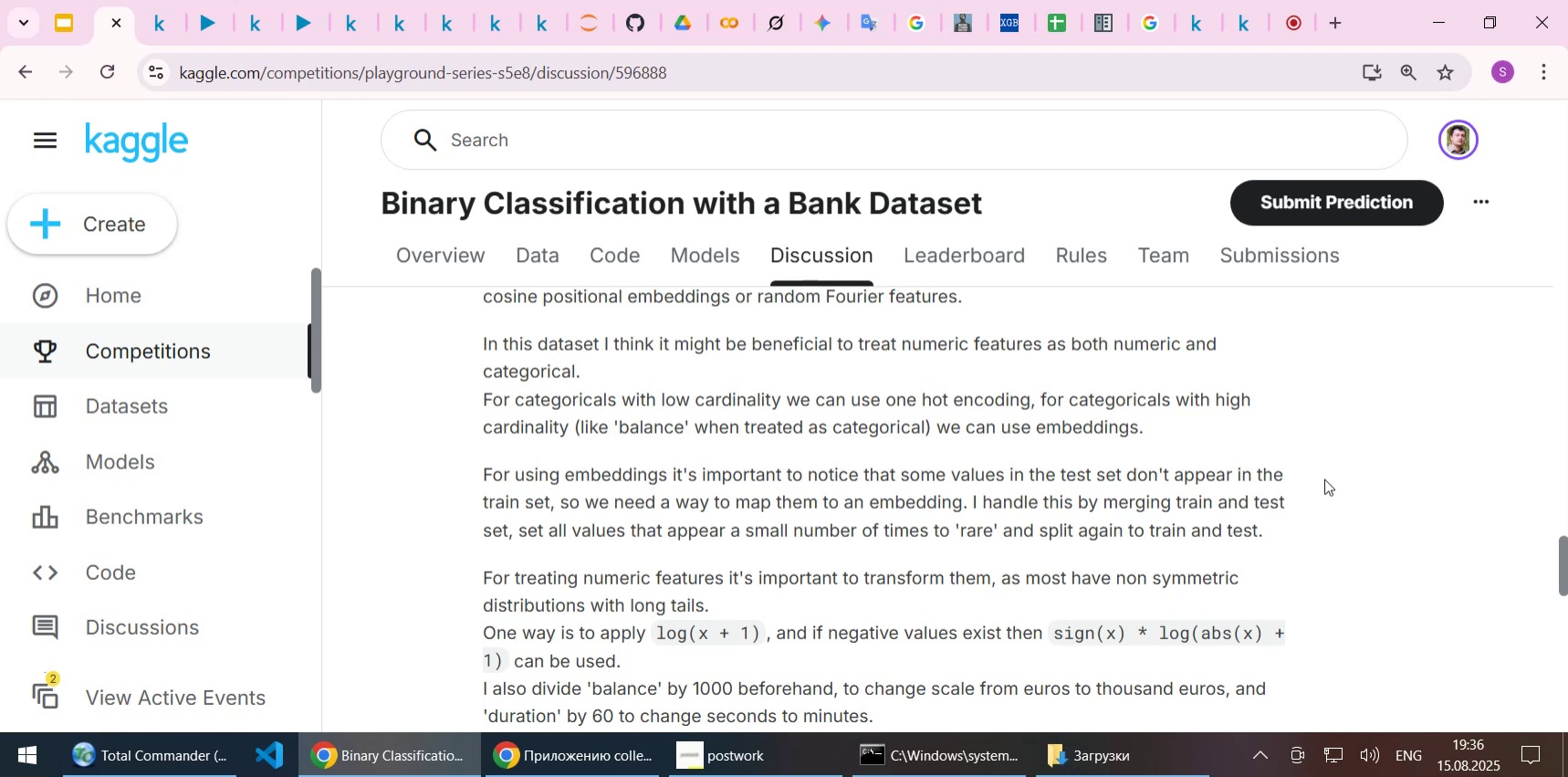 
left_click([589, 16])
 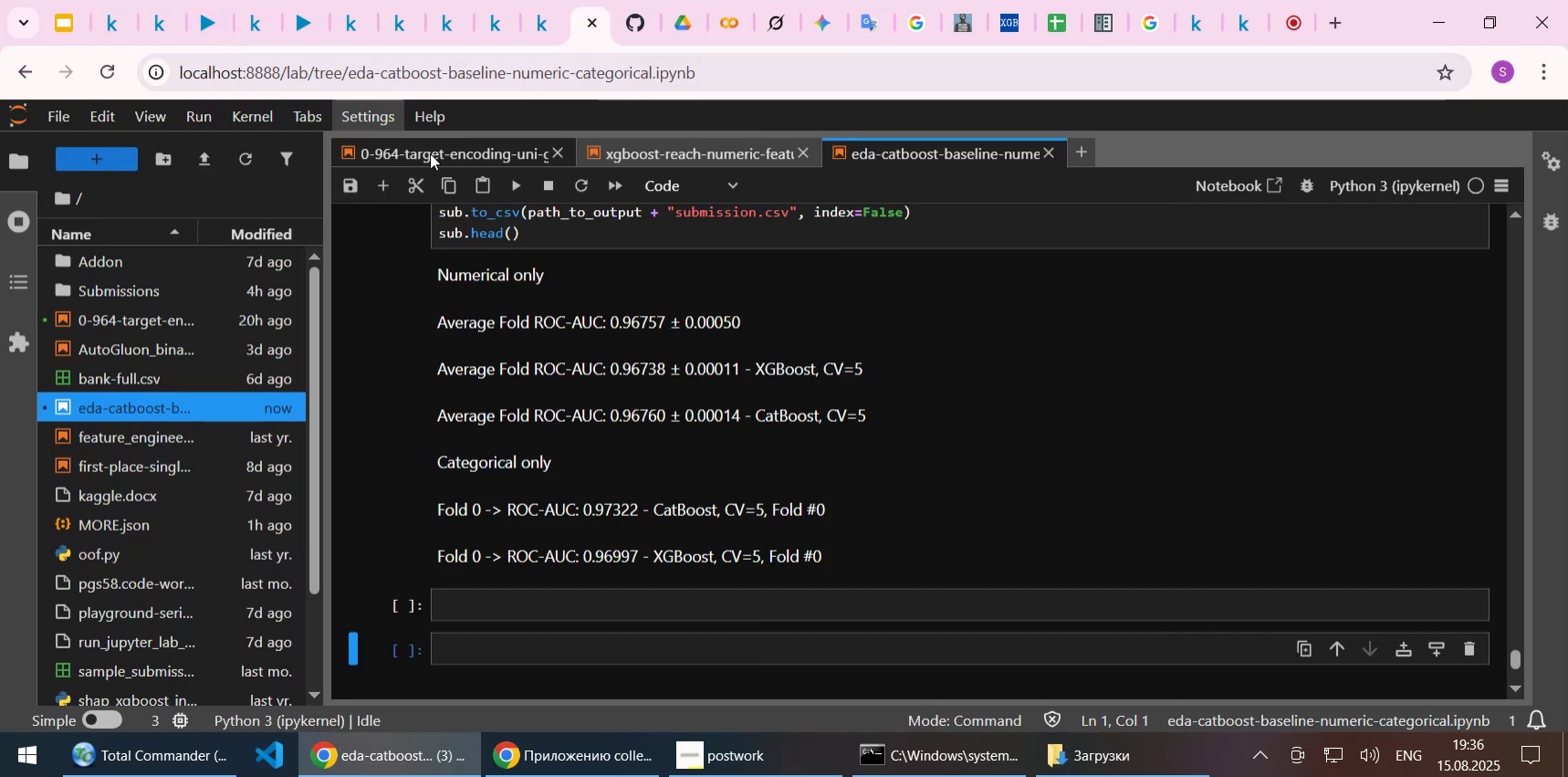 
left_click([430, 153])
 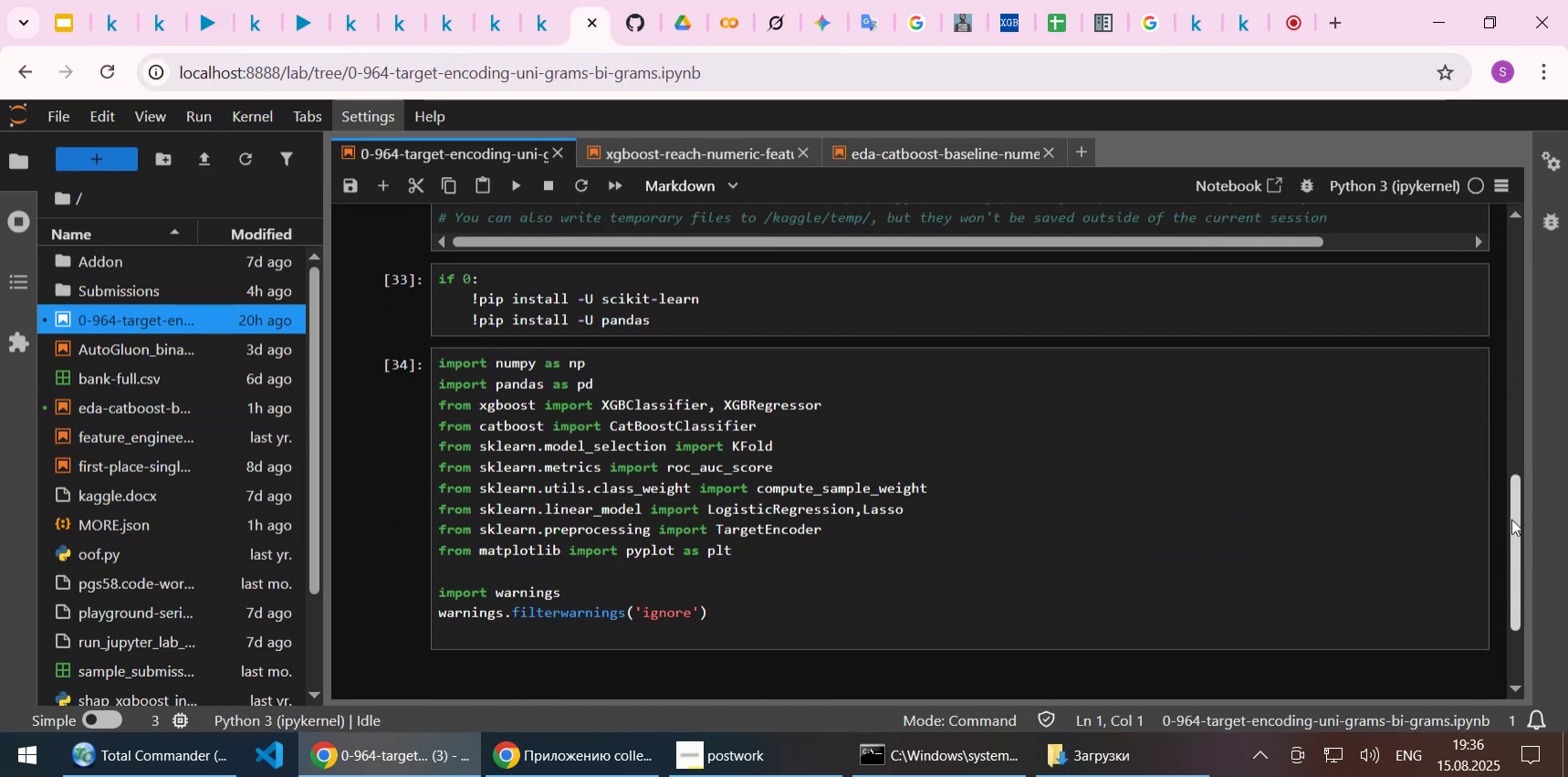 
scroll: coordinate [1031, 423], scroll_direction: down, amount: 5.0
 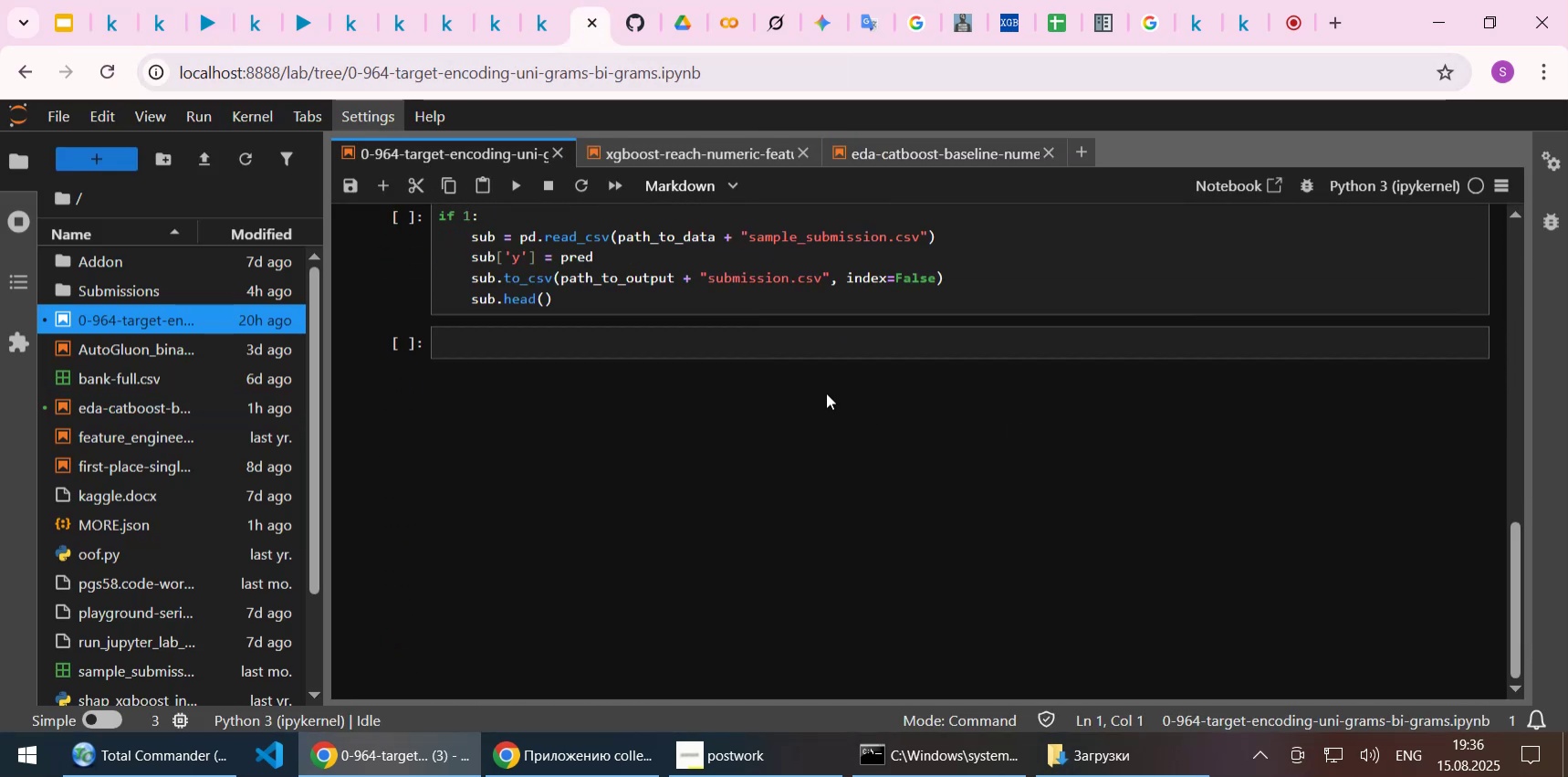 
scroll: coordinate [826, 393], scroll_direction: up, amount: 3.0
 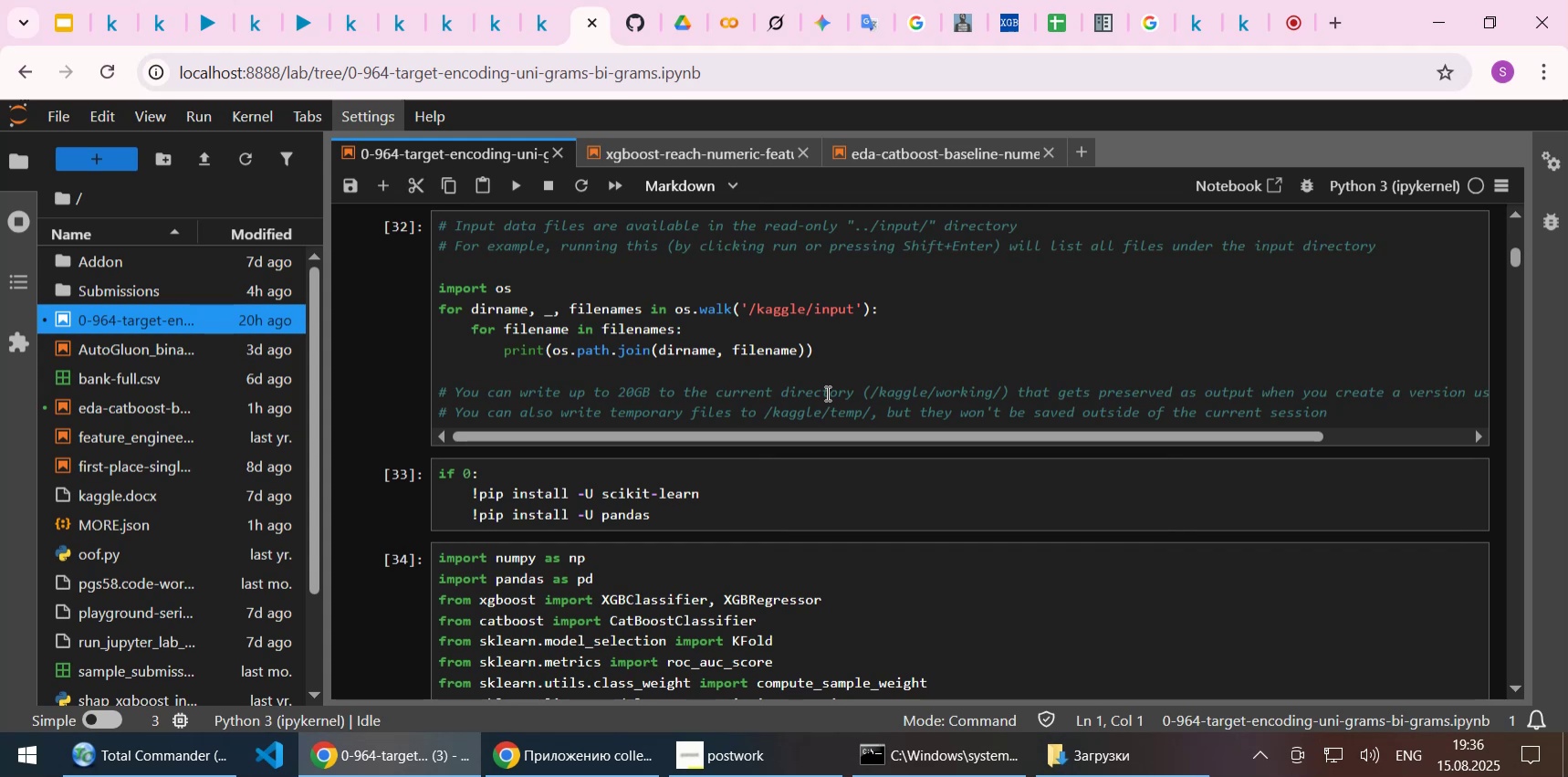 
scroll: coordinate [826, 393], scroll_direction: down, amount: 7.0
 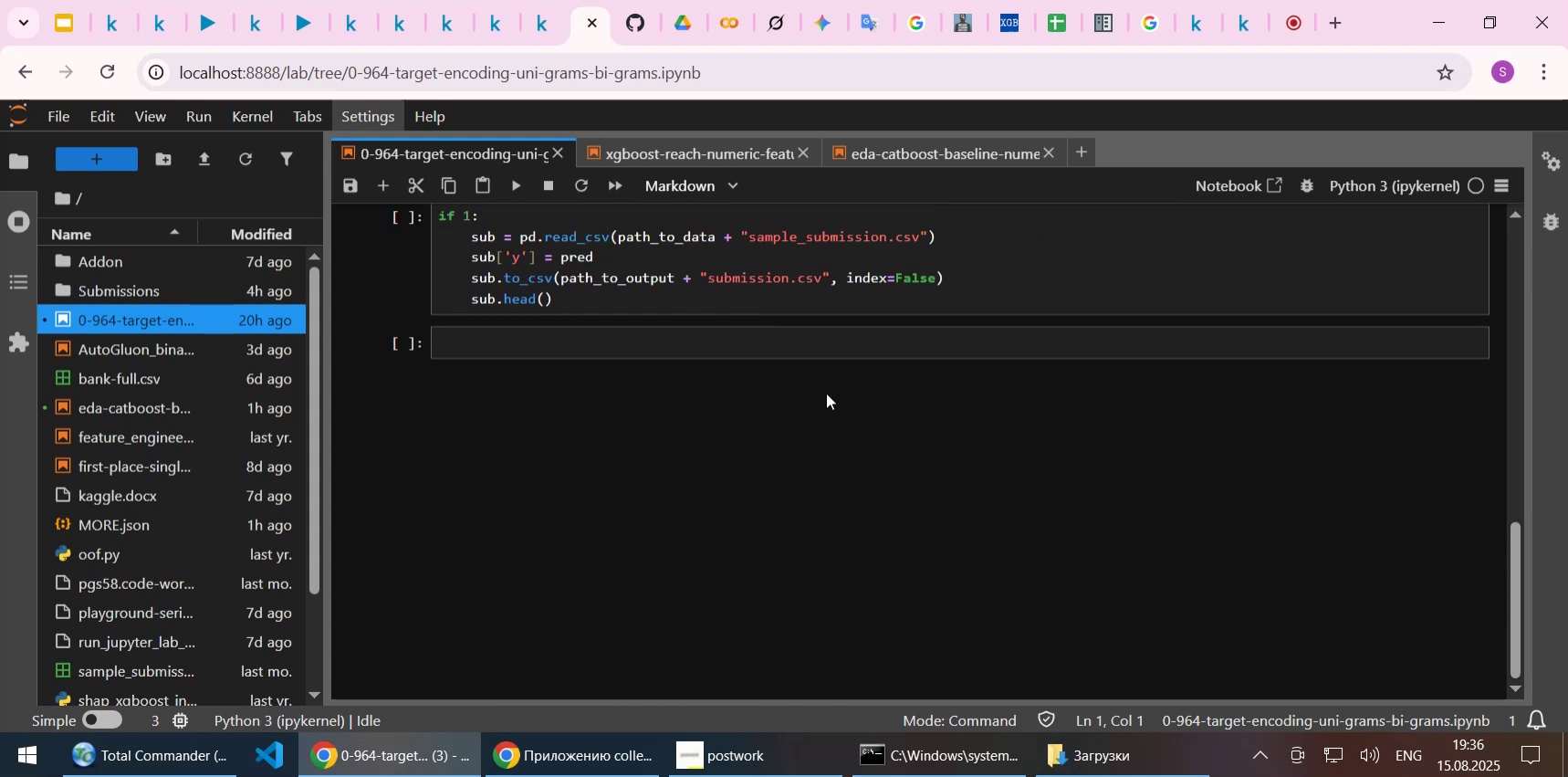 
scroll: coordinate [826, 393], scroll_direction: up, amount: 4.0
 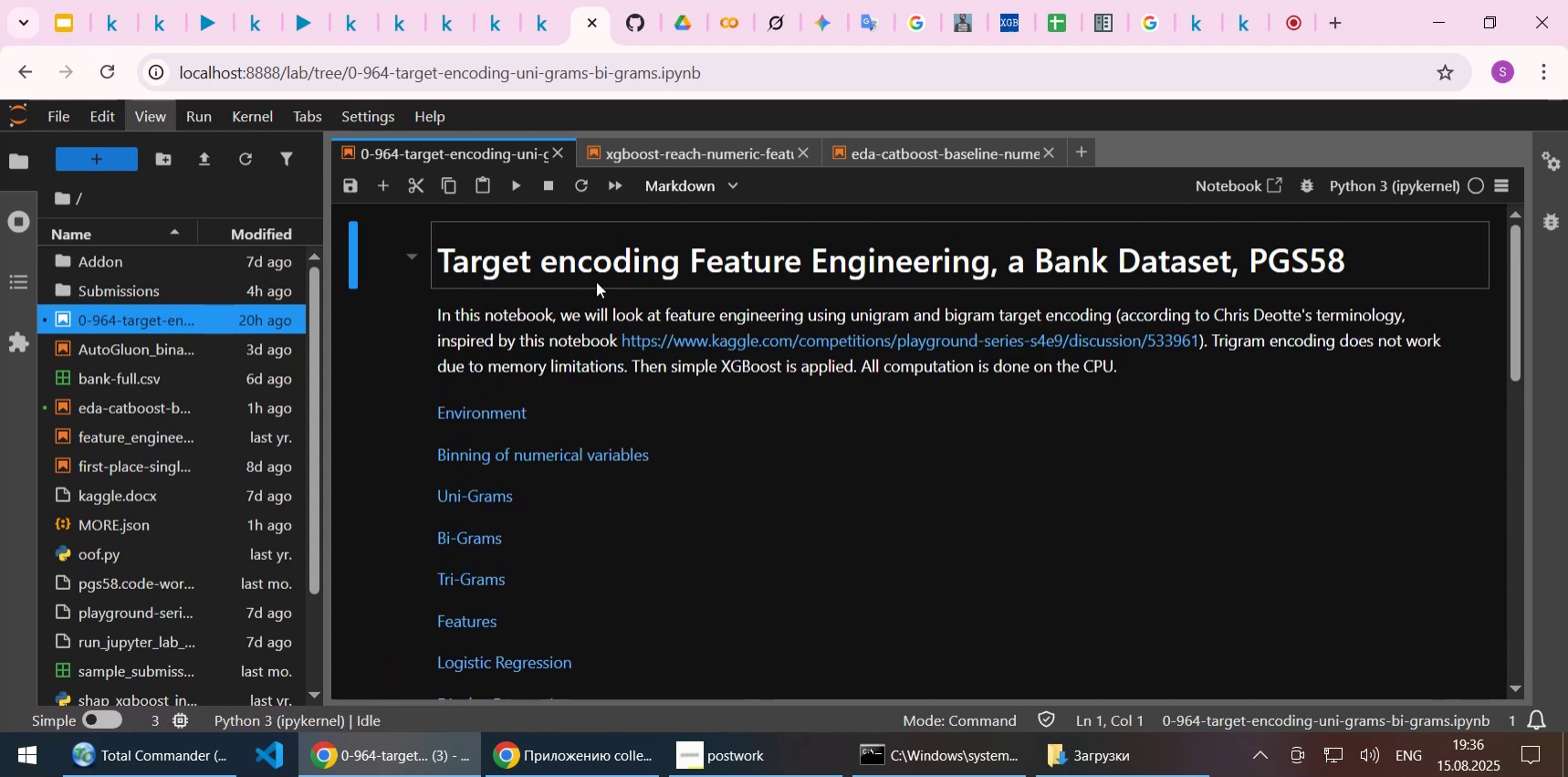 
wait(9.19)
 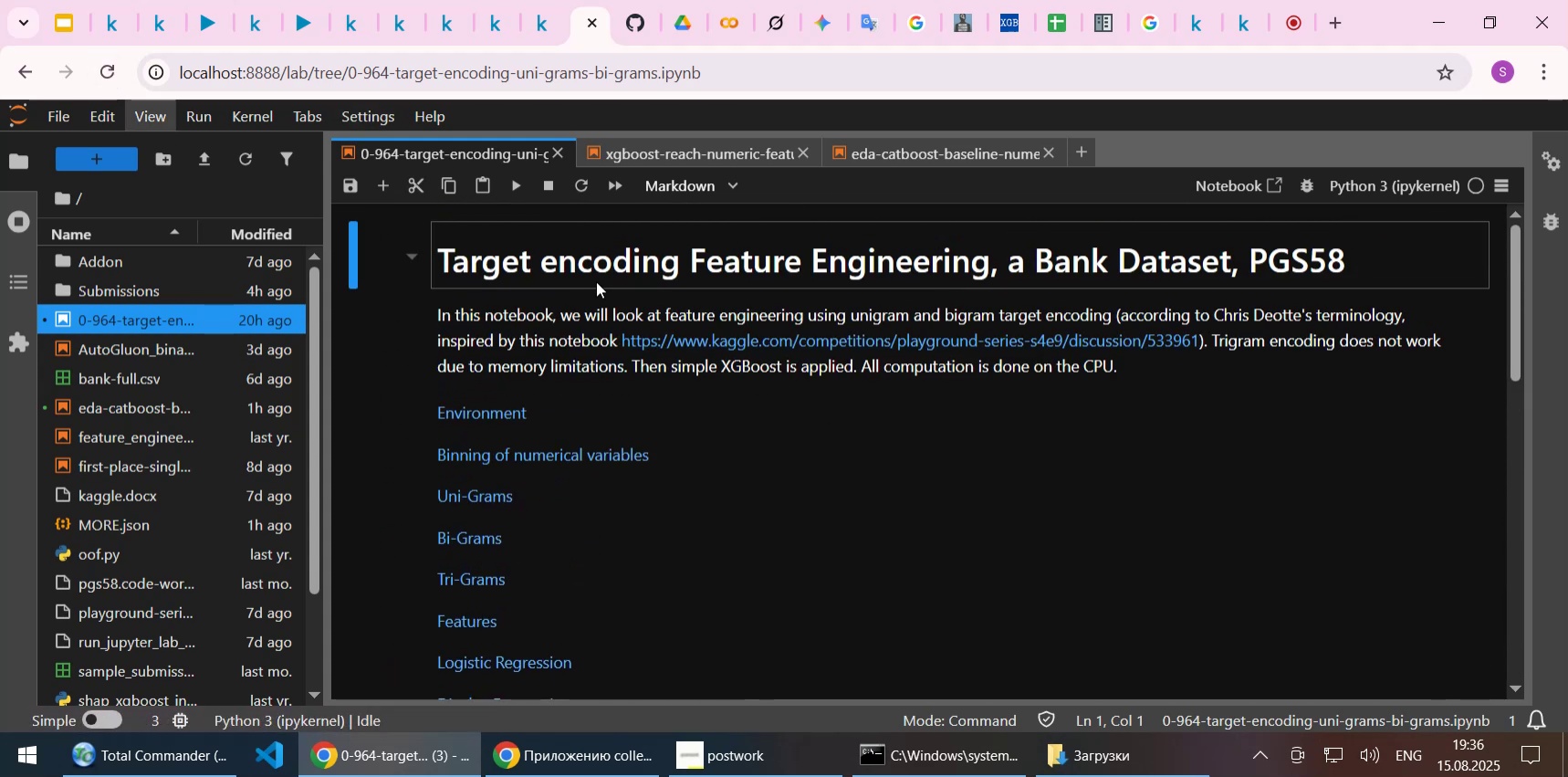 
left_click([925, 153])
 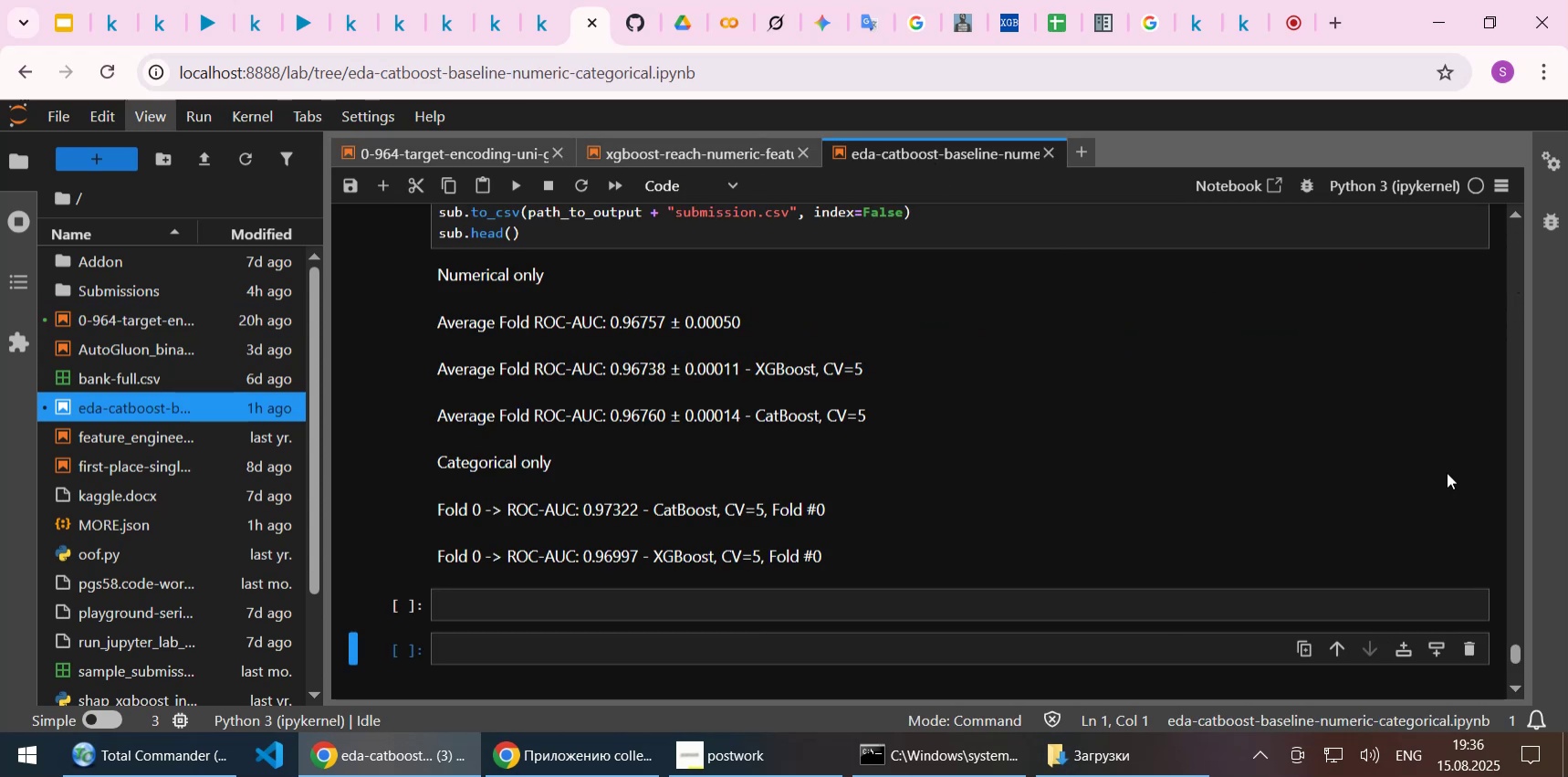 
scroll: coordinate [1241, 513], scroll_direction: up, amount: 17.0
 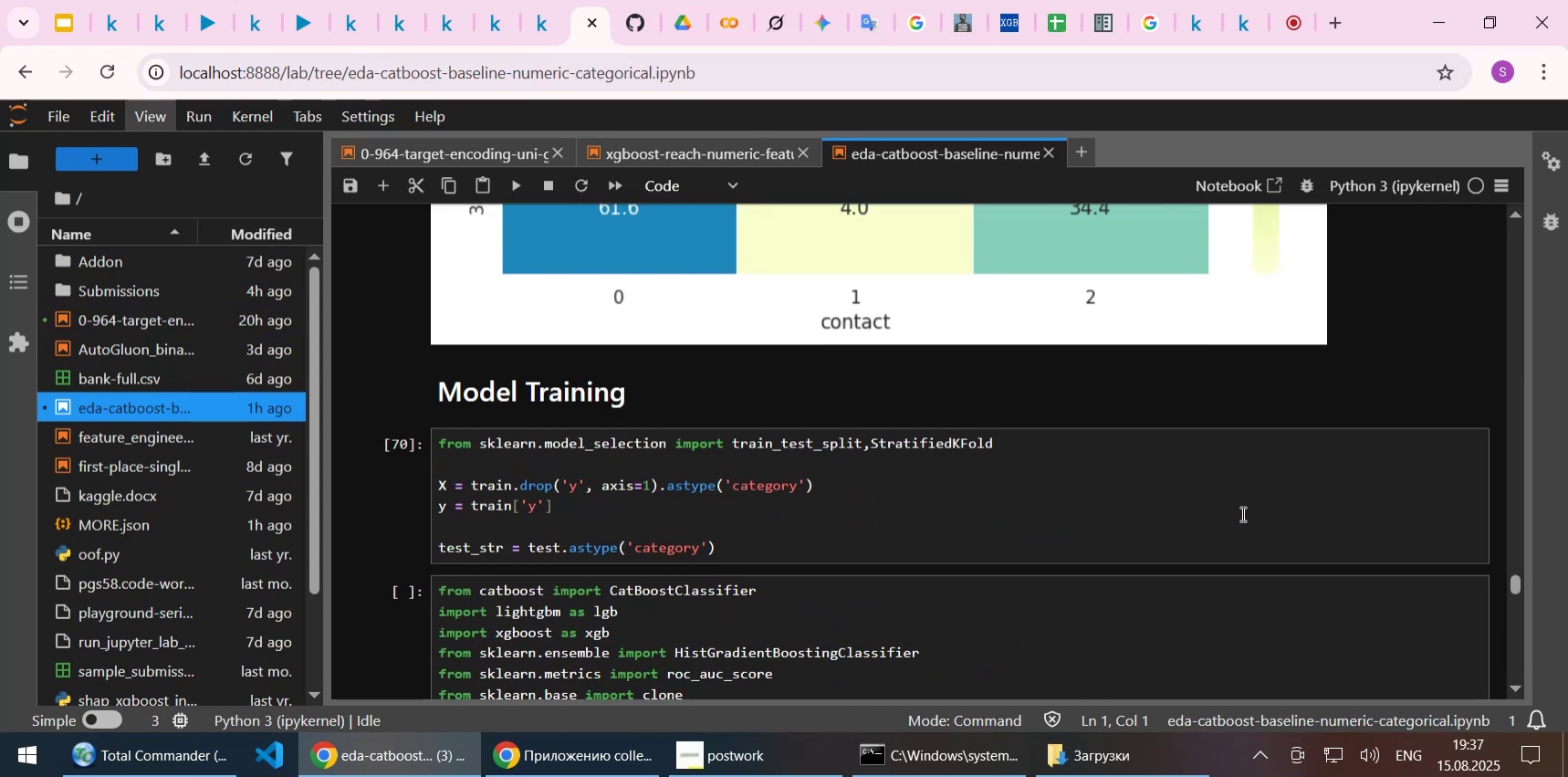 
scroll: coordinate [1241, 513], scroll_direction: none, amount: 0.0
 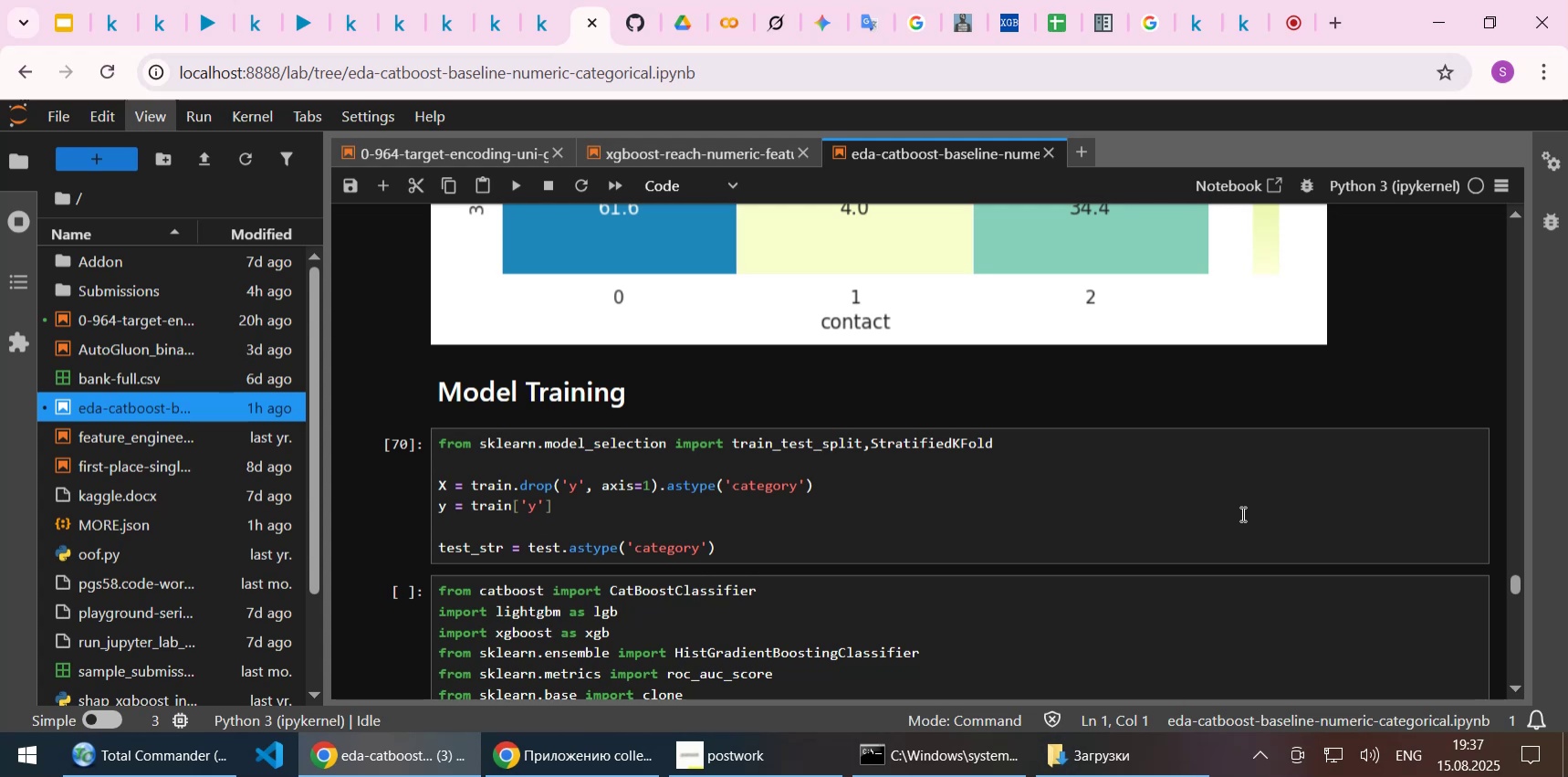 
scroll: coordinate [1241, 513], scroll_direction: up, amount: 9.0
 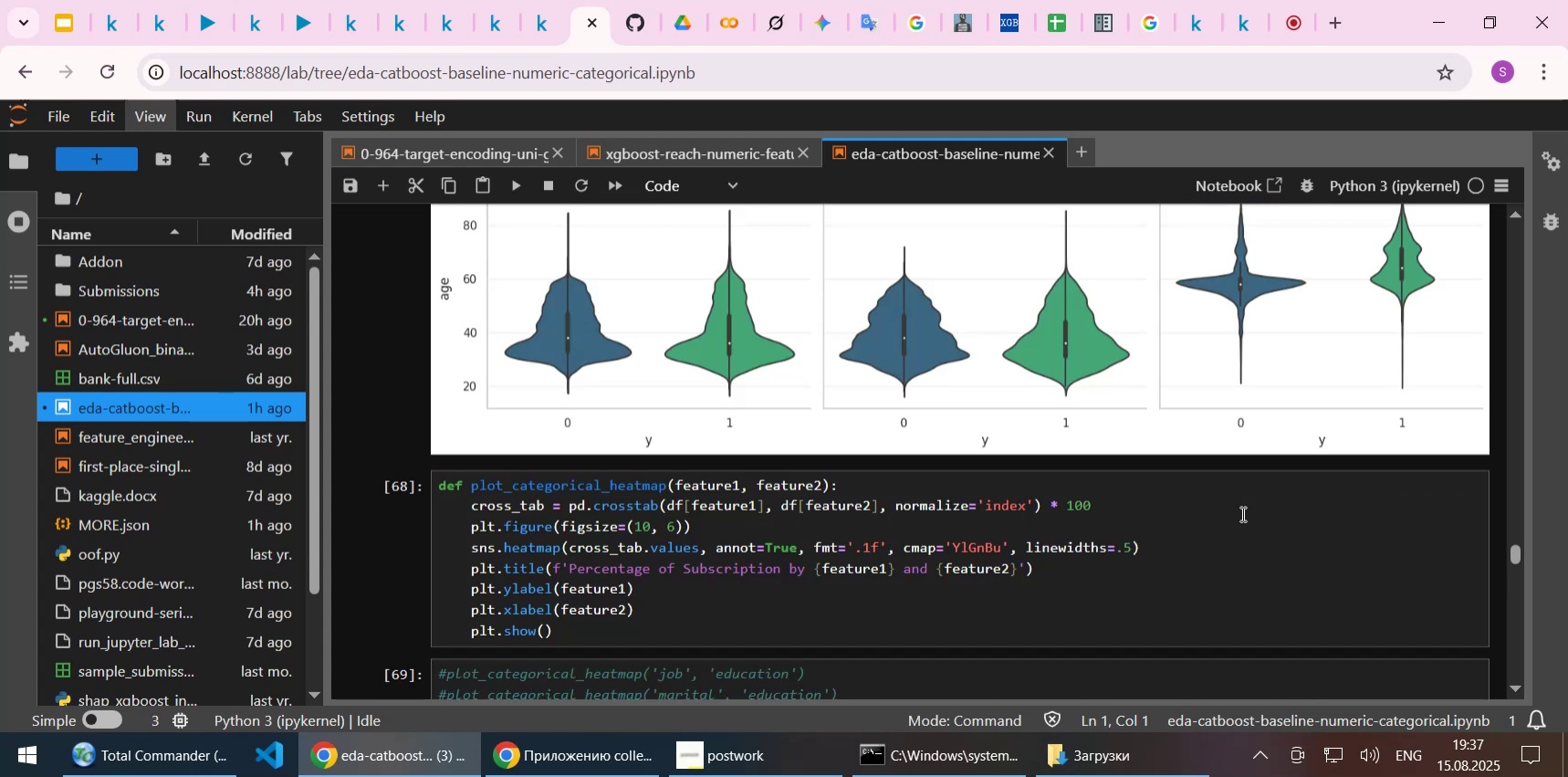 
scroll: coordinate [1241, 513], scroll_direction: down, amount: 11.0
 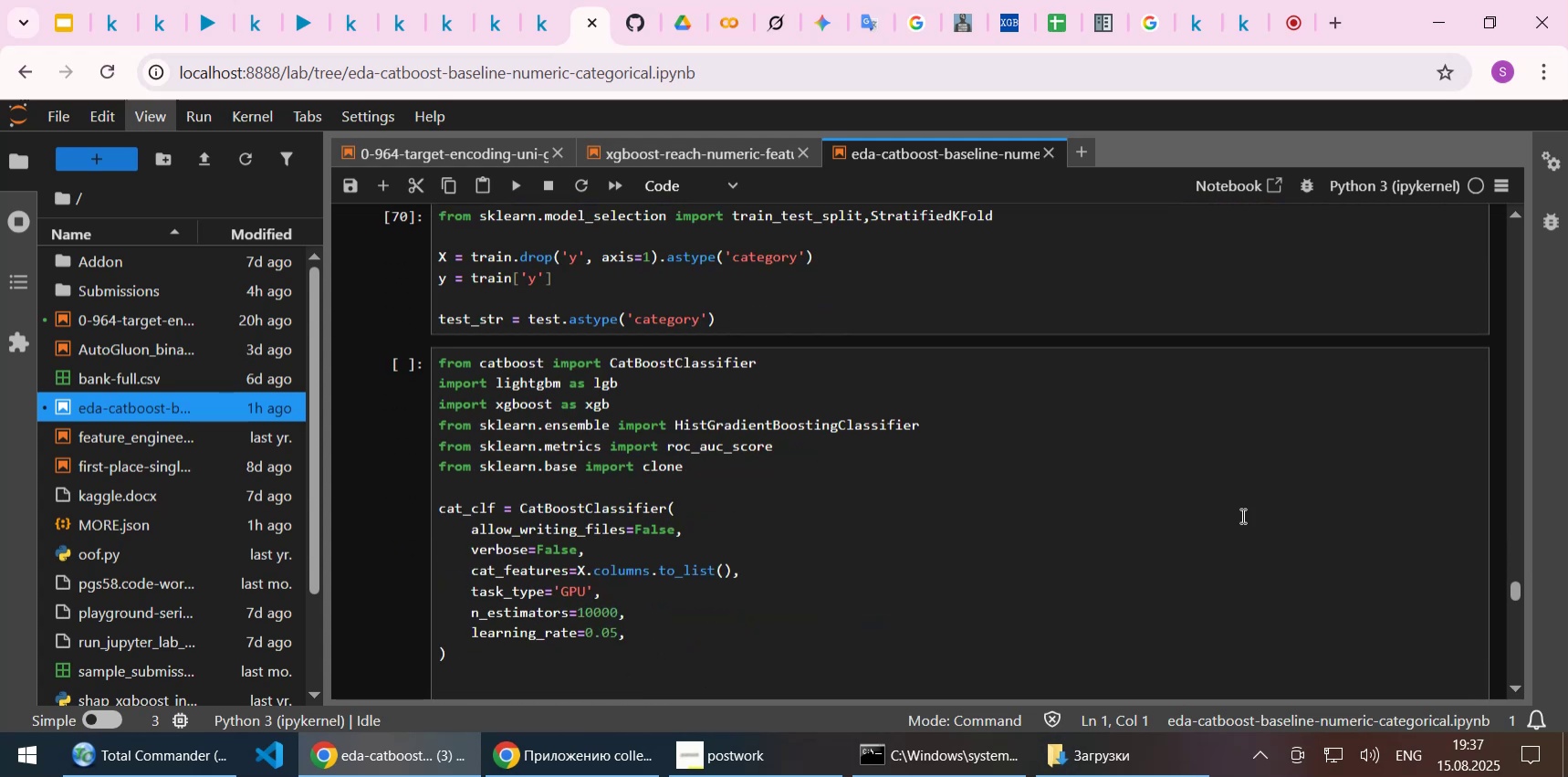 
wait(6.81)
 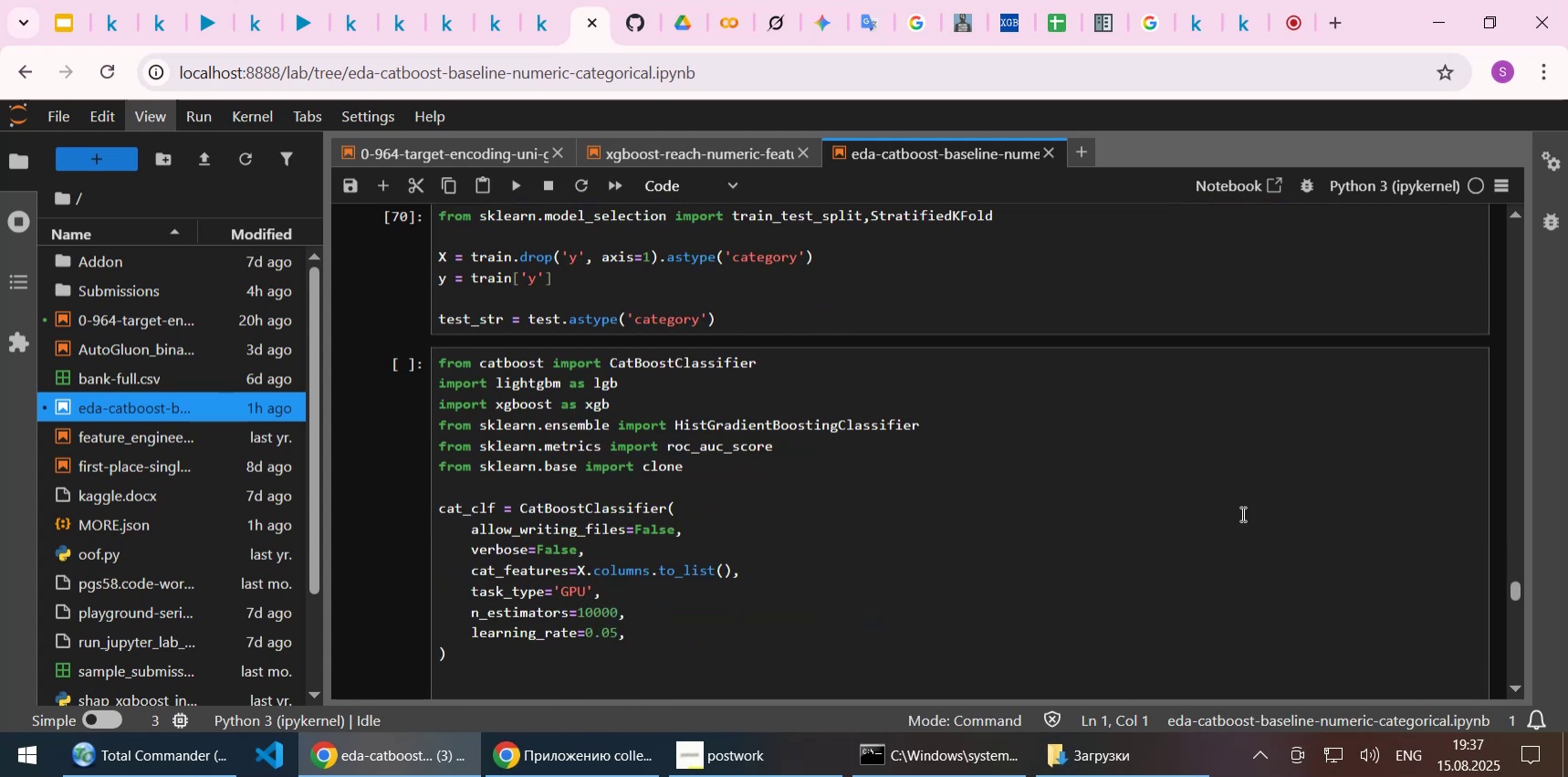 
scroll: coordinate [1240, 518], scroll_direction: down, amount: 1.0
 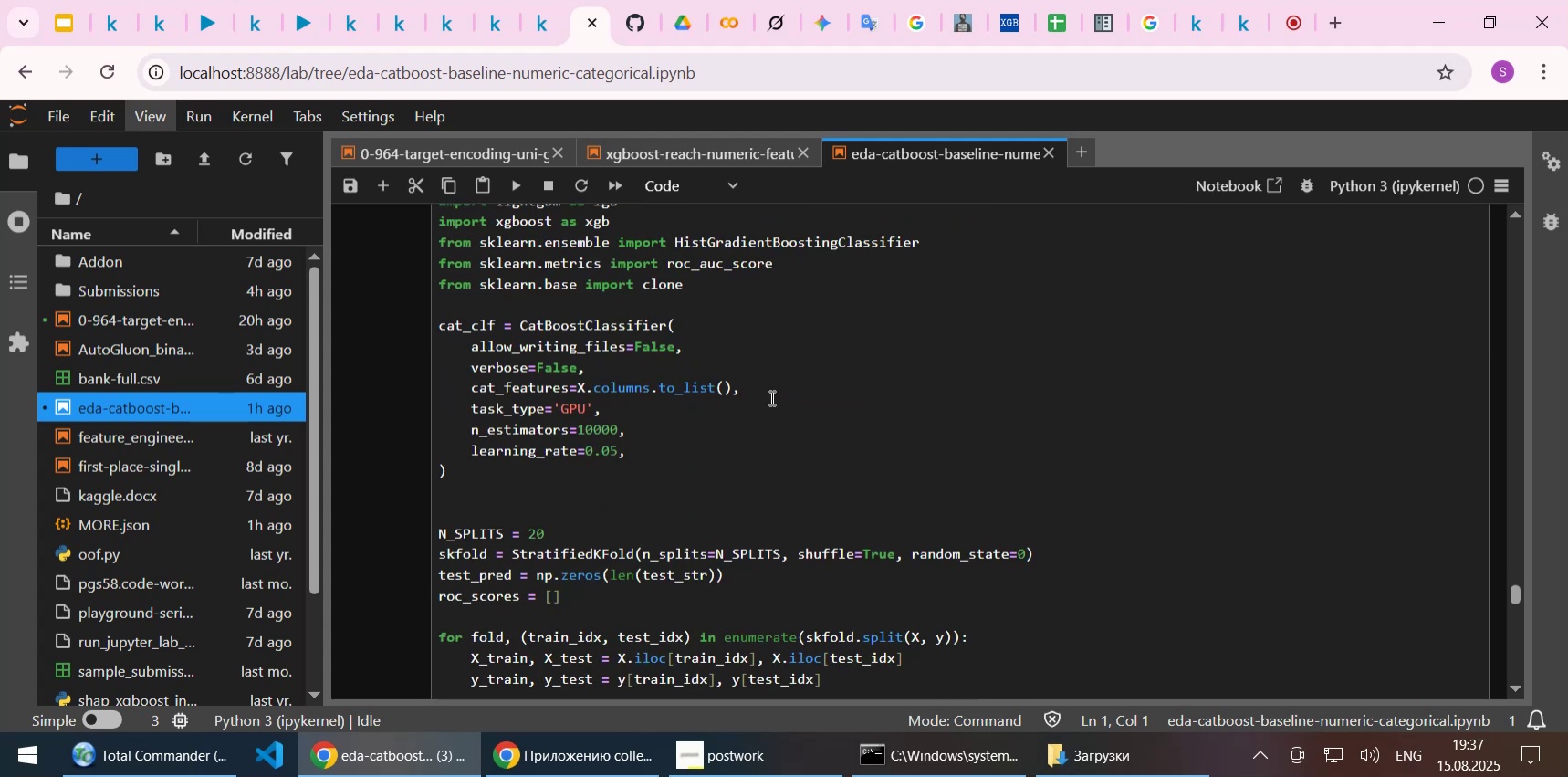 
wait(5.51)
 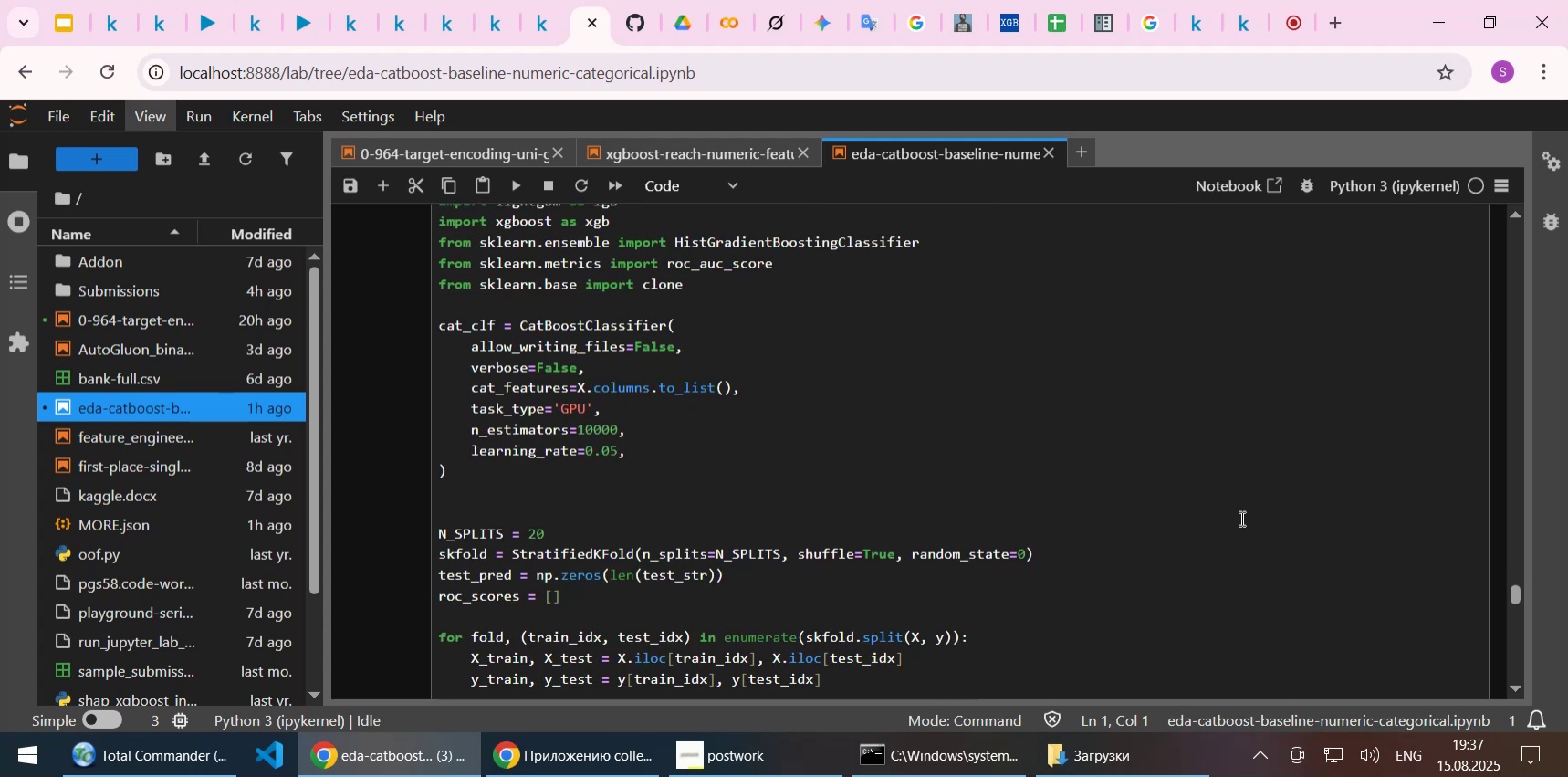 
left_click([199, 18])
 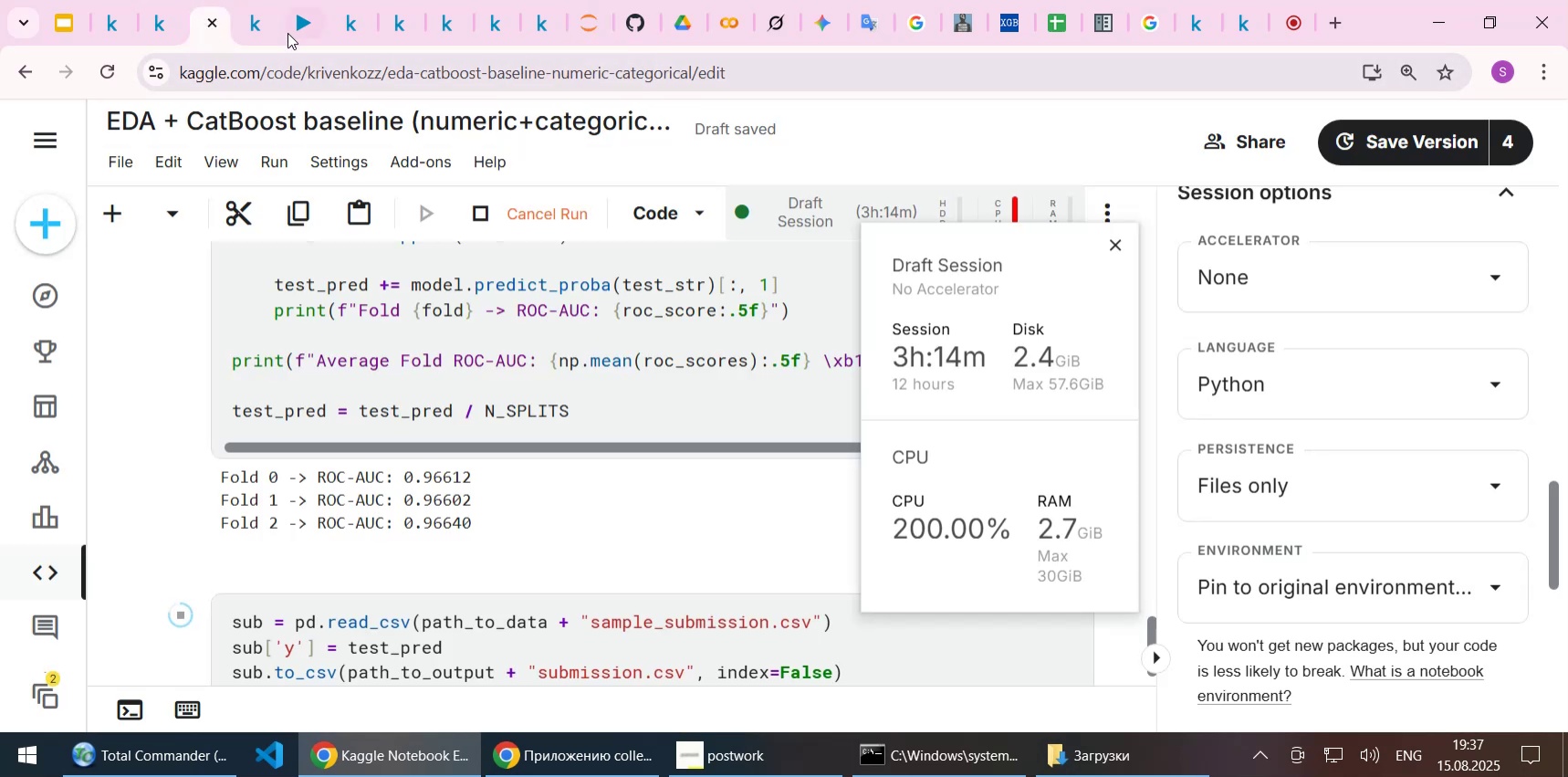 
left_click([296, 19])
 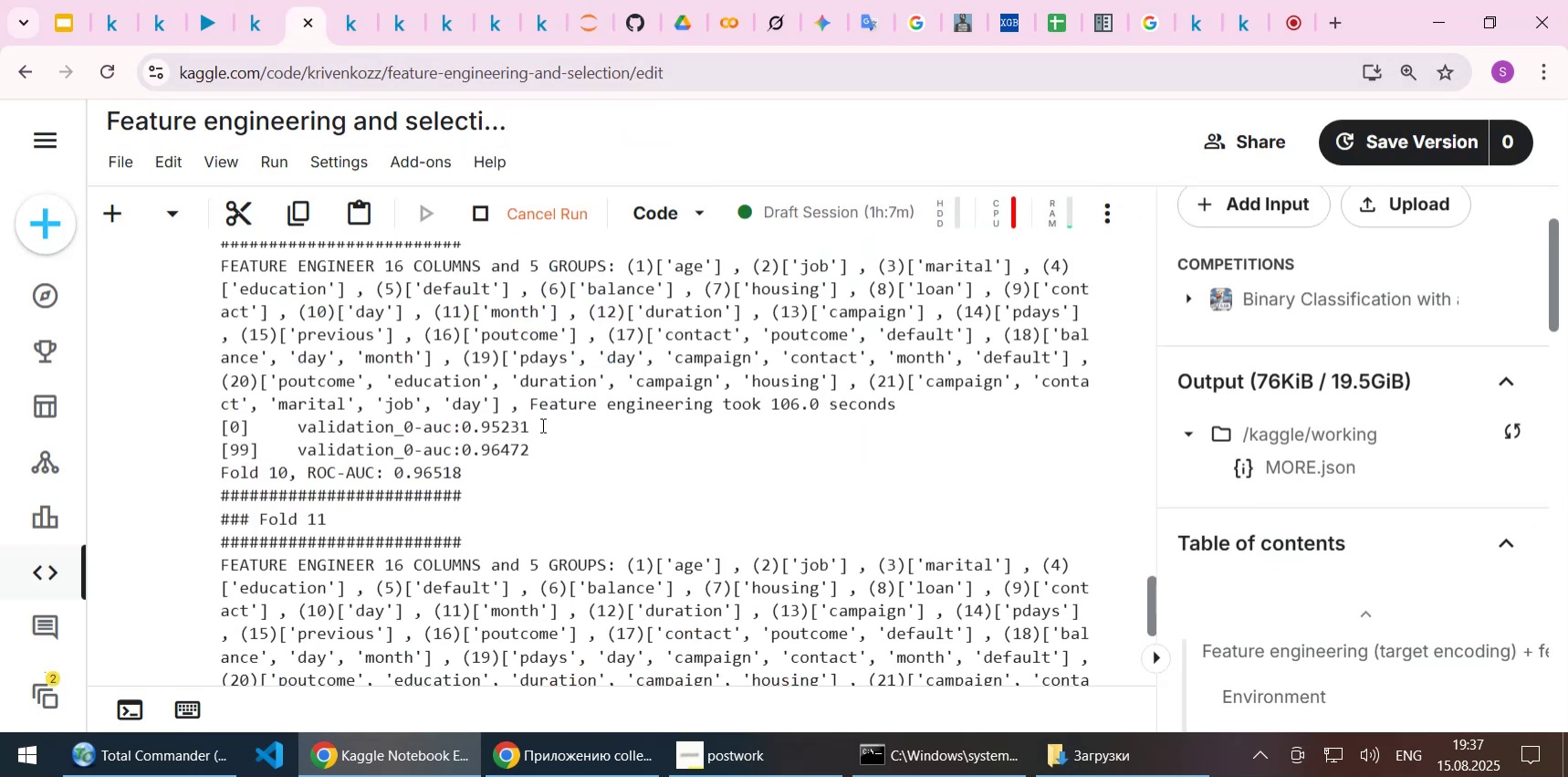 
scroll: coordinate [548, 432], scroll_direction: down, amount: 9.0
 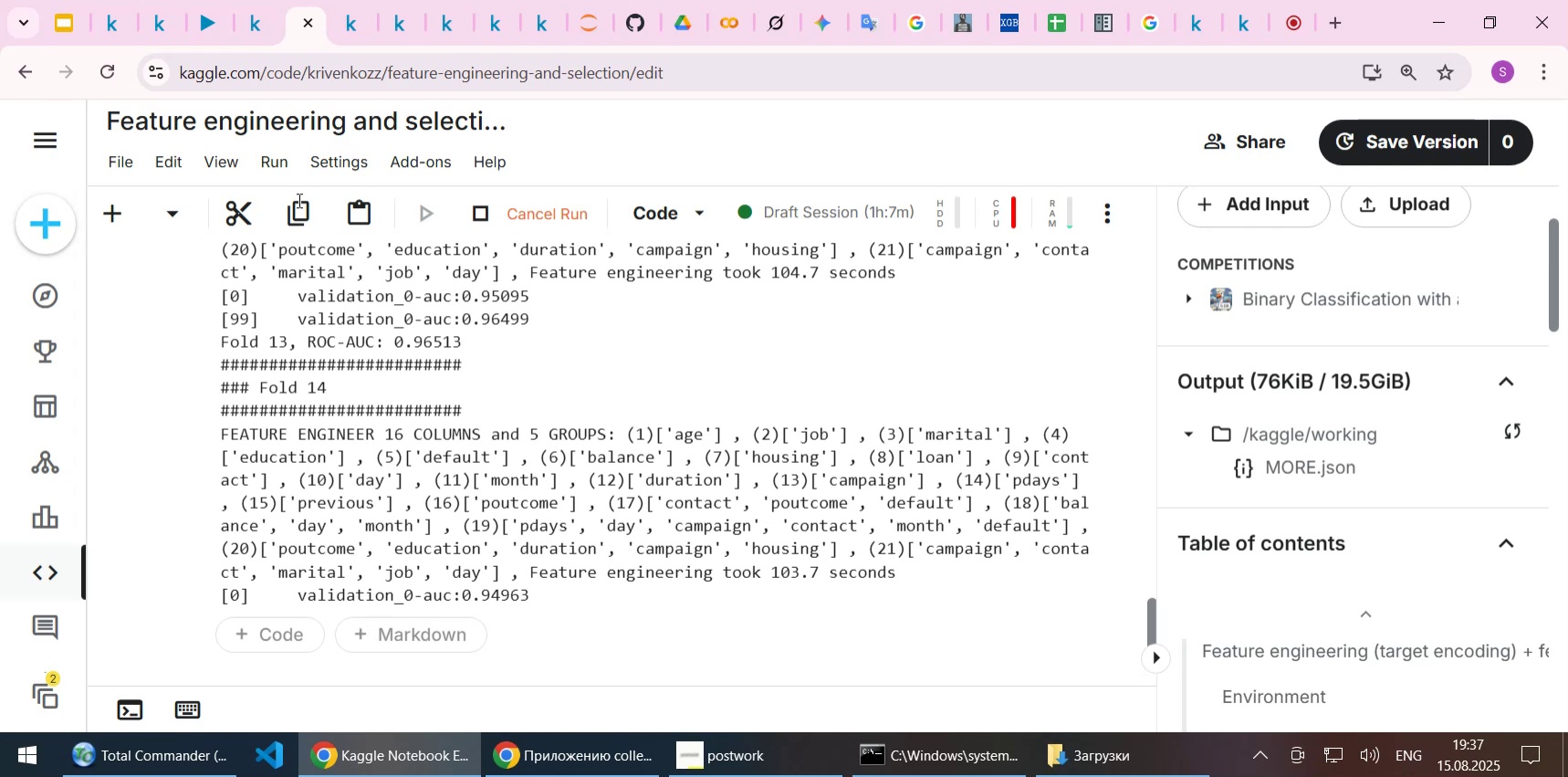 
left_click([115, 16])
 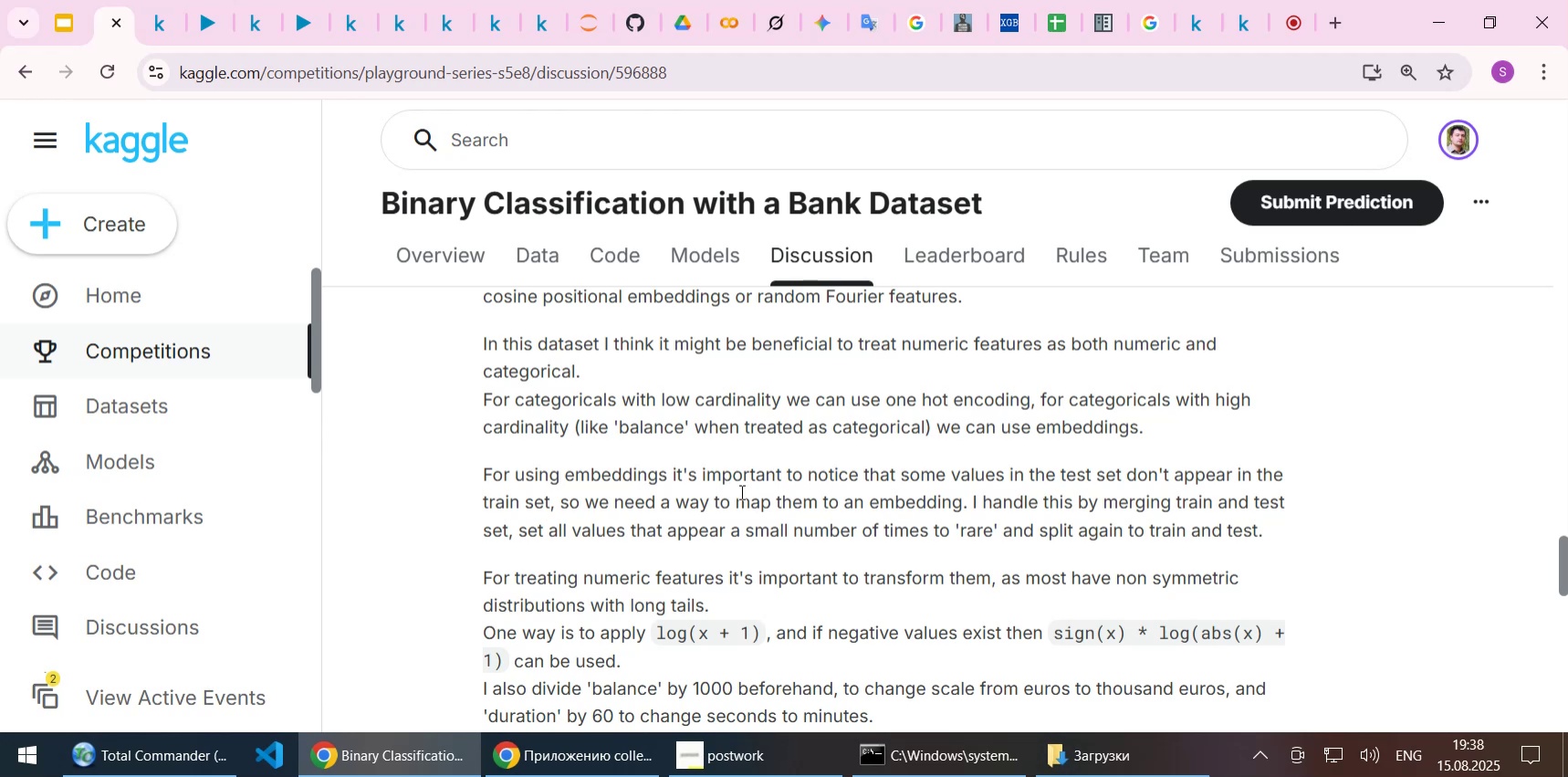 
wait(40.32)
 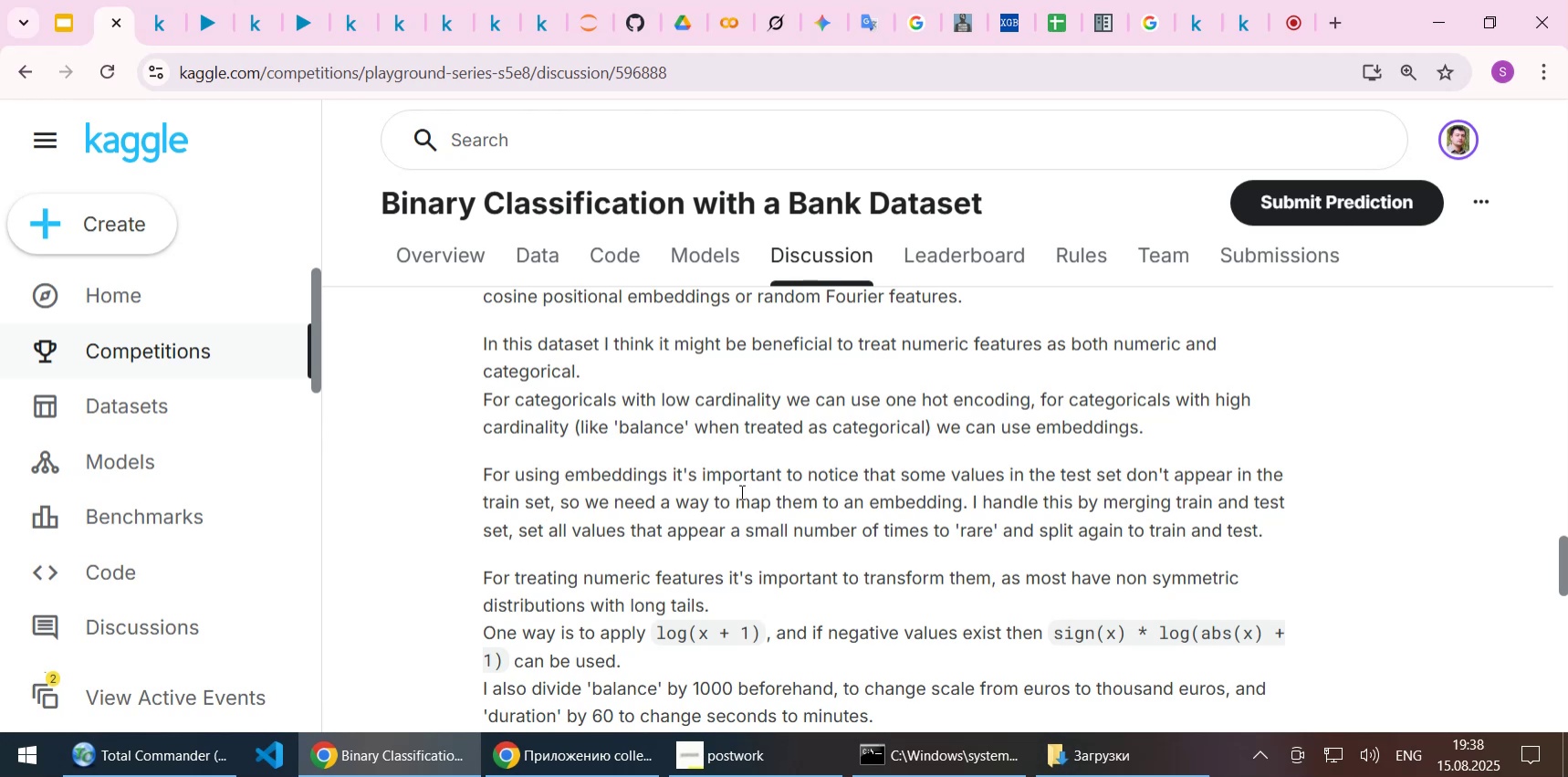 
scroll: coordinate [801, 478], scroll_direction: down, amount: 1.0
 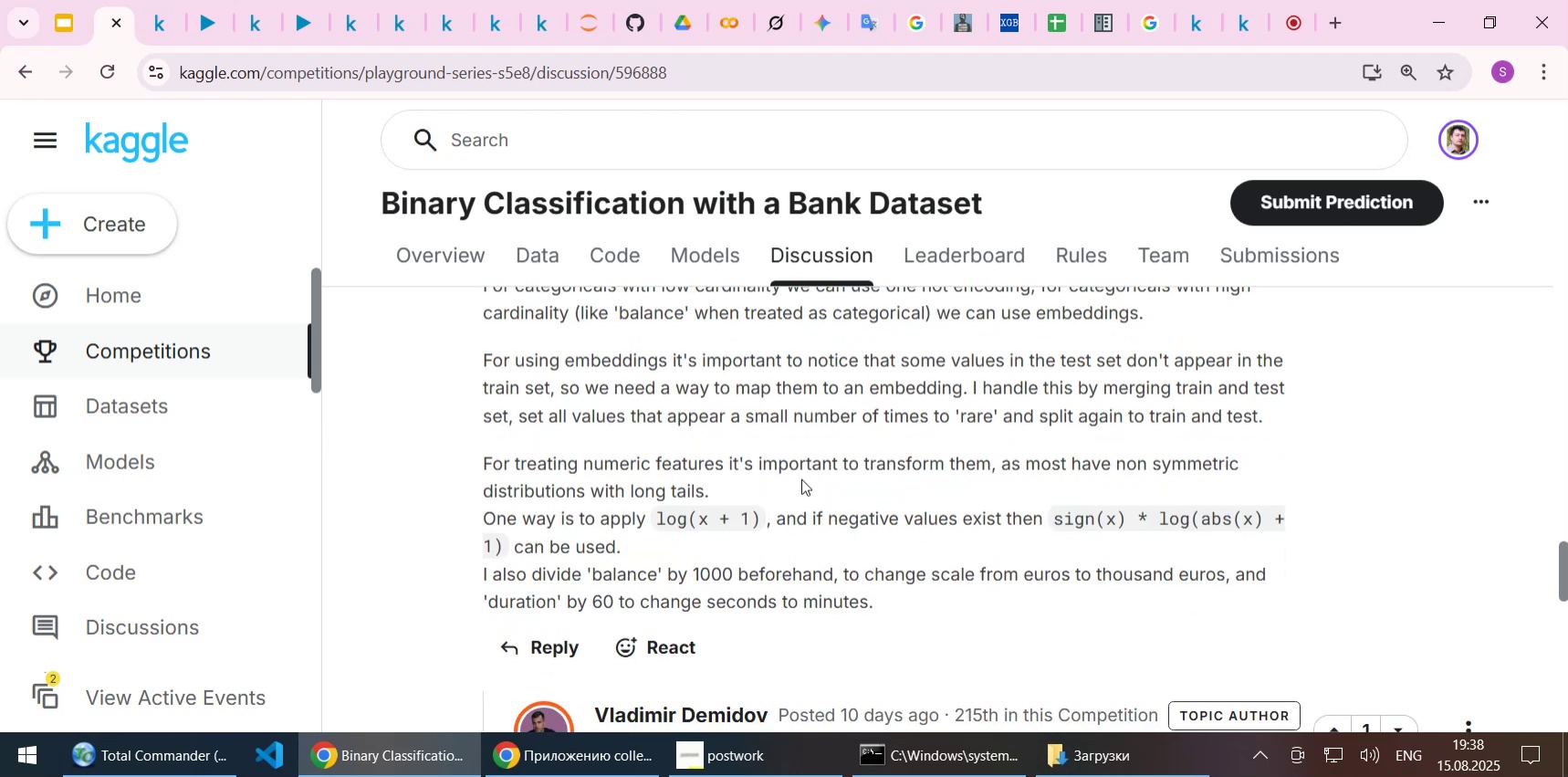 
scroll: coordinate [801, 478], scroll_direction: up, amount: 1.0
 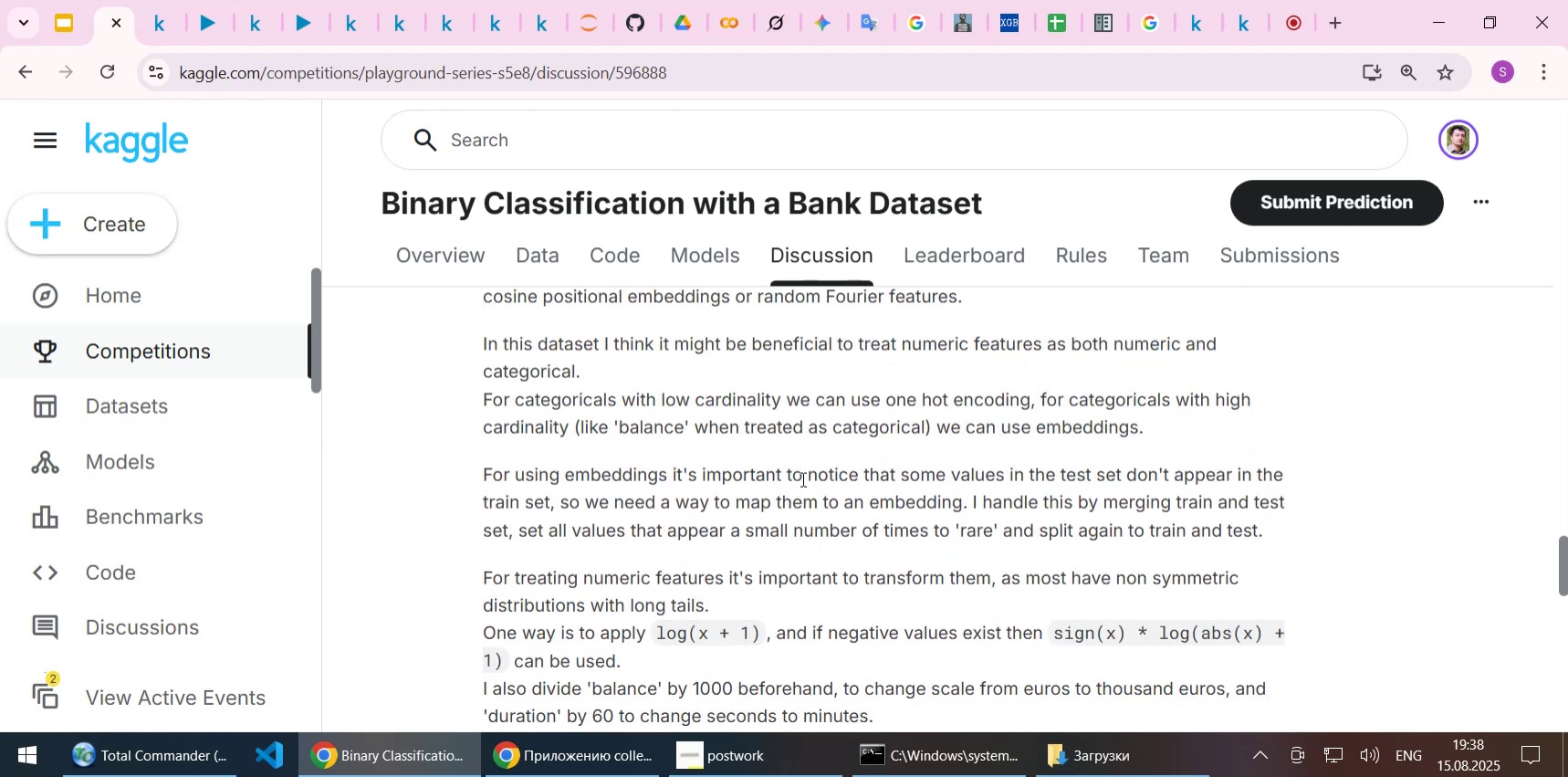 
wait(9.18)
 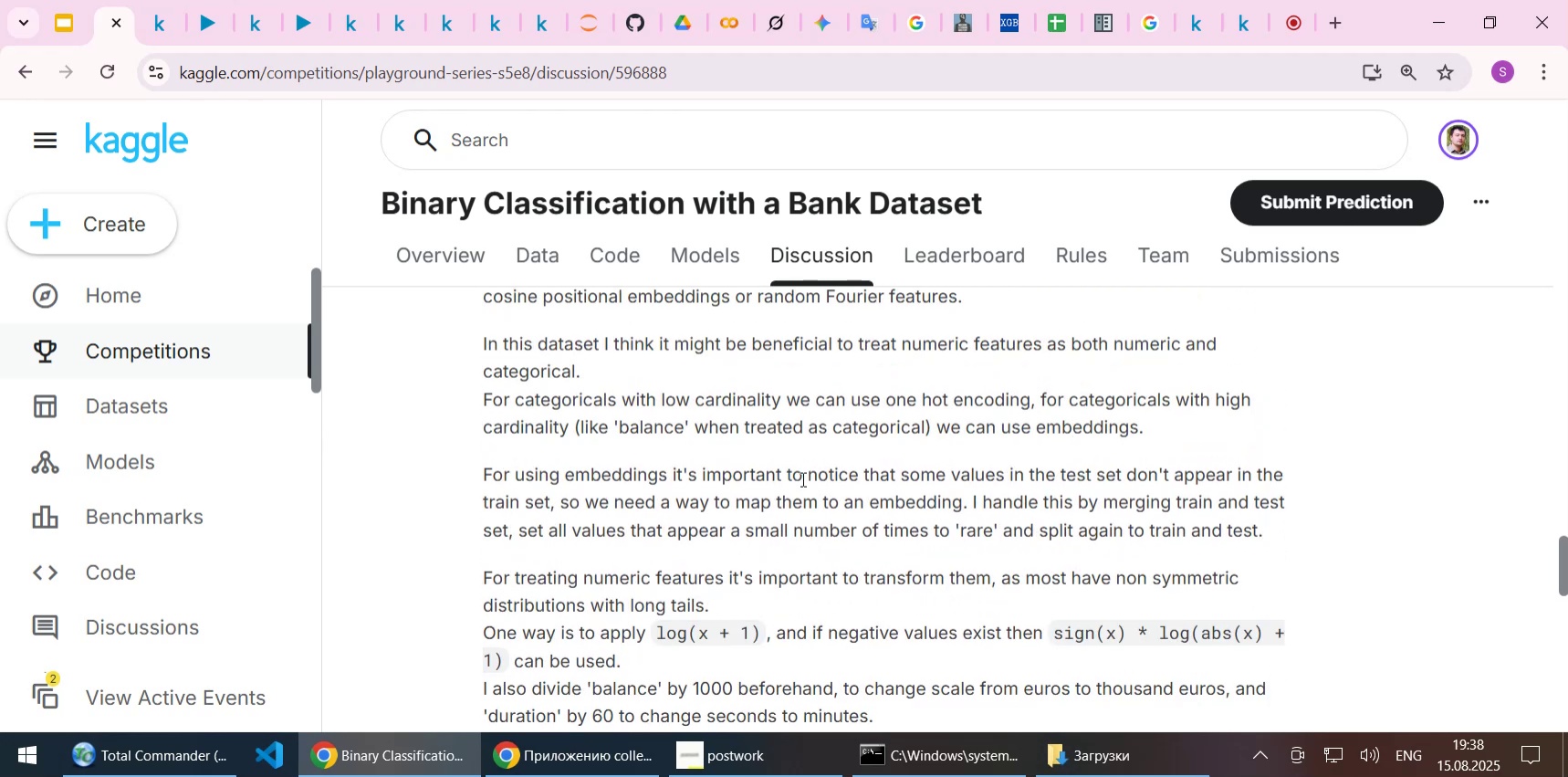 
hold_key(key=ArrowUp, duration=2.89)
 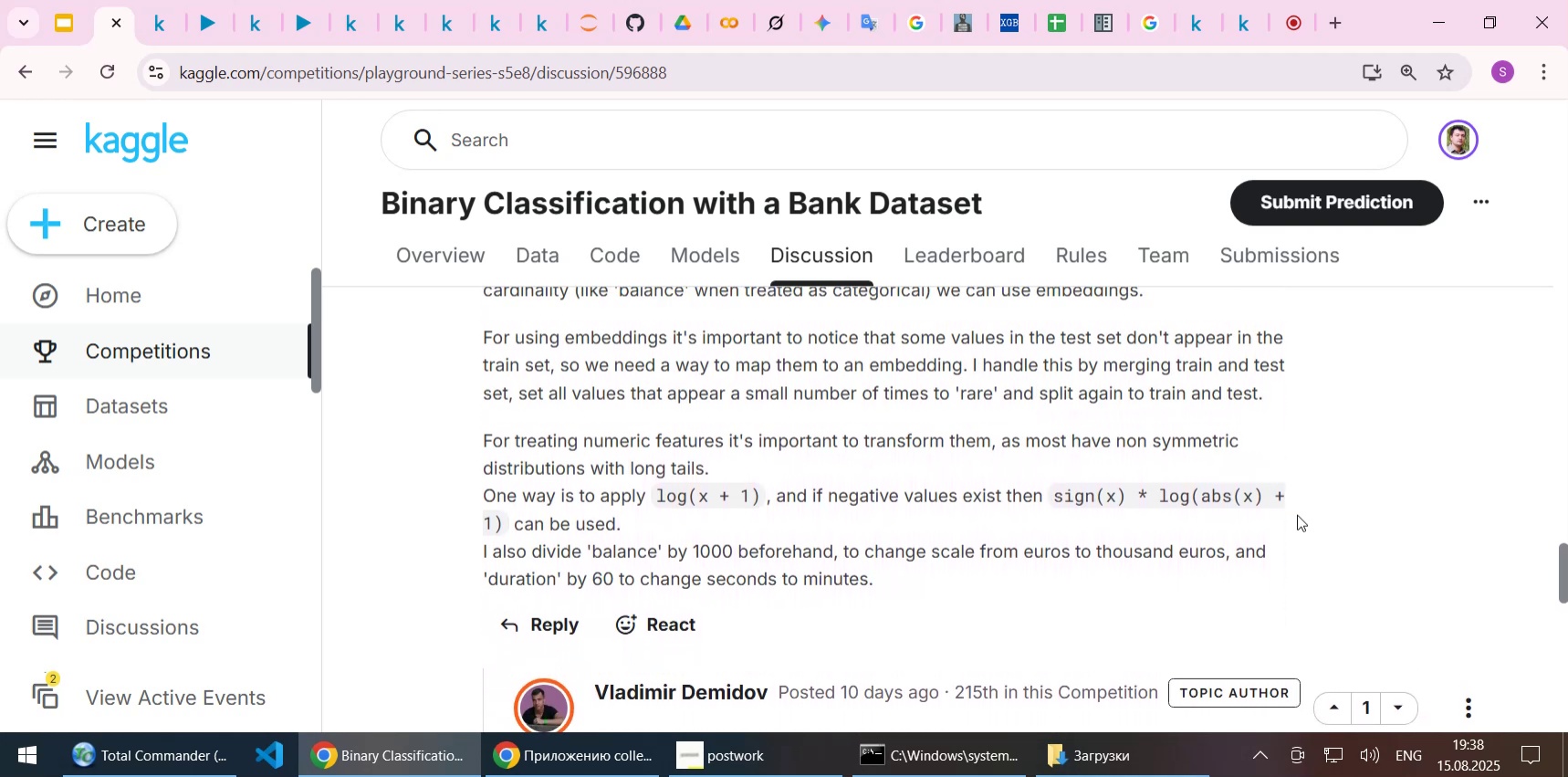 
key(ArrowDown)
 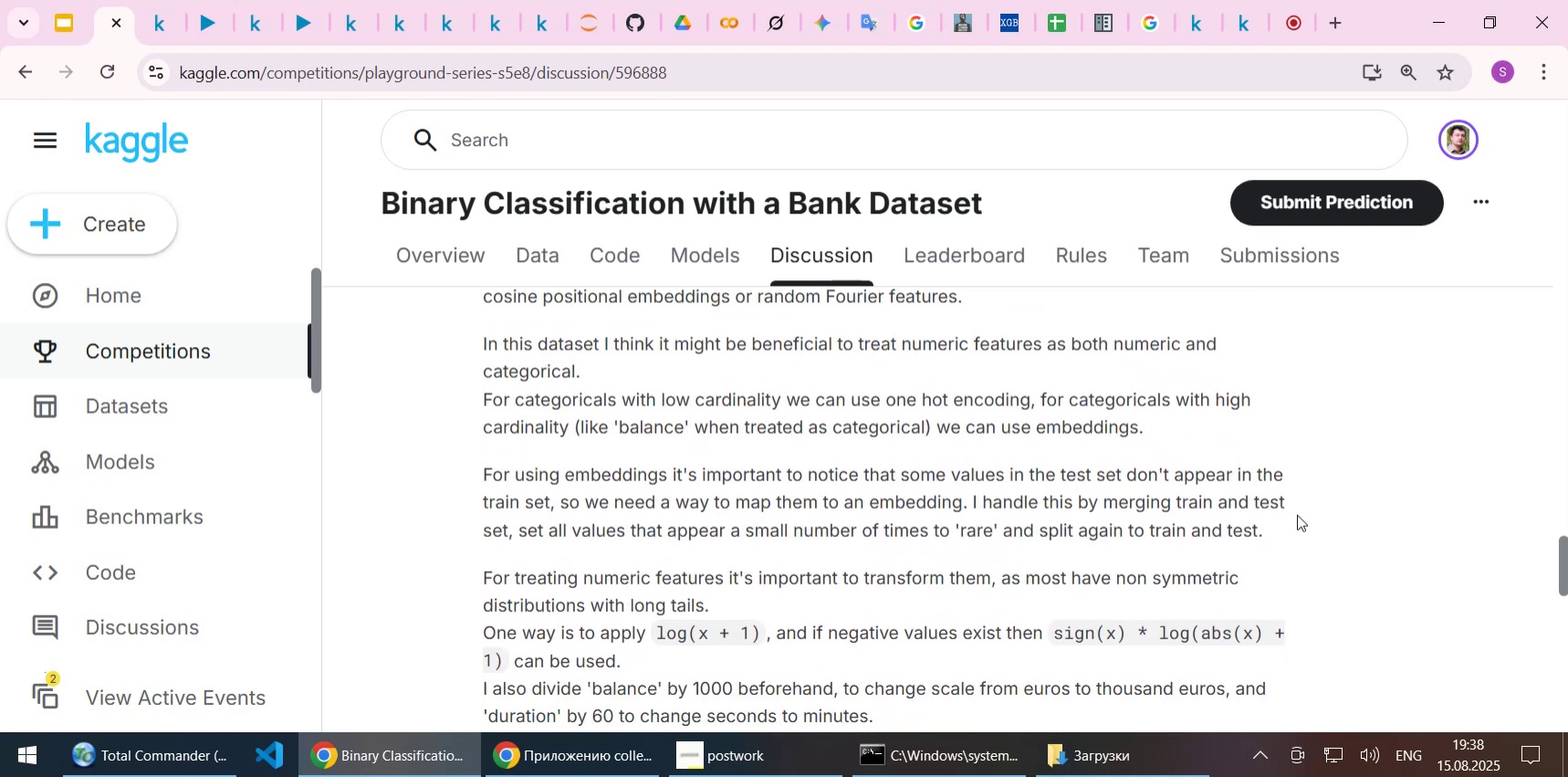 
key(ArrowDown)
 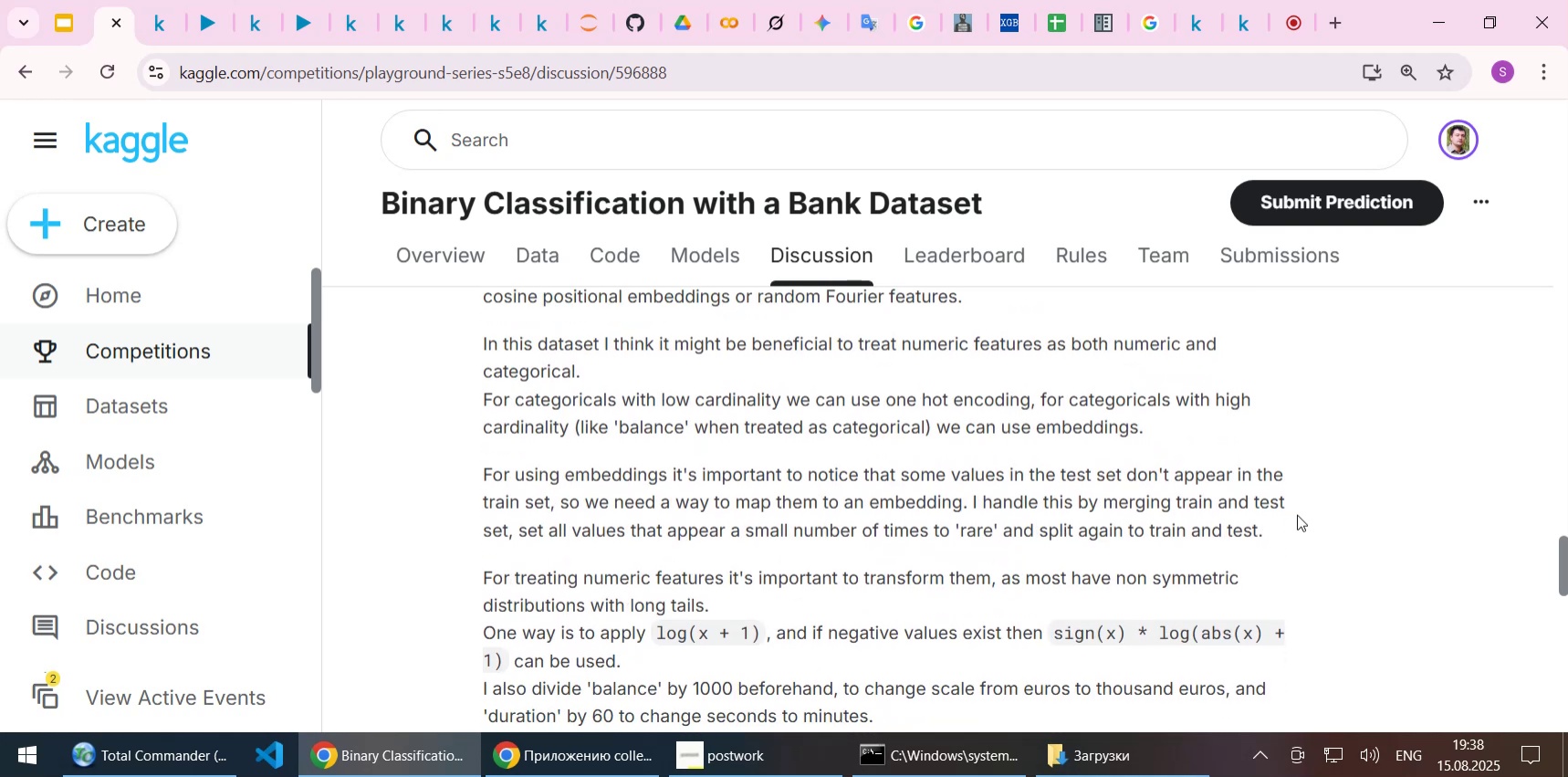 
key(ArrowDown)
 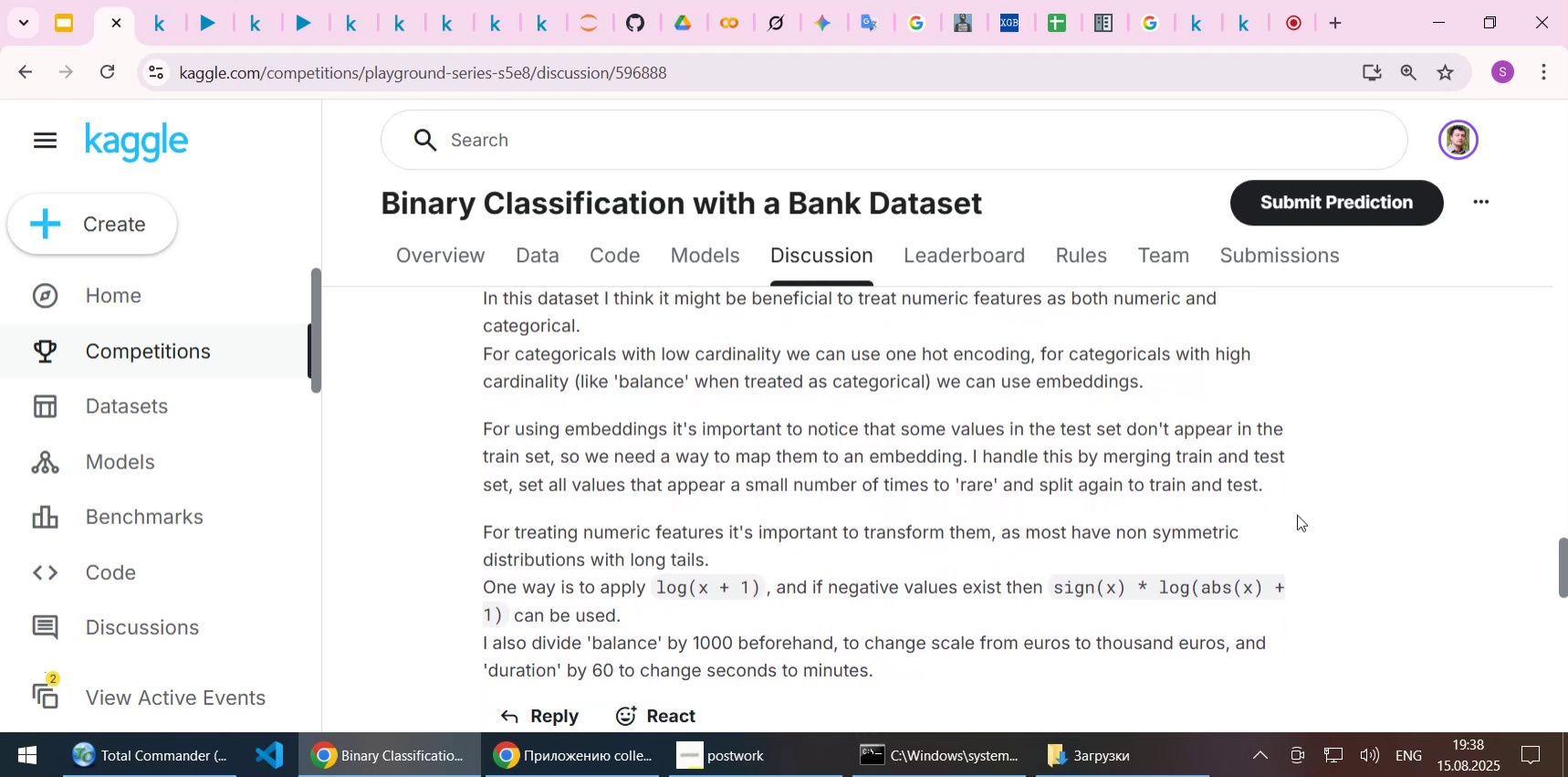 
key(ArrowDown)
 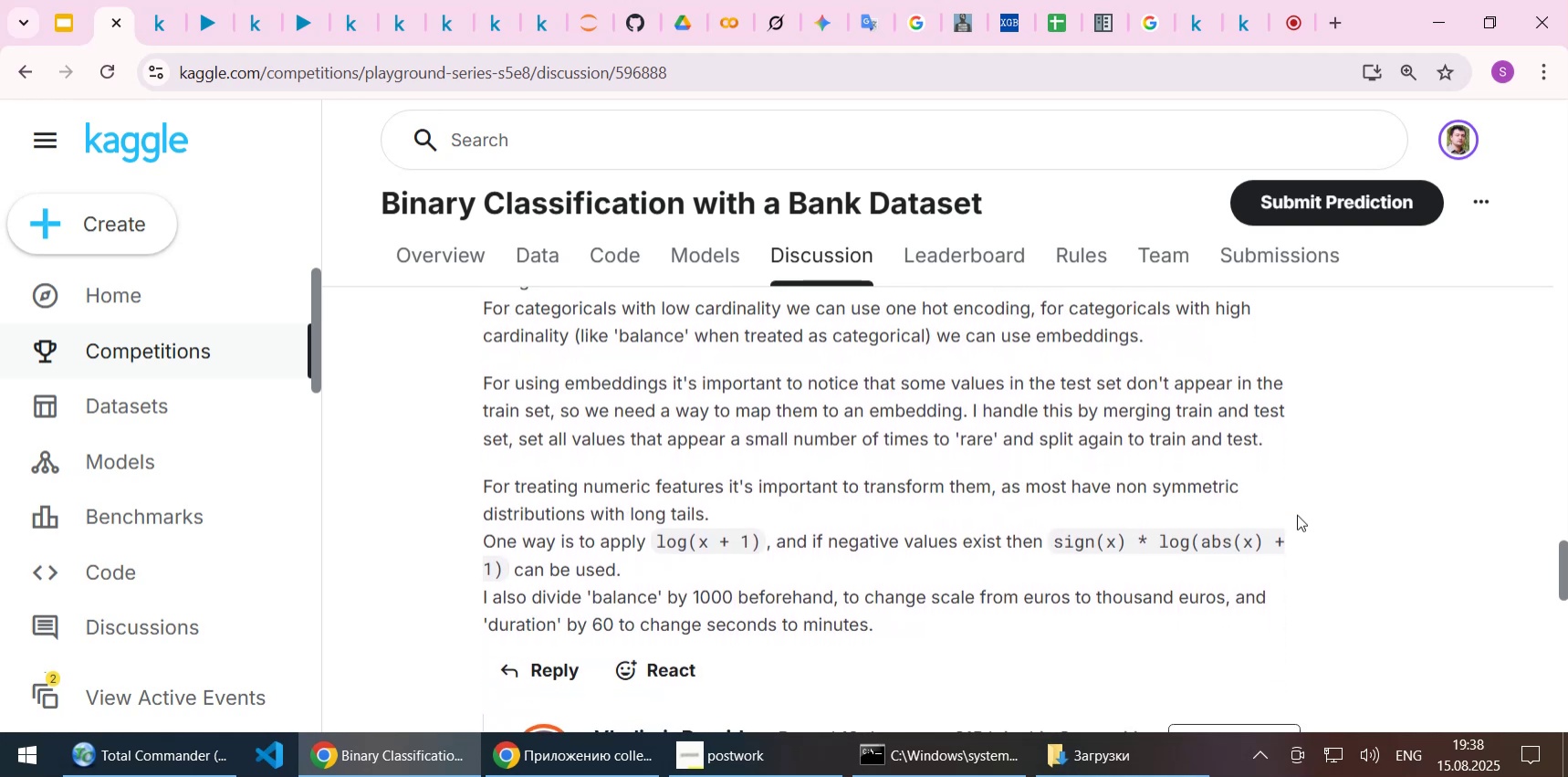 
key(ArrowDown)
 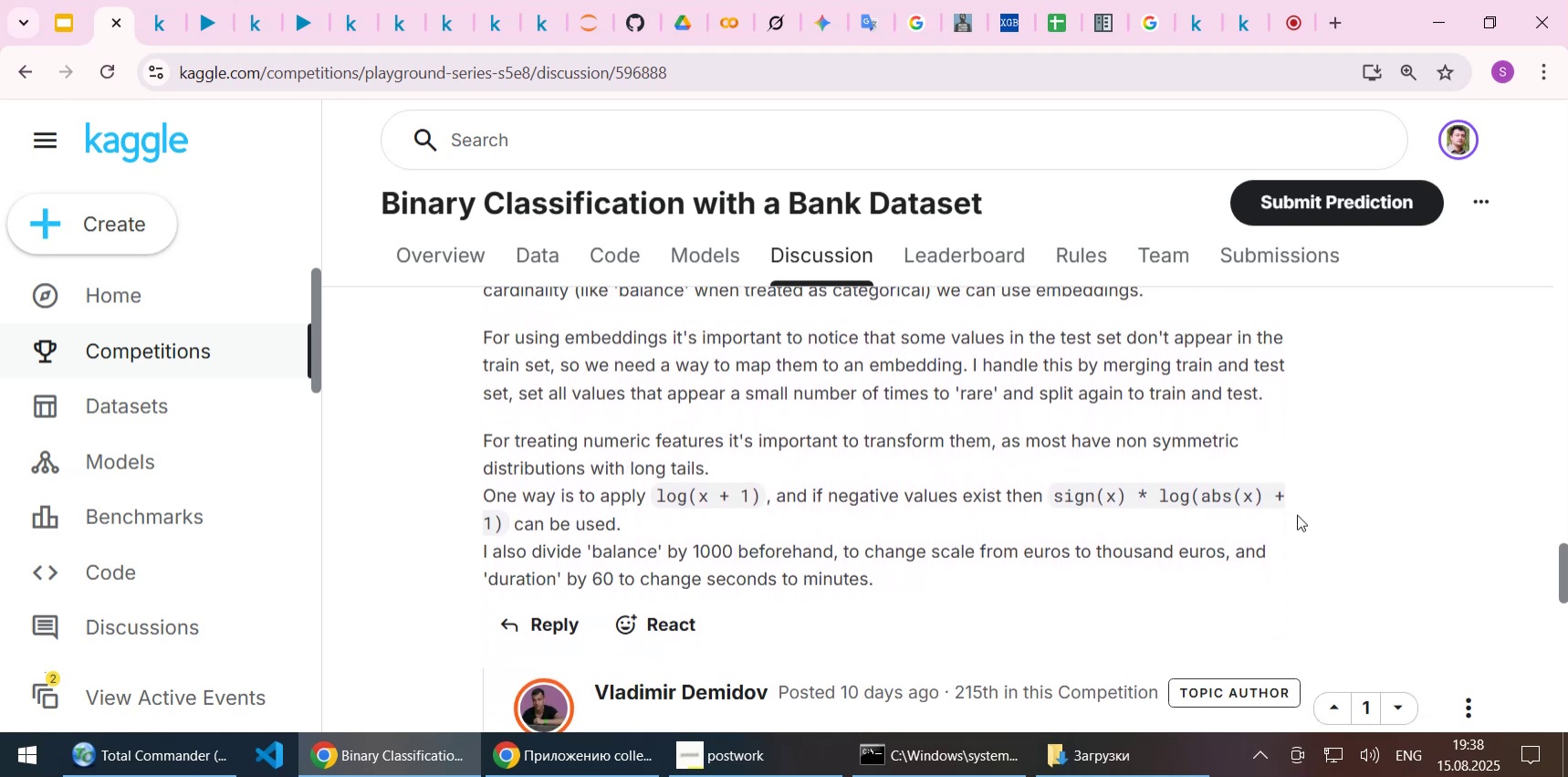 
key(ArrowDown)
 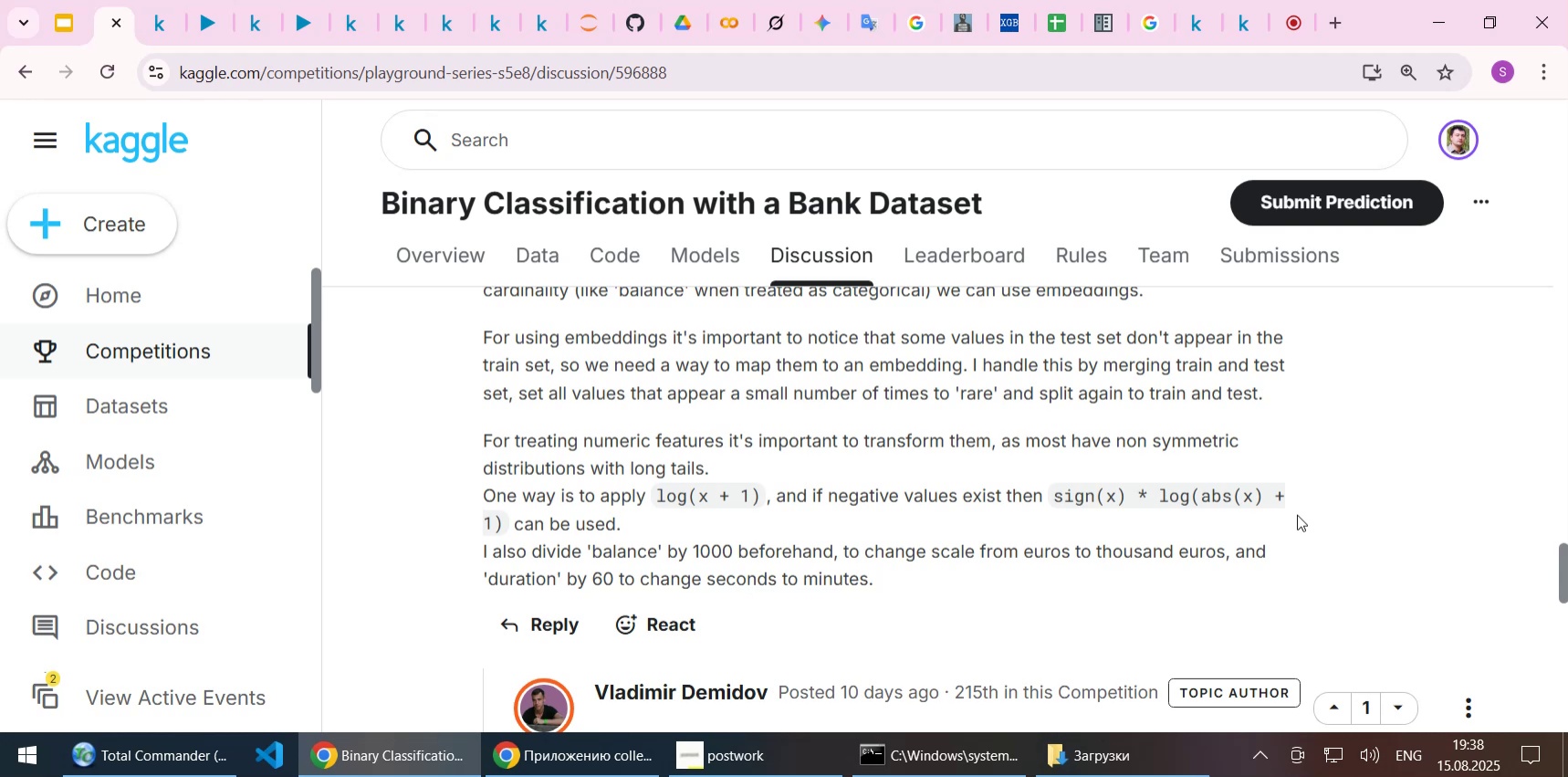 
wait(15.3)
 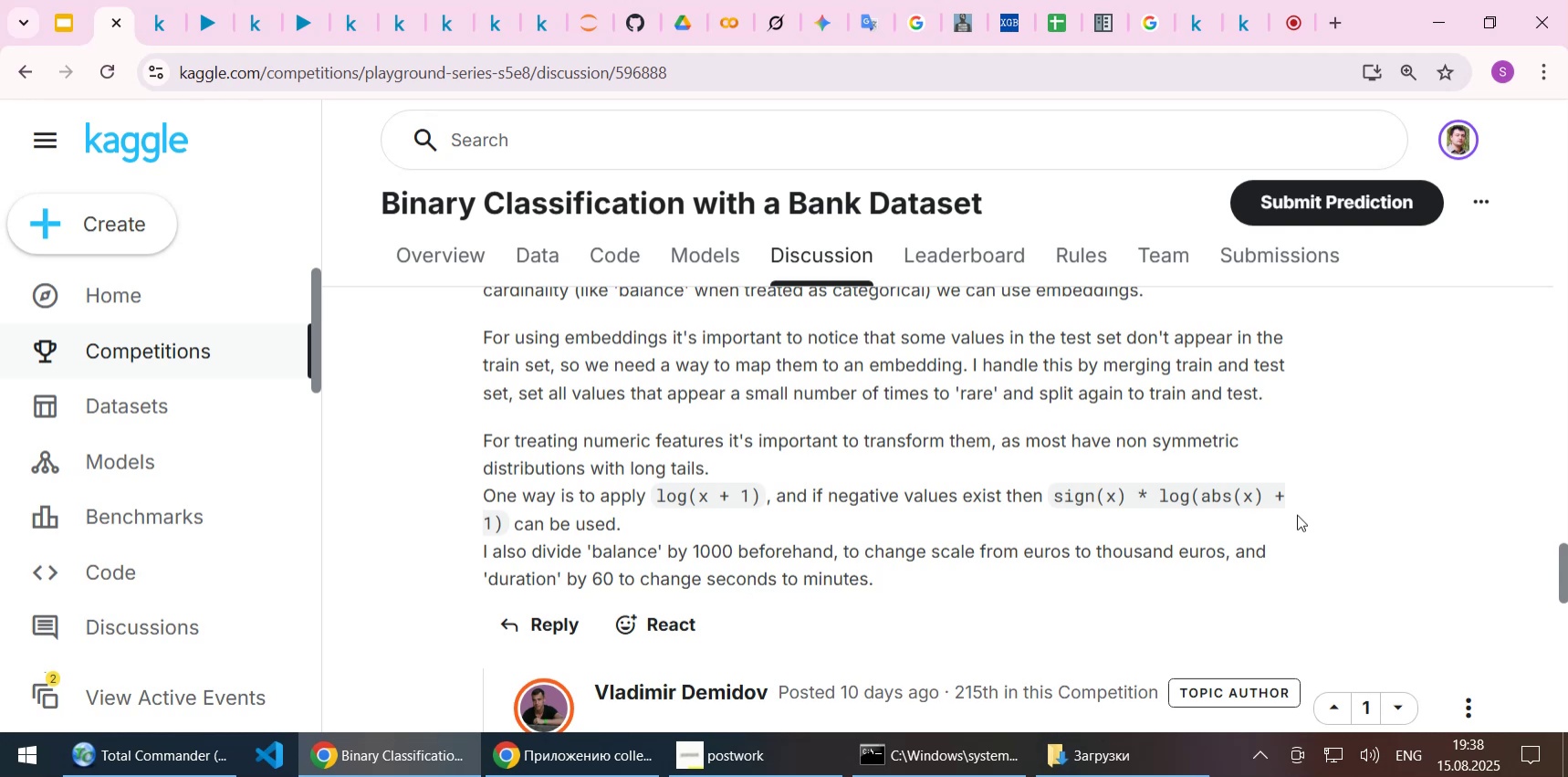 
key(ArrowDown)
 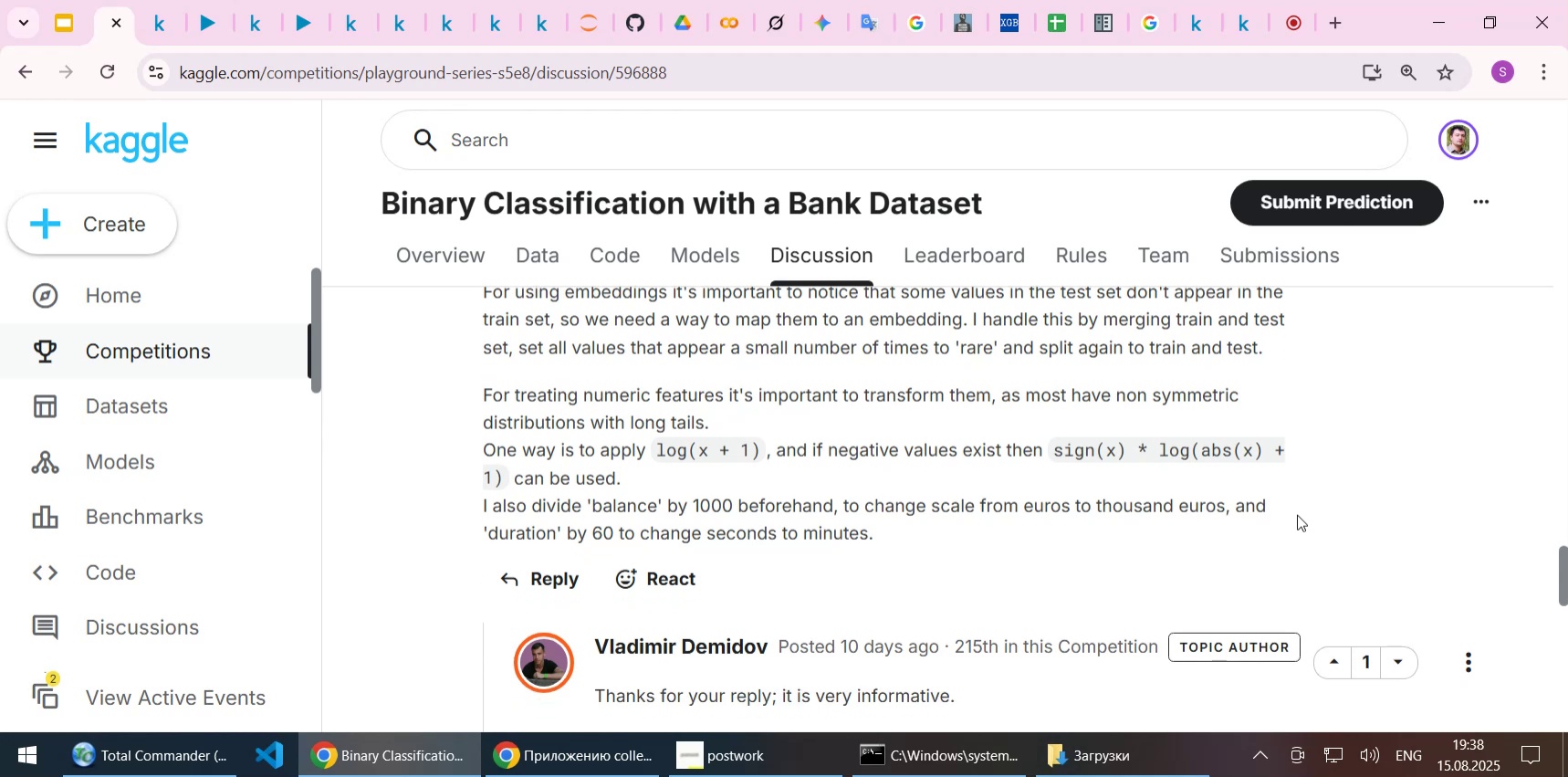 
key(ArrowDown)
 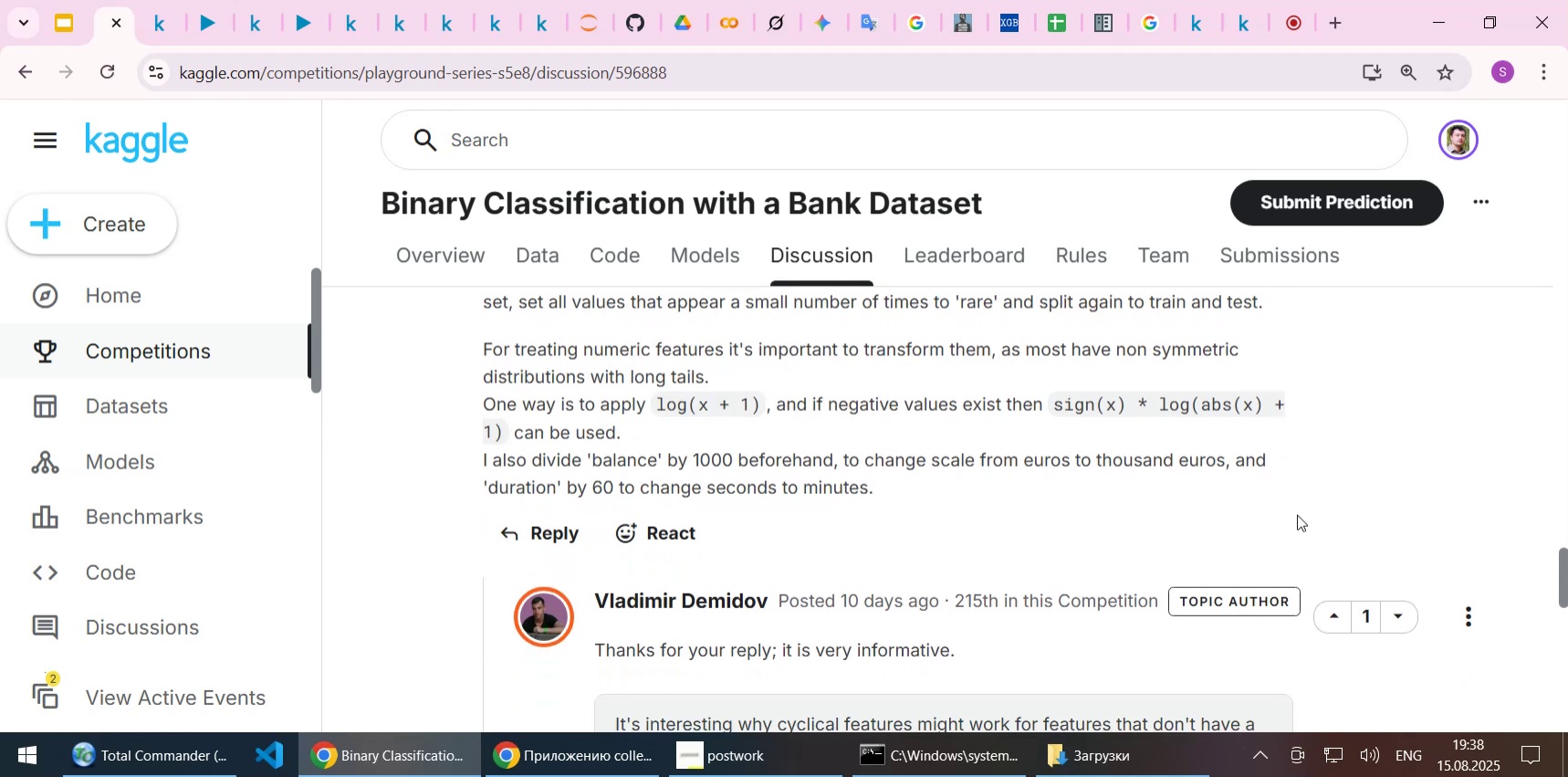 
key(ArrowDown)
 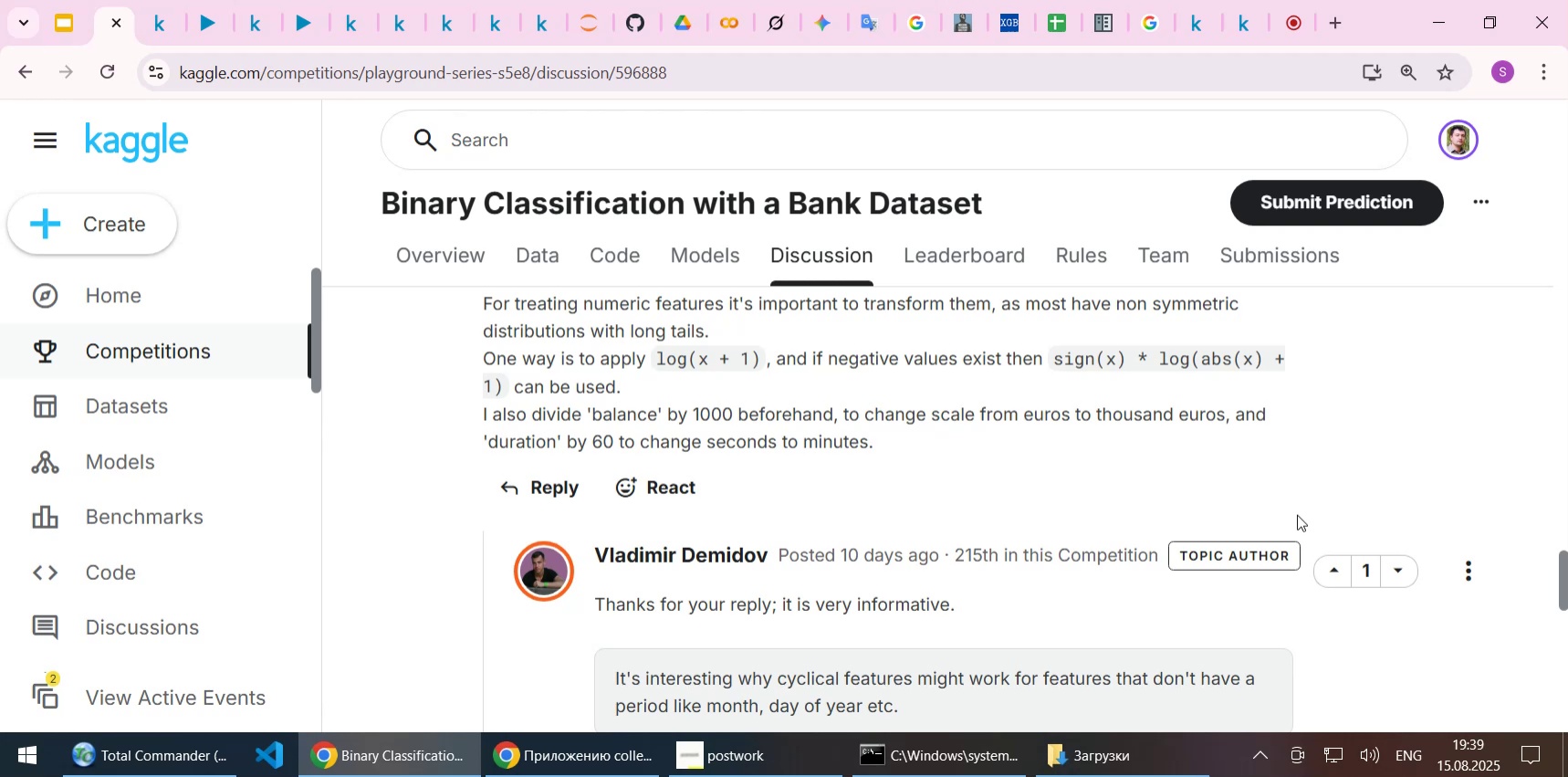 
wait(27.02)
 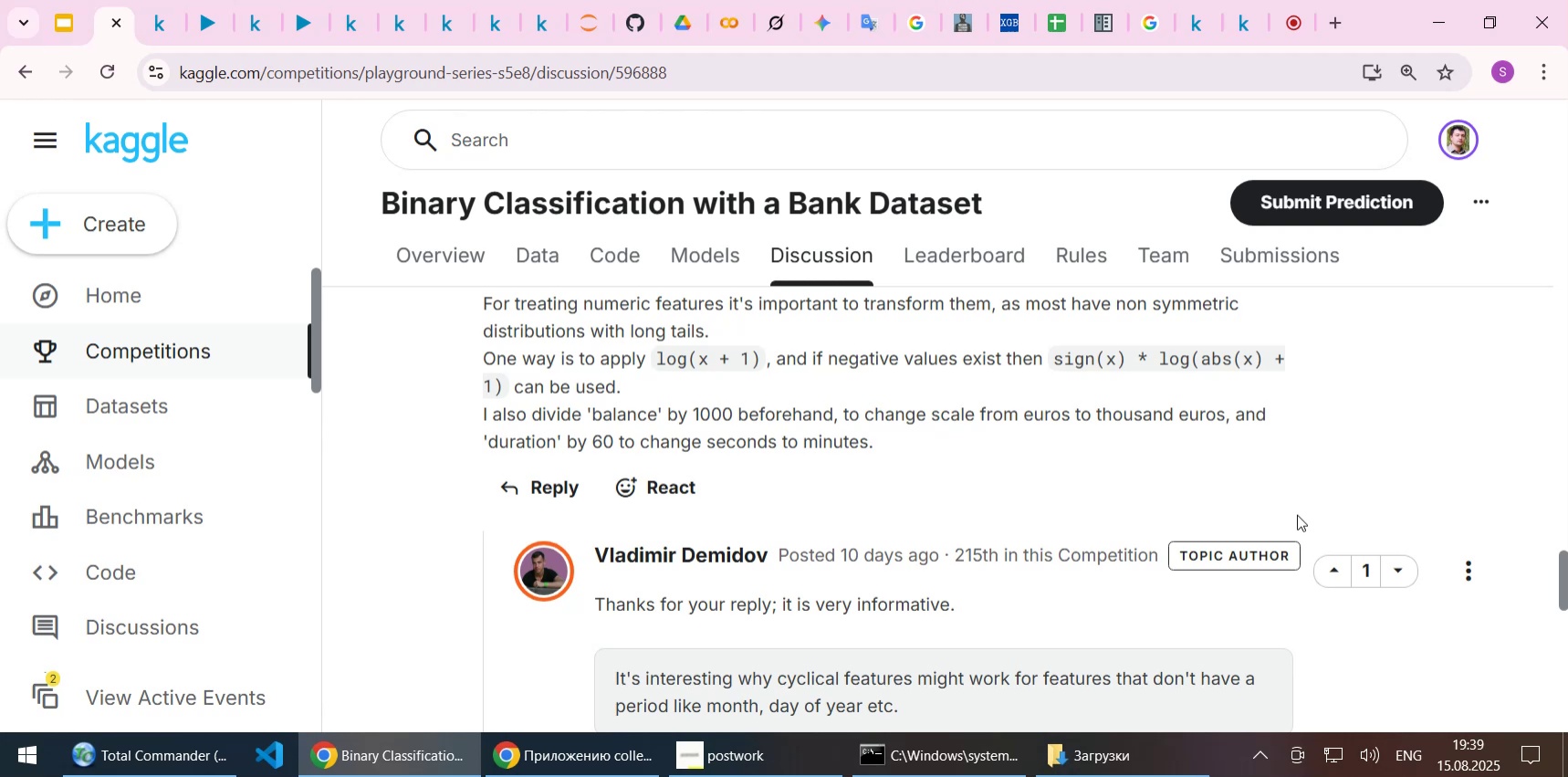 
key(ArrowDown)
 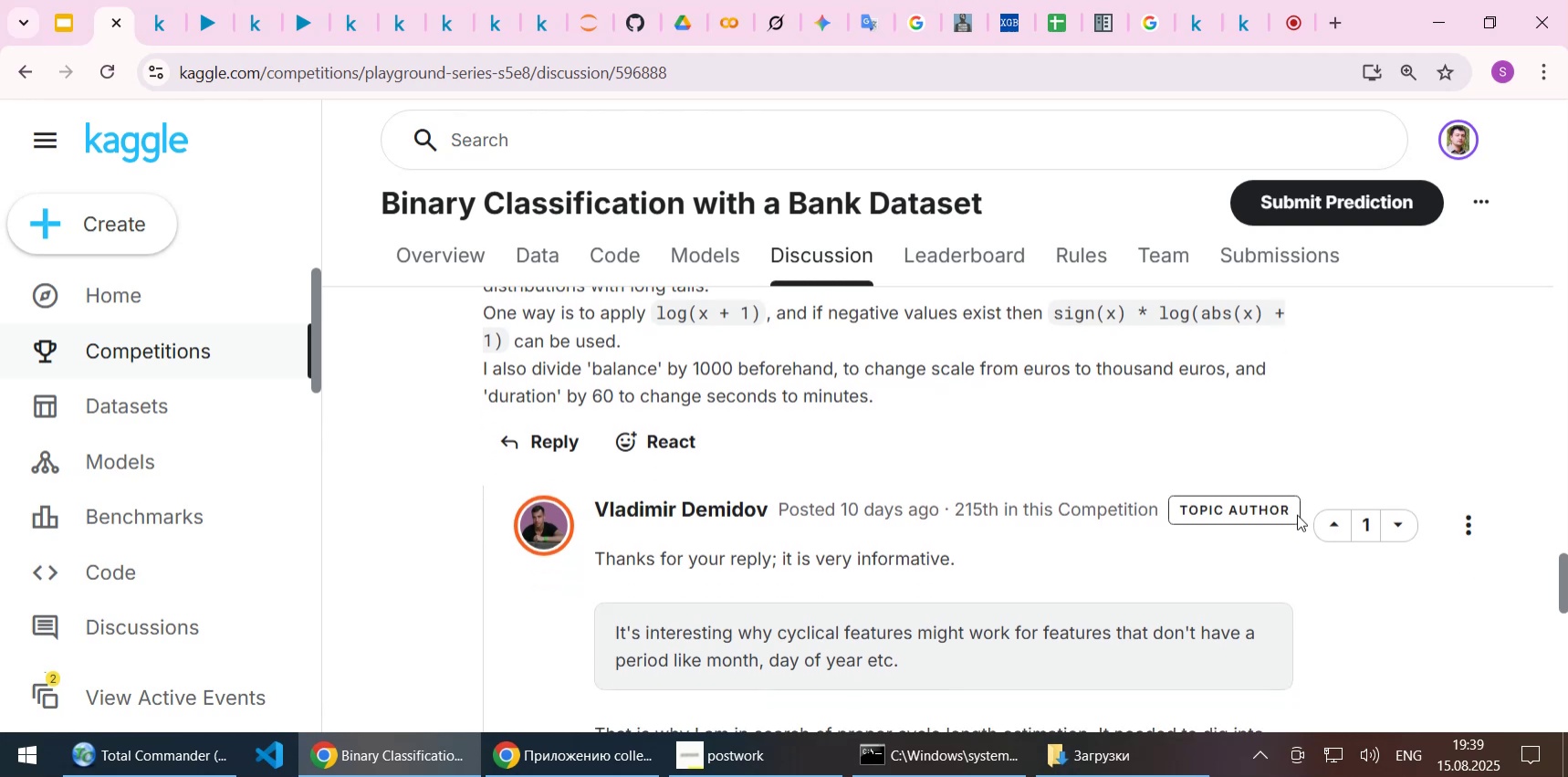 
key(ArrowDown)
 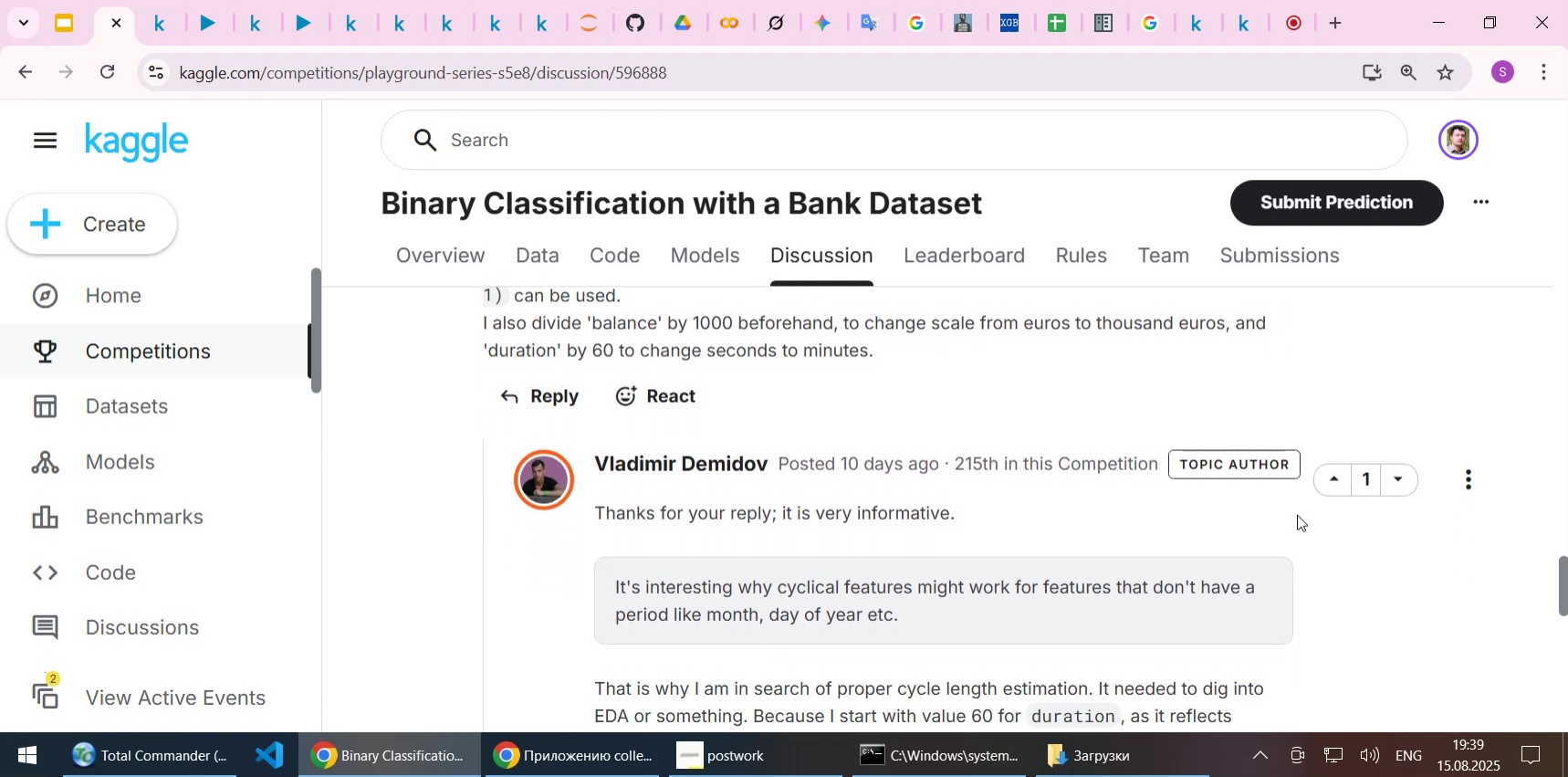 
key(ArrowDown)
 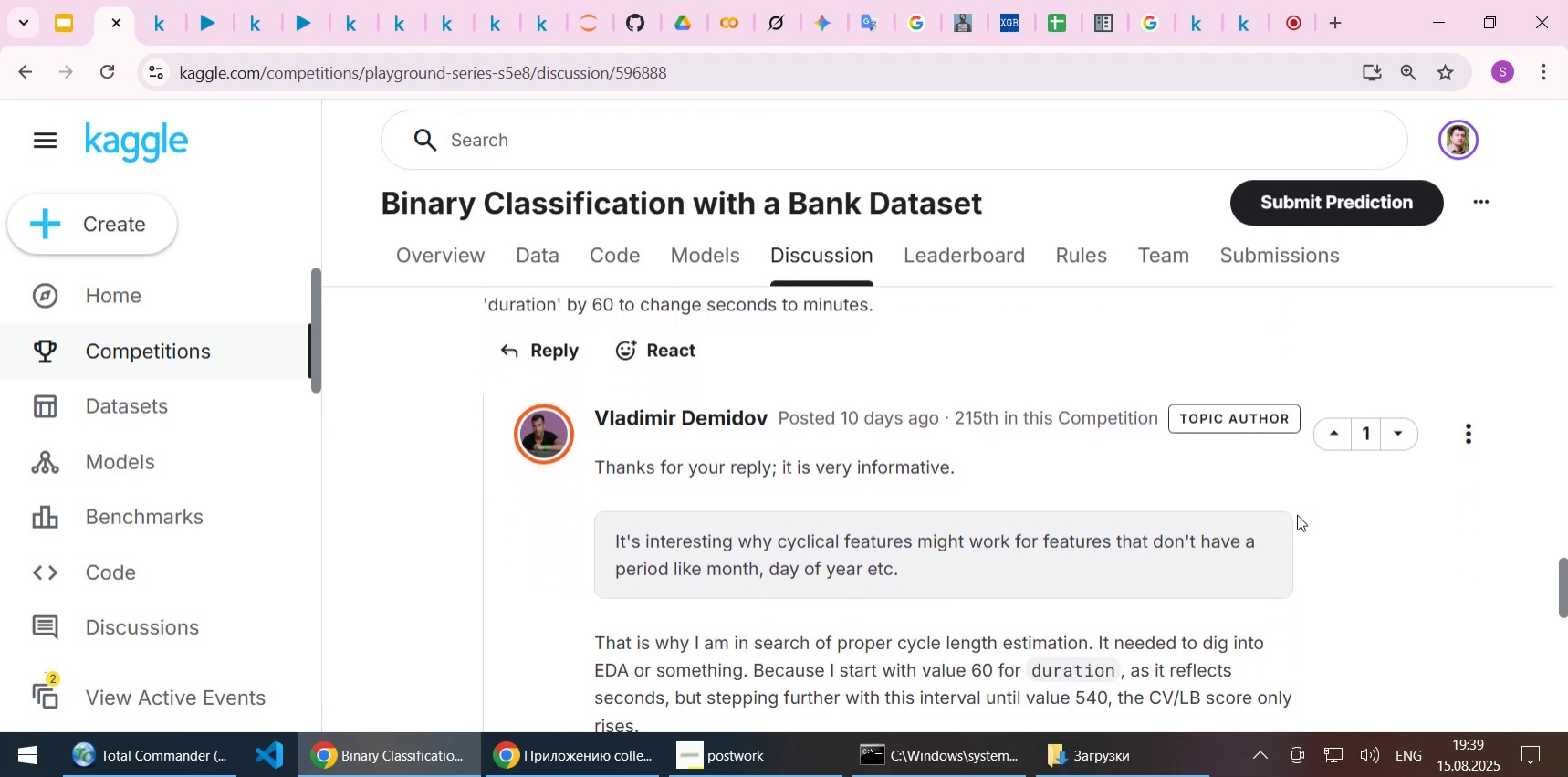 
key(ArrowDown)
 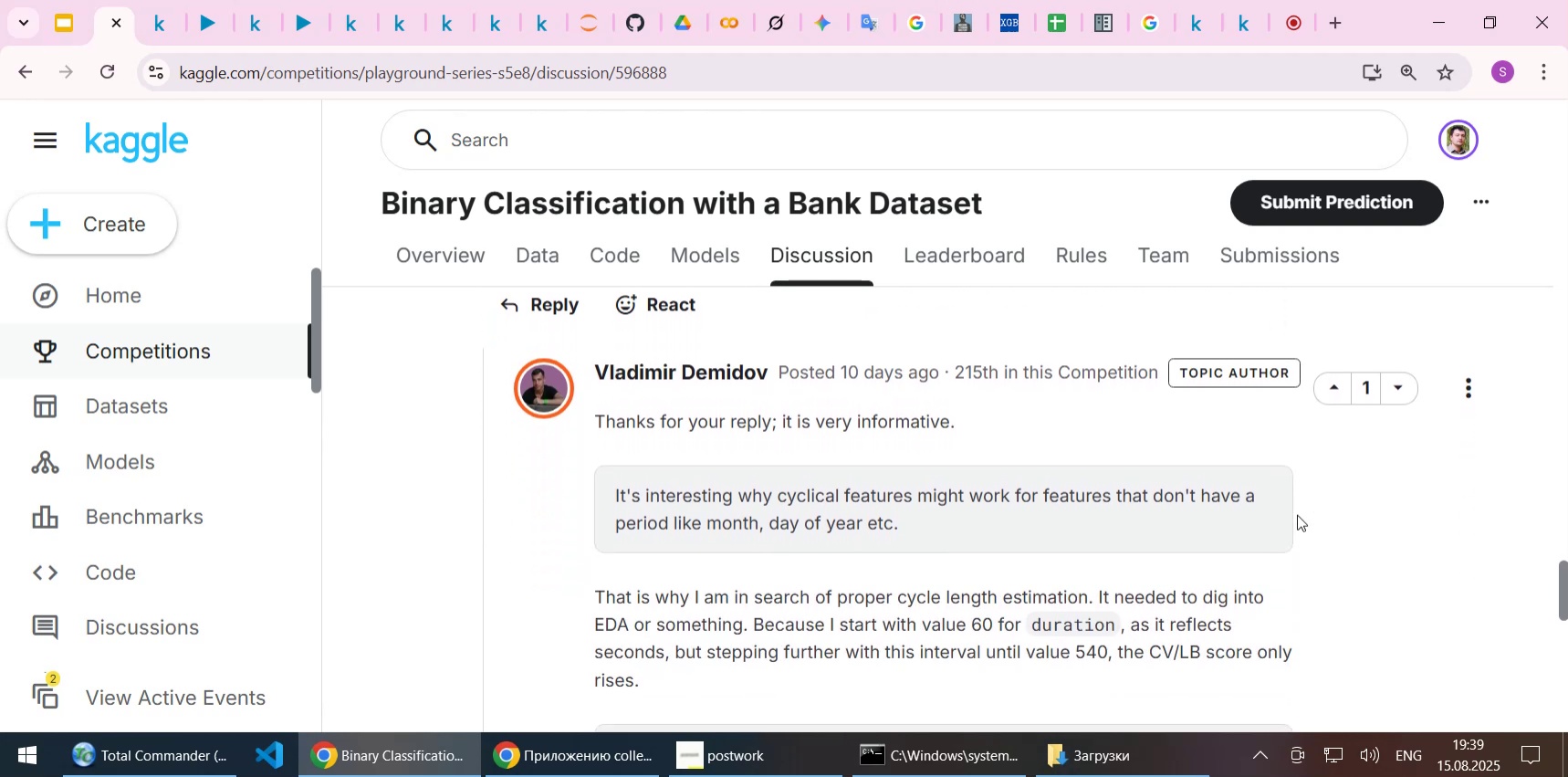 
key(ArrowUp)
 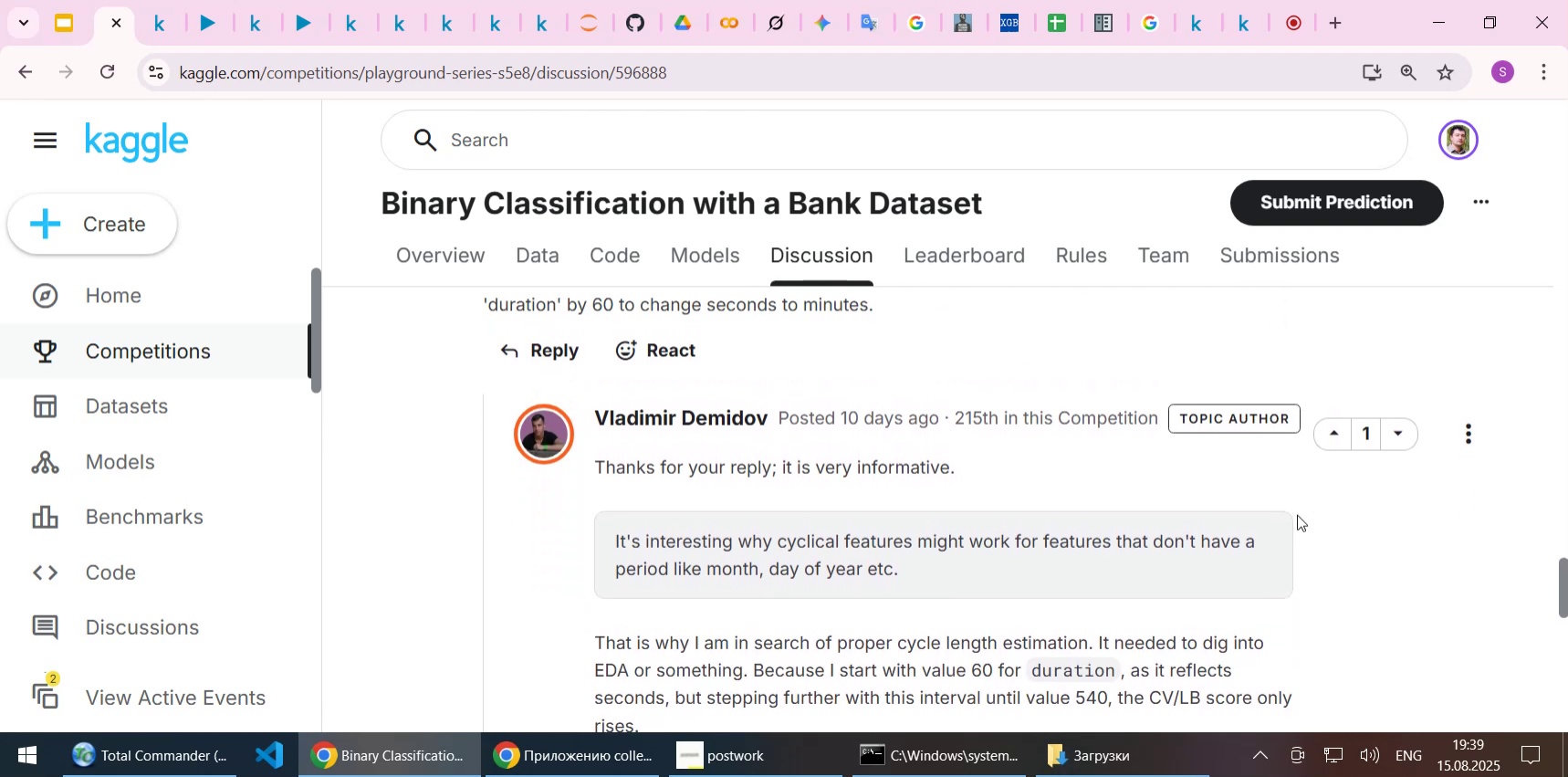 
key(ArrowDown)
 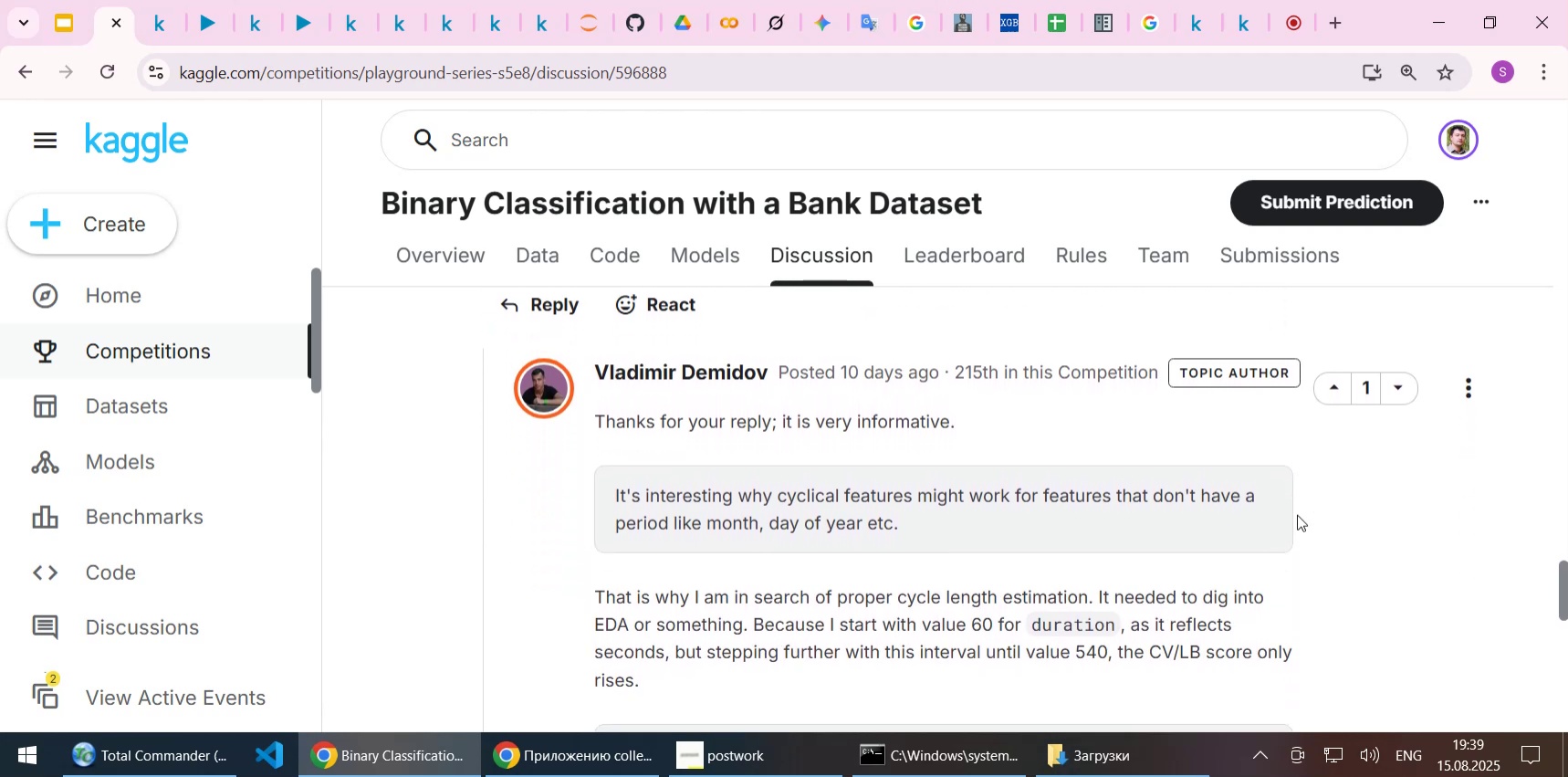 
key(ArrowDown)
 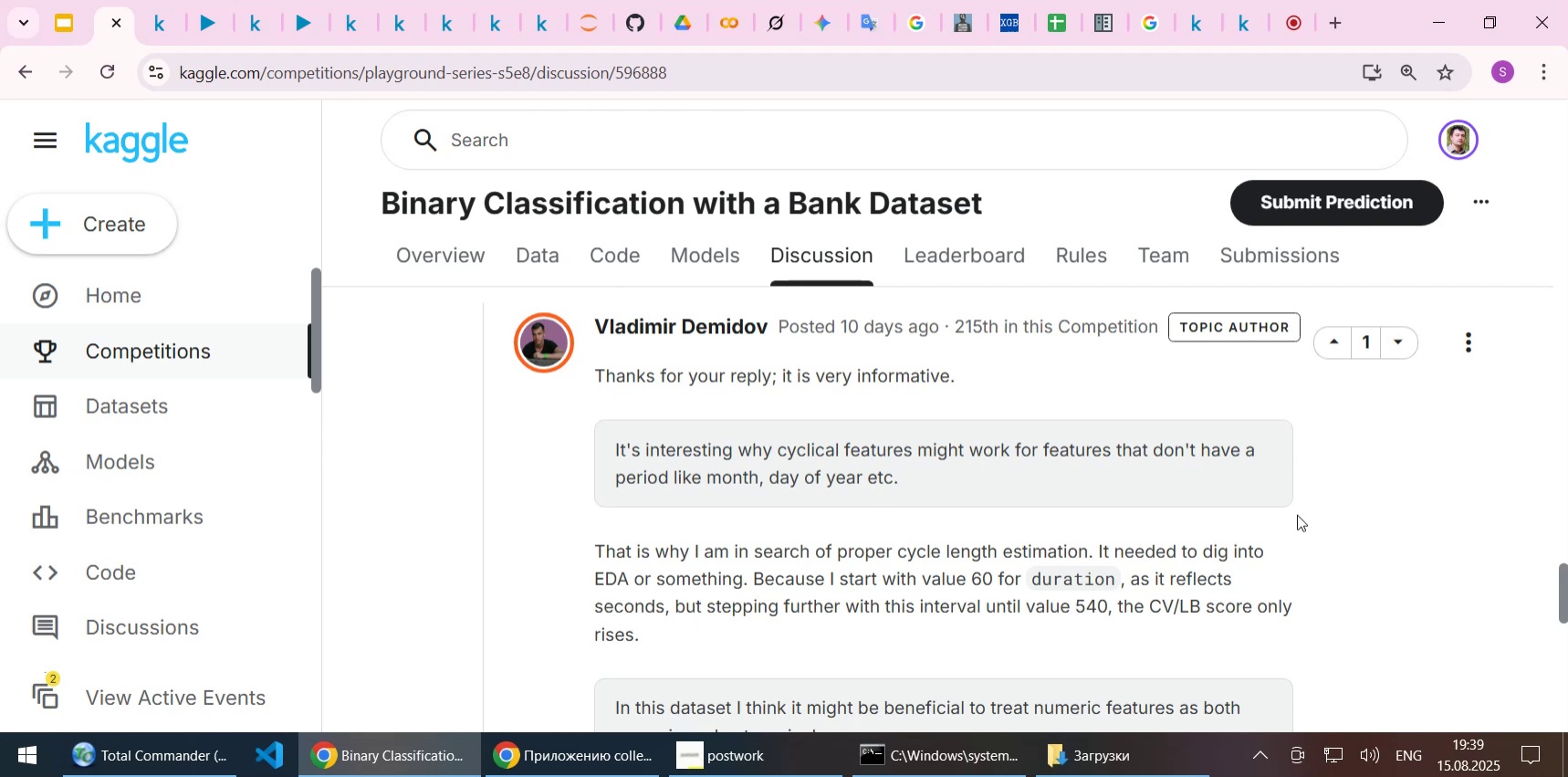 
wait(7.04)
 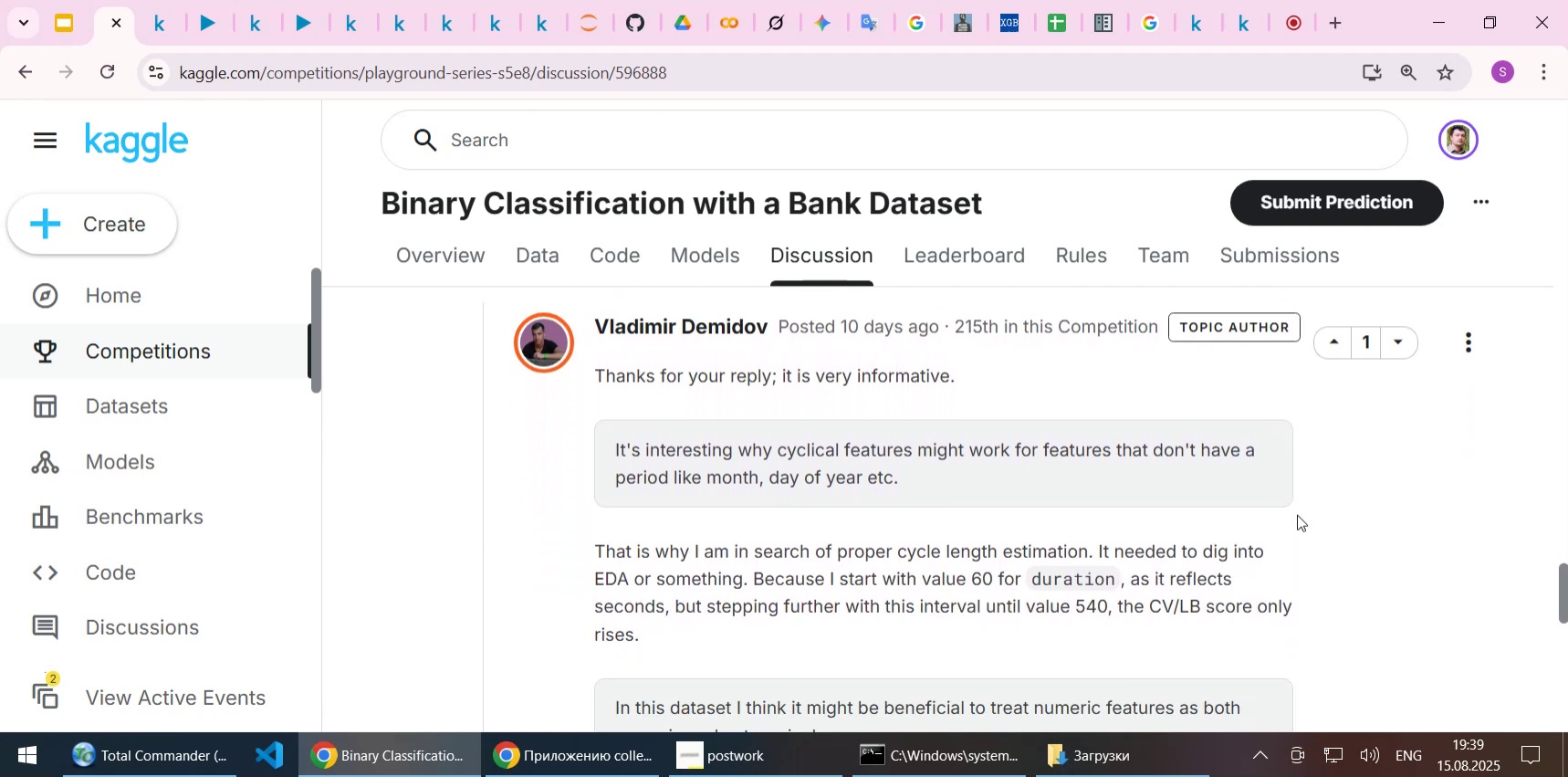 
key(ArrowDown)
 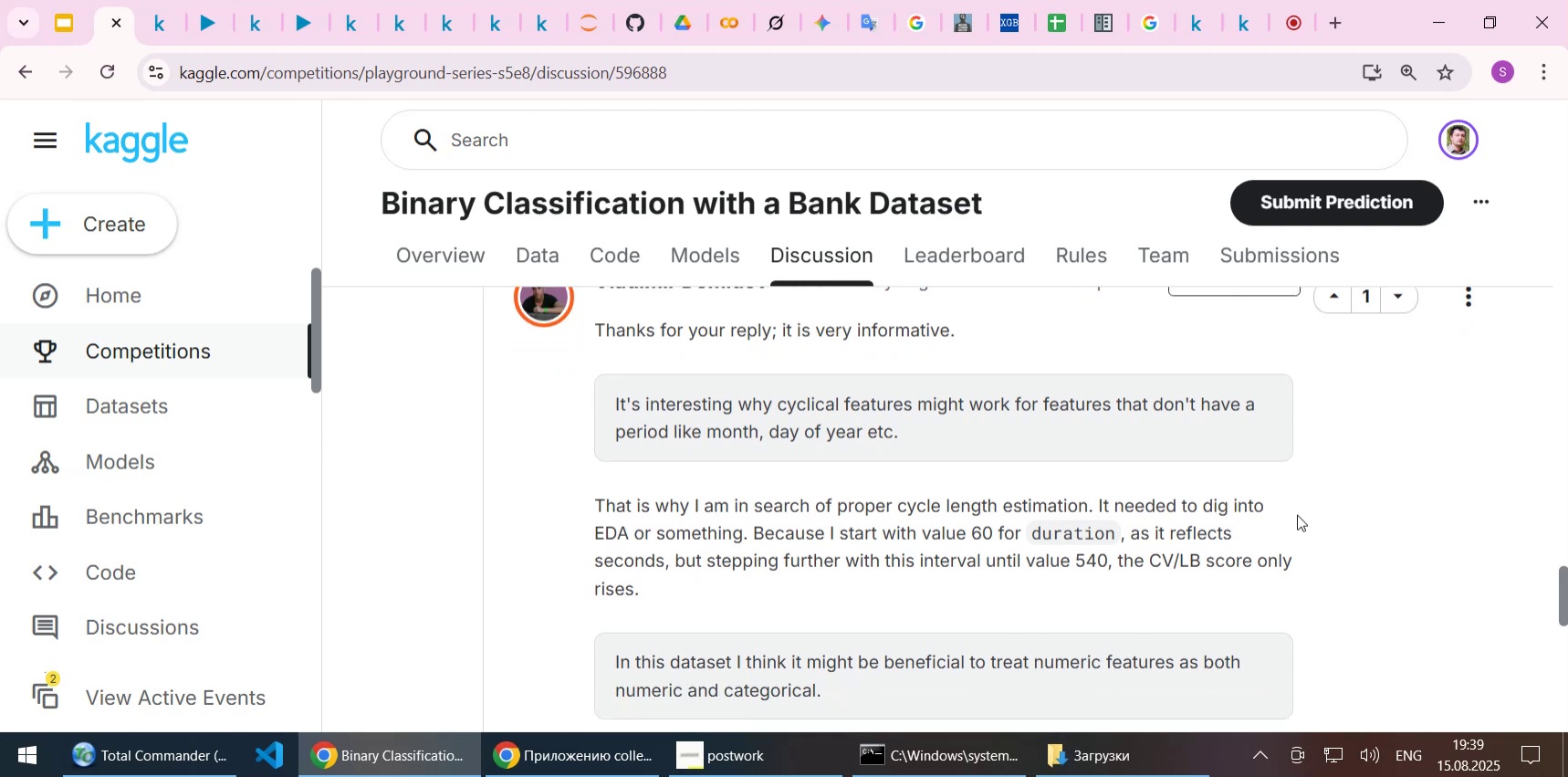 
key(ArrowDown)
 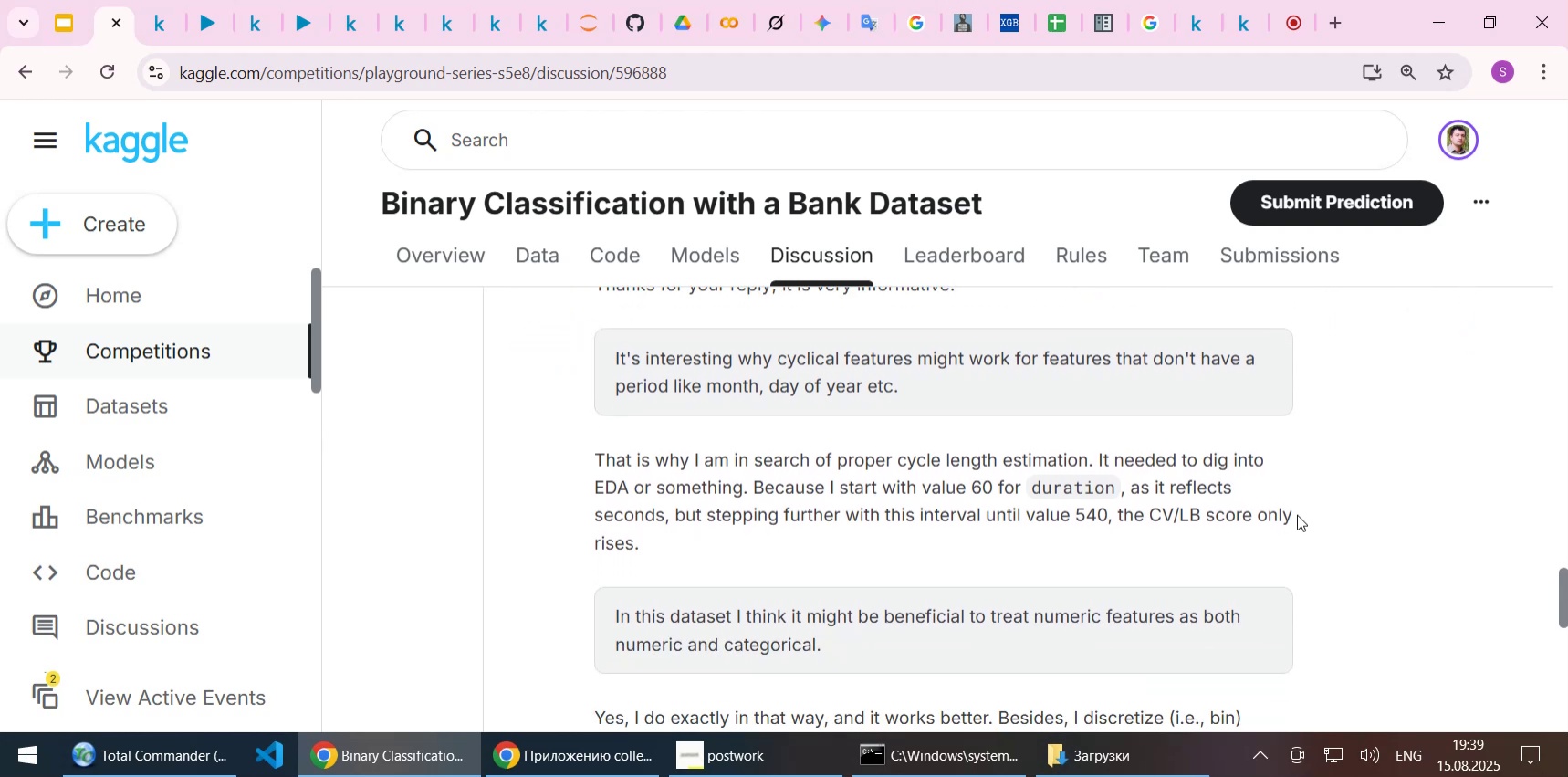 
key(ArrowDown)
 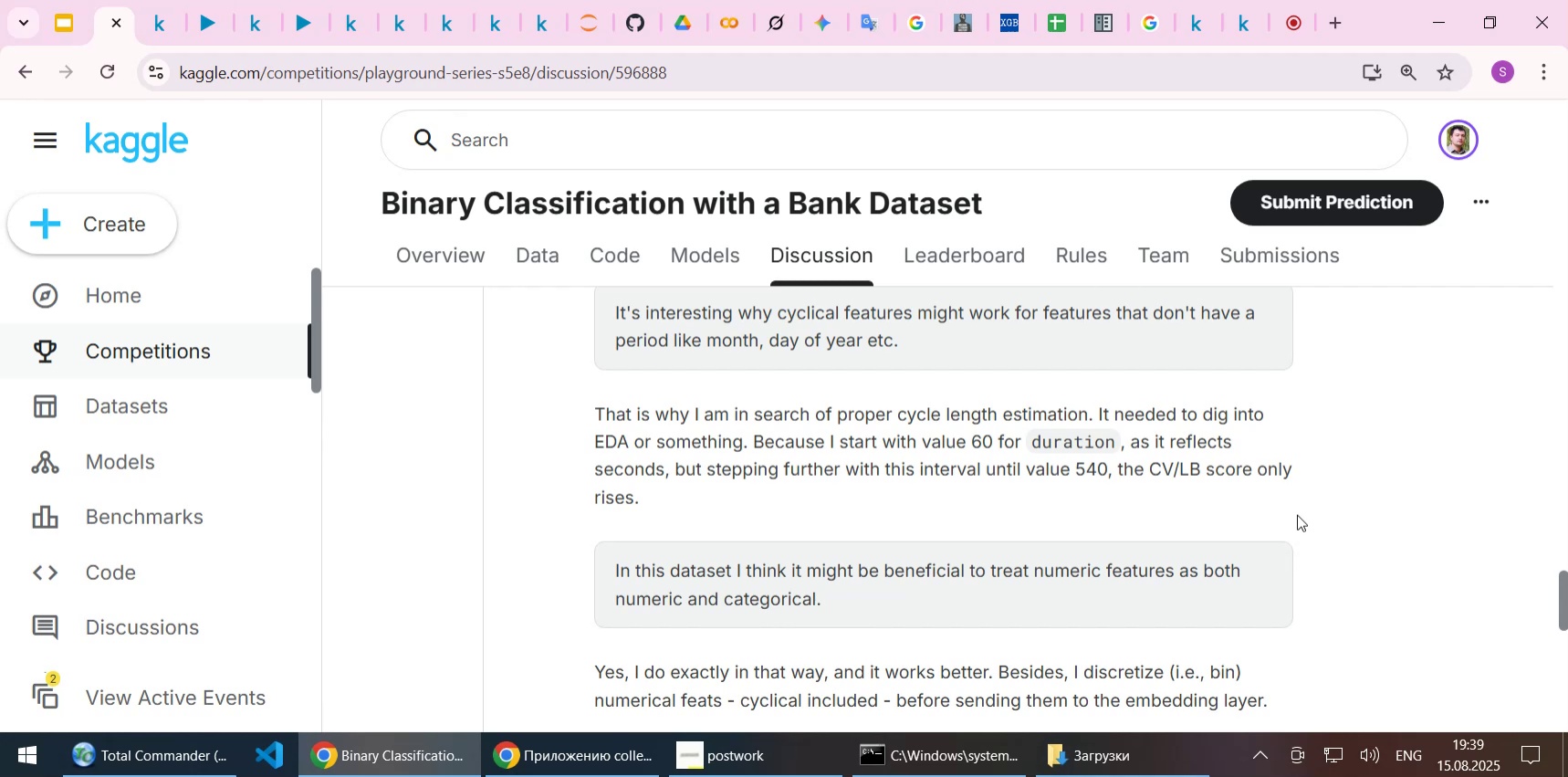 
wait(13.86)
 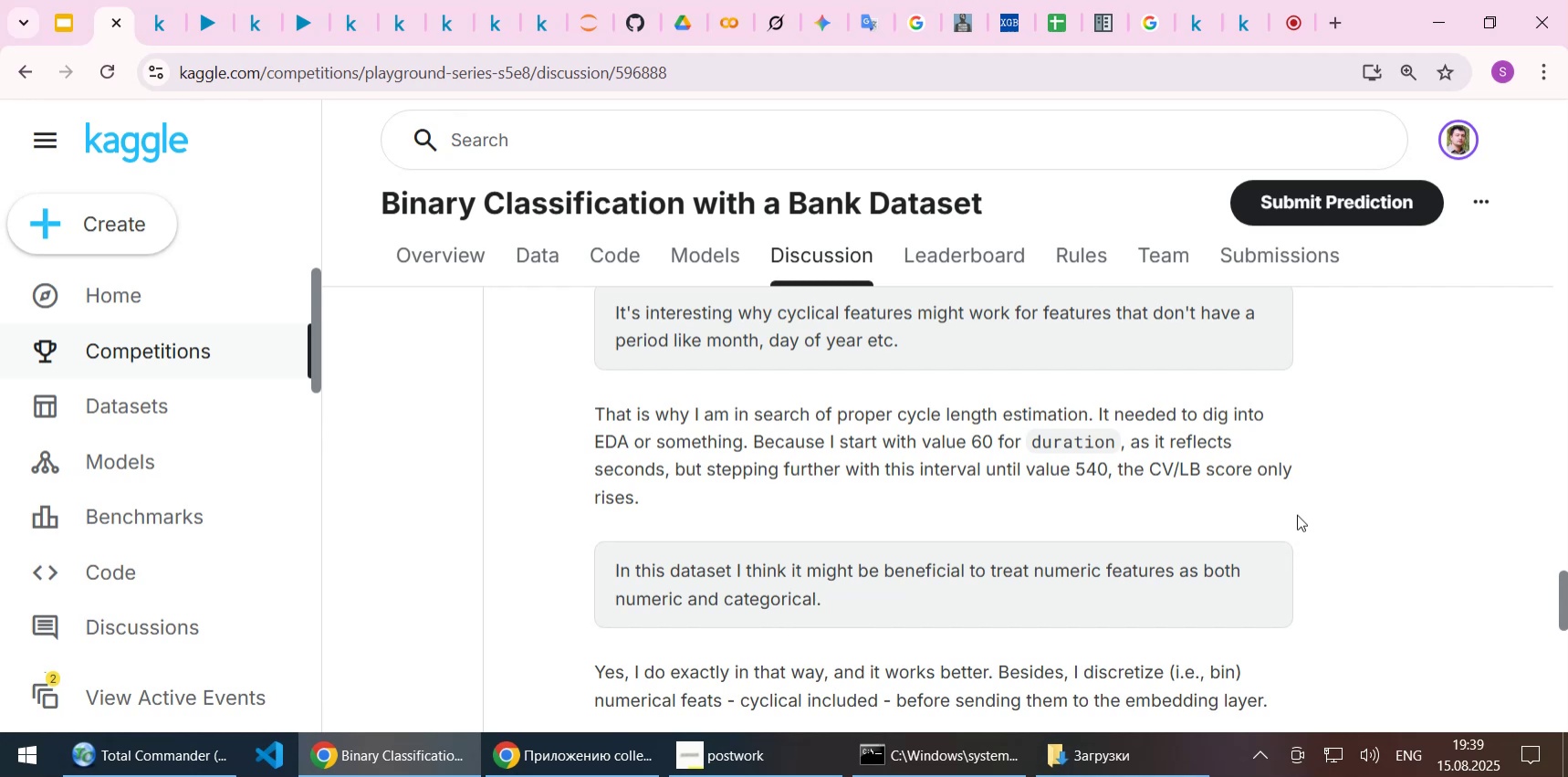 
key(ArrowDown)
 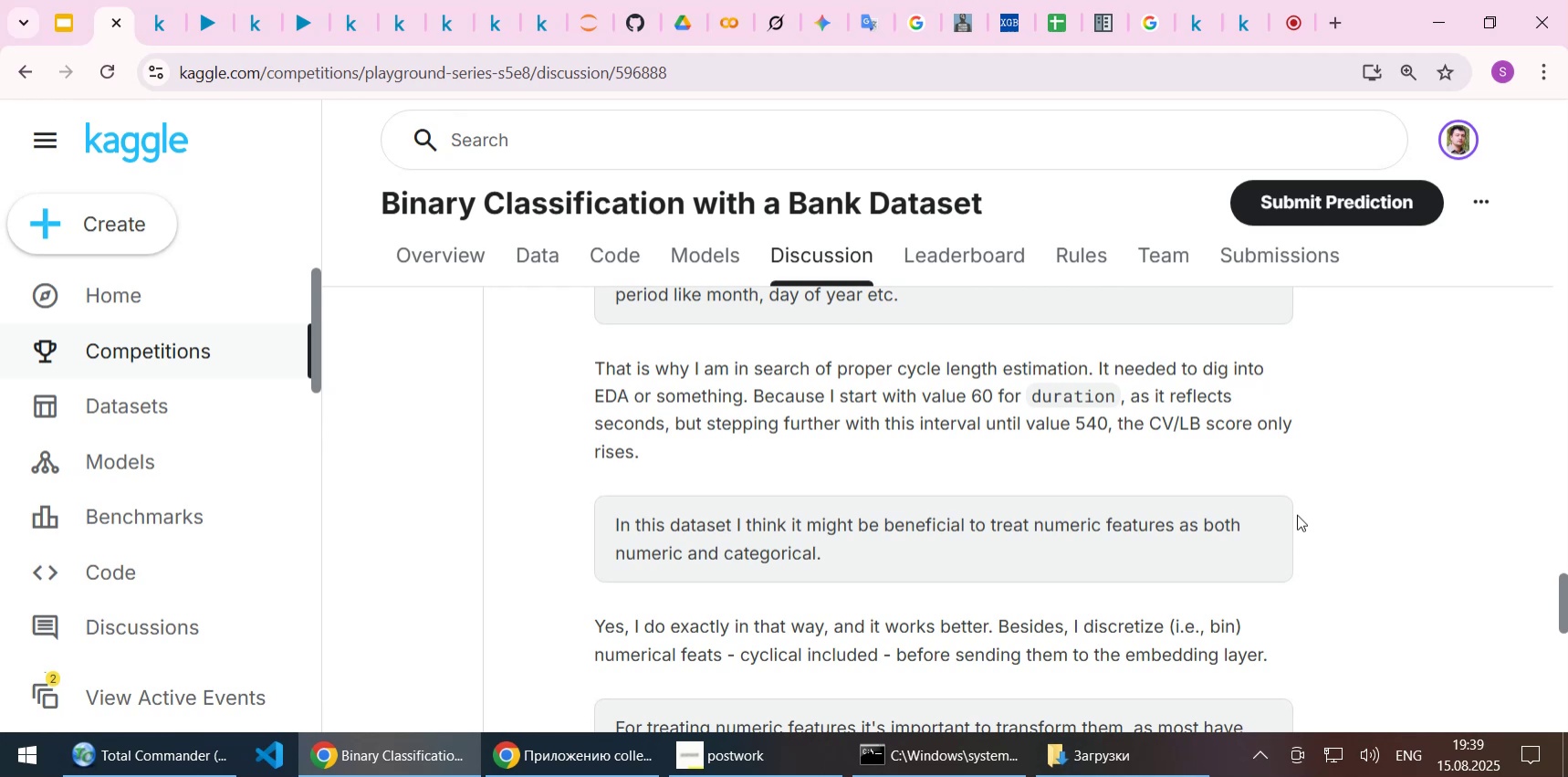 
wait(8.84)
 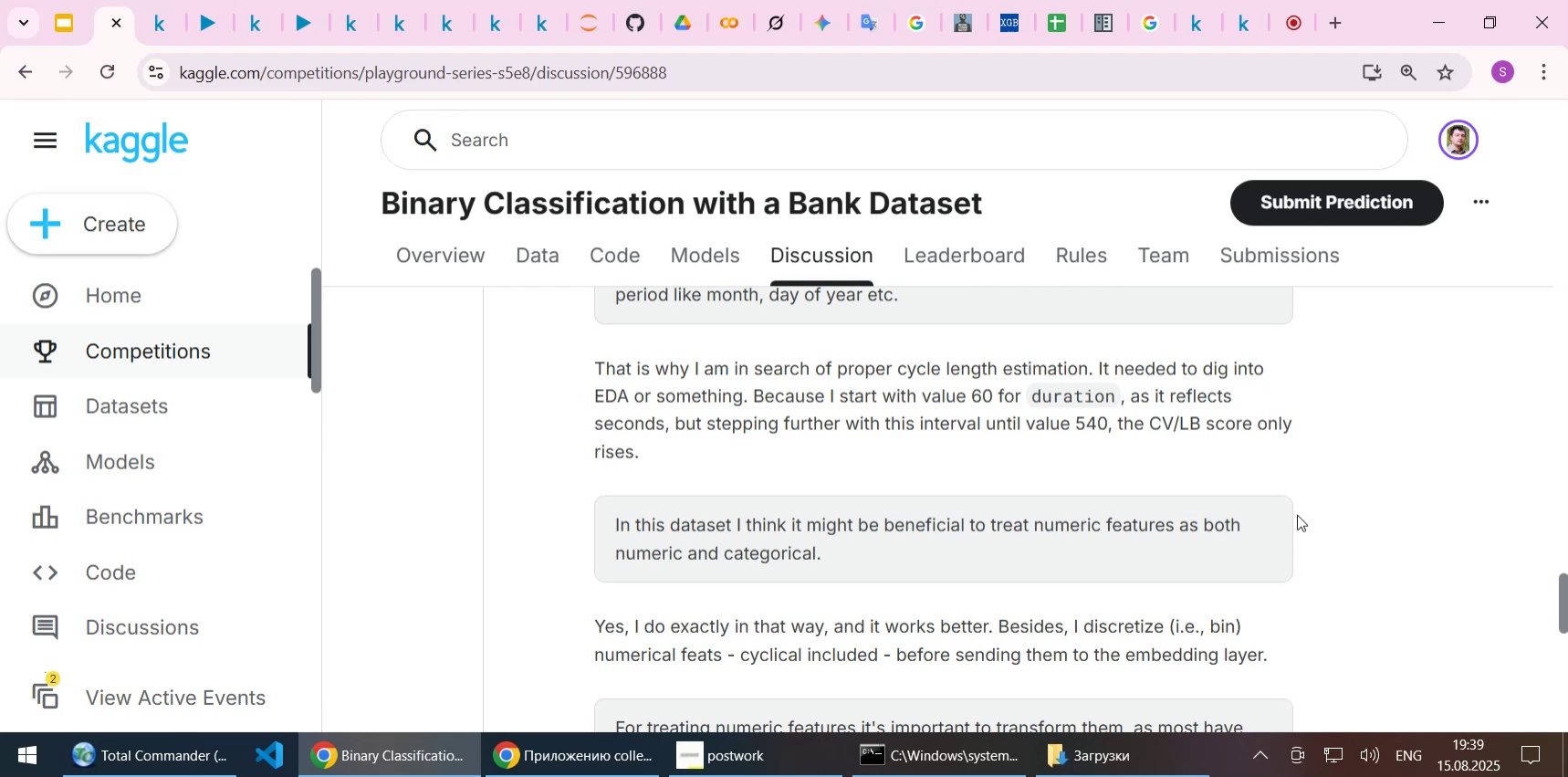 
key(ArrowDown)
 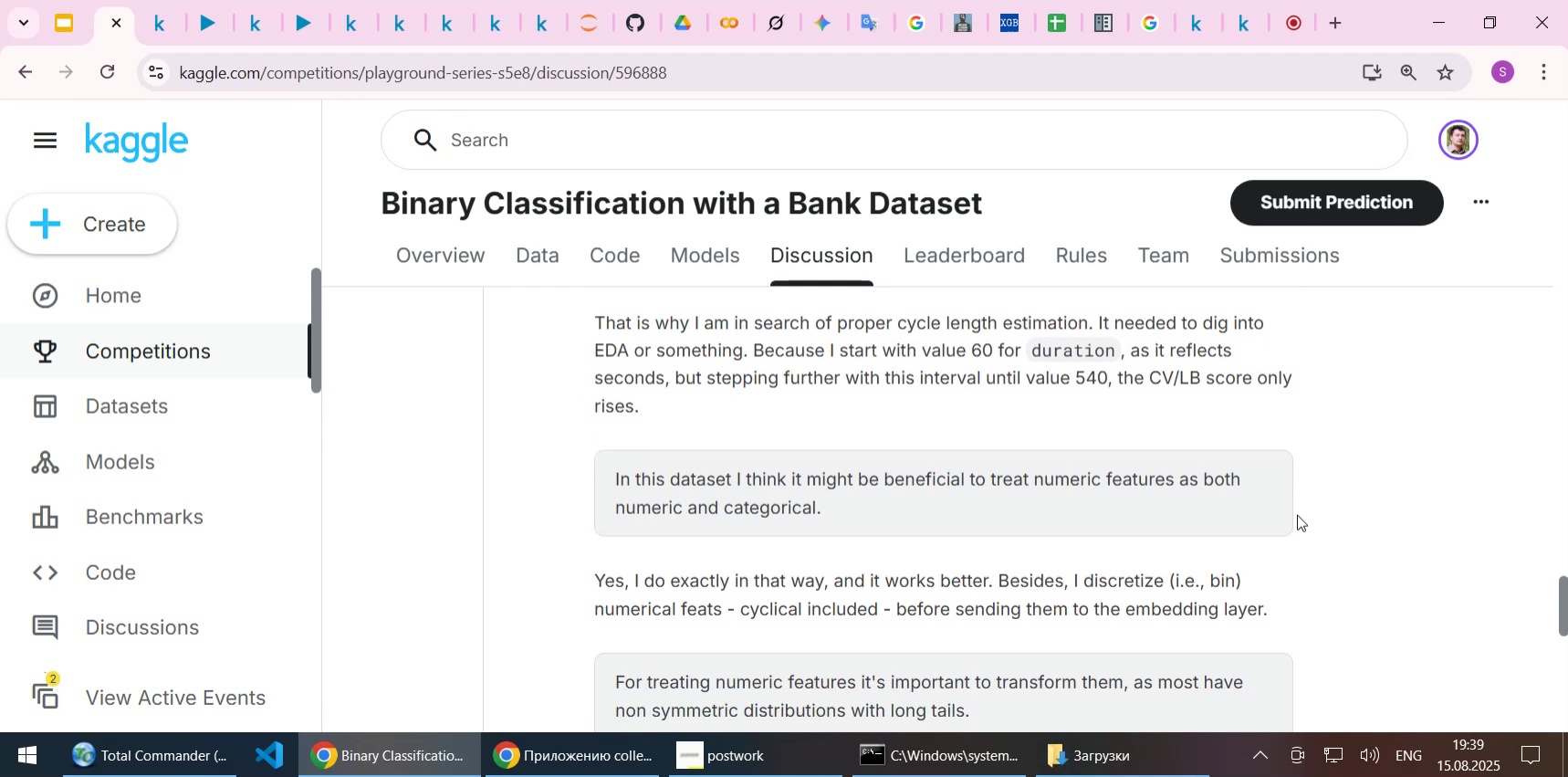 
key(ArrowDown)
 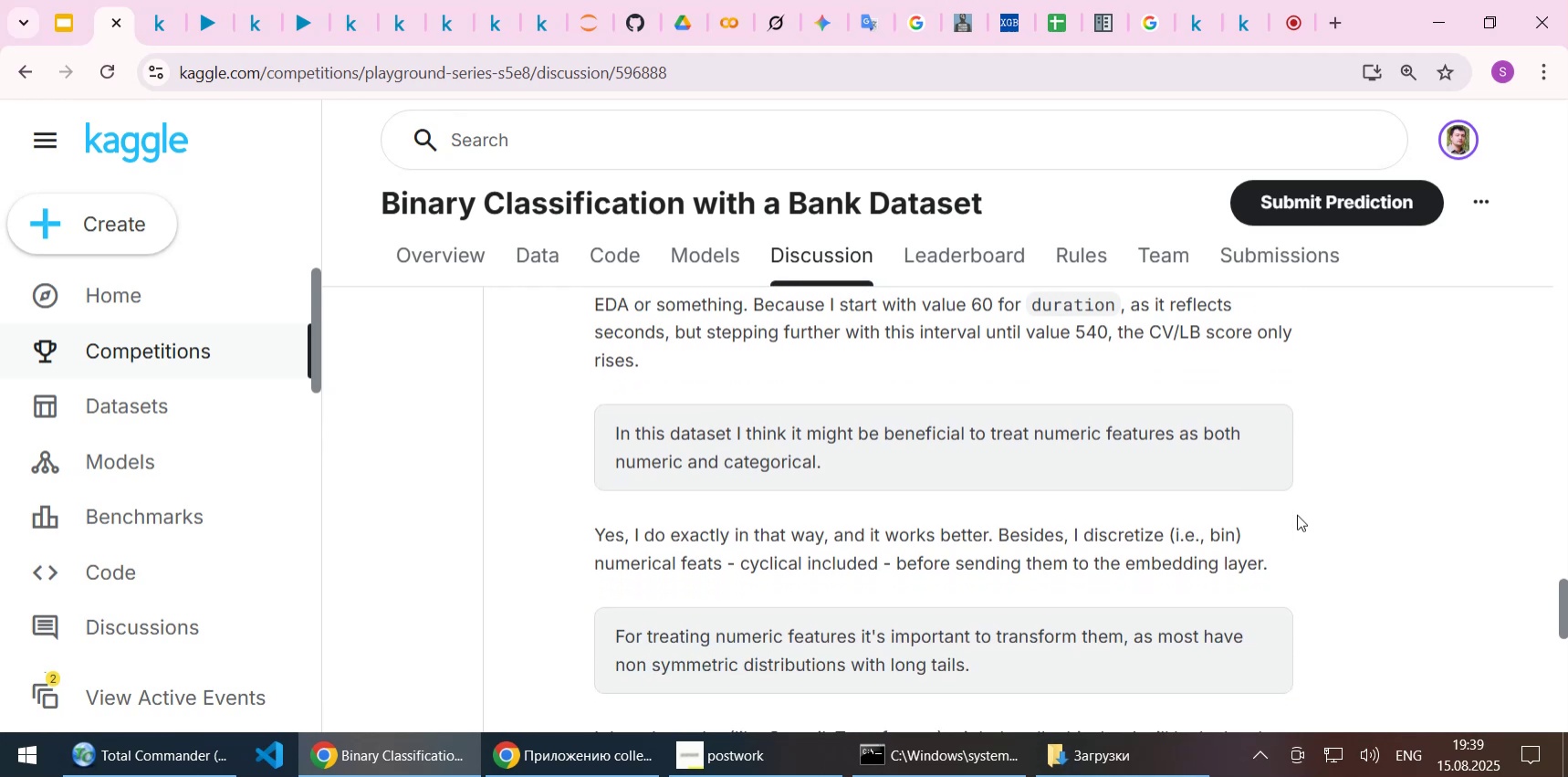 
key(ArrowDown)
 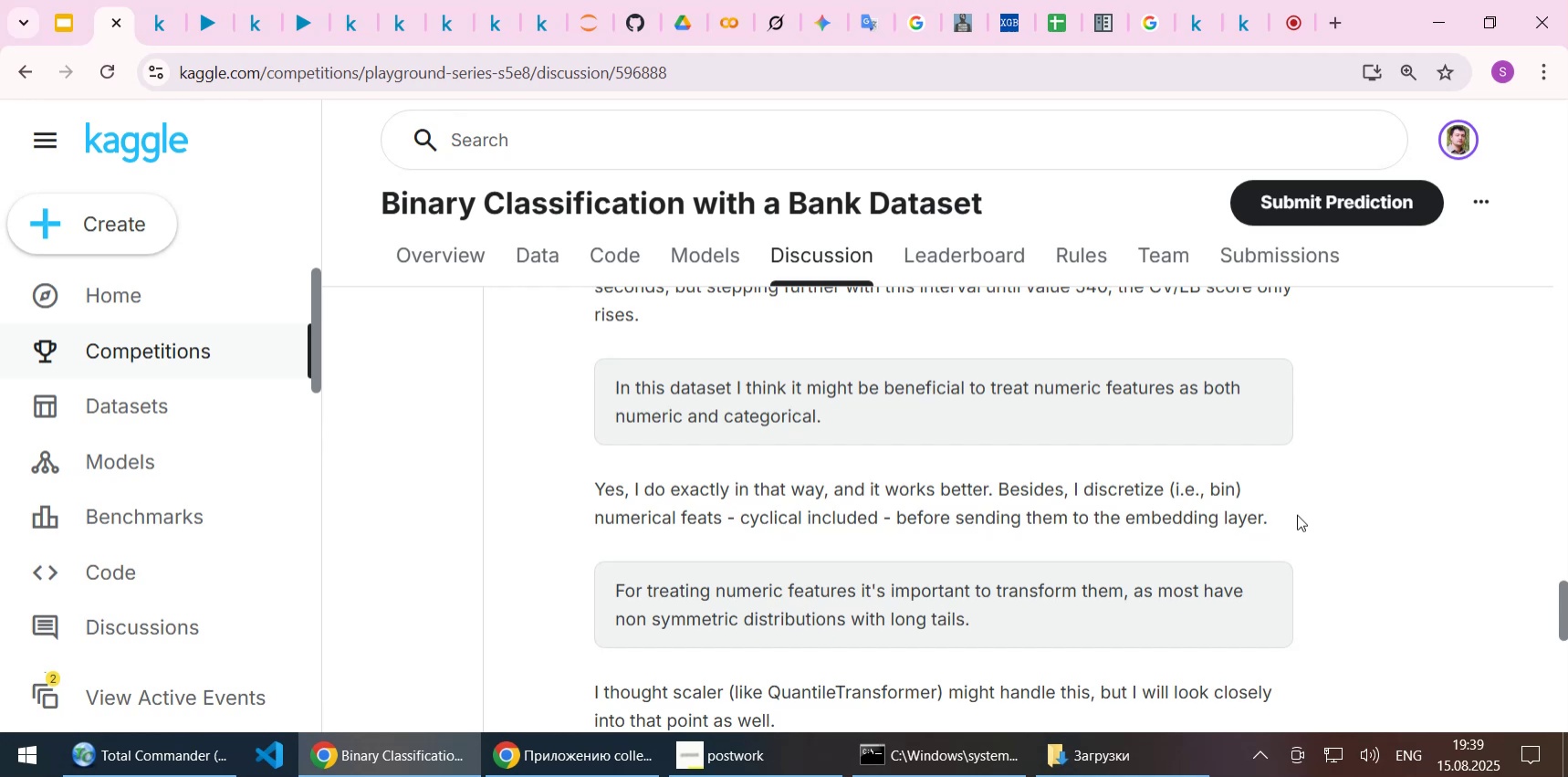 
wait(8.63)
 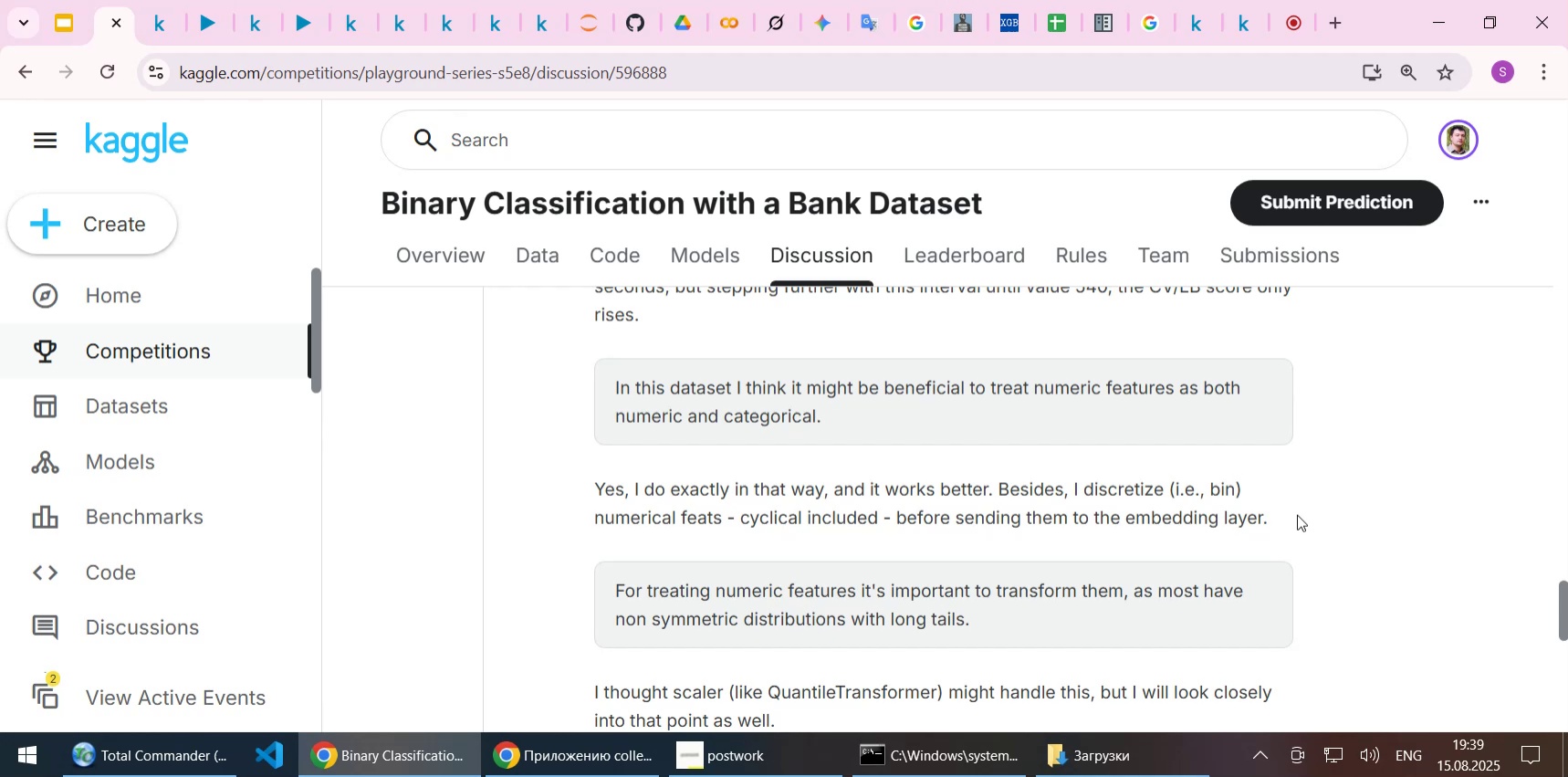 
key(ArrowDown)
 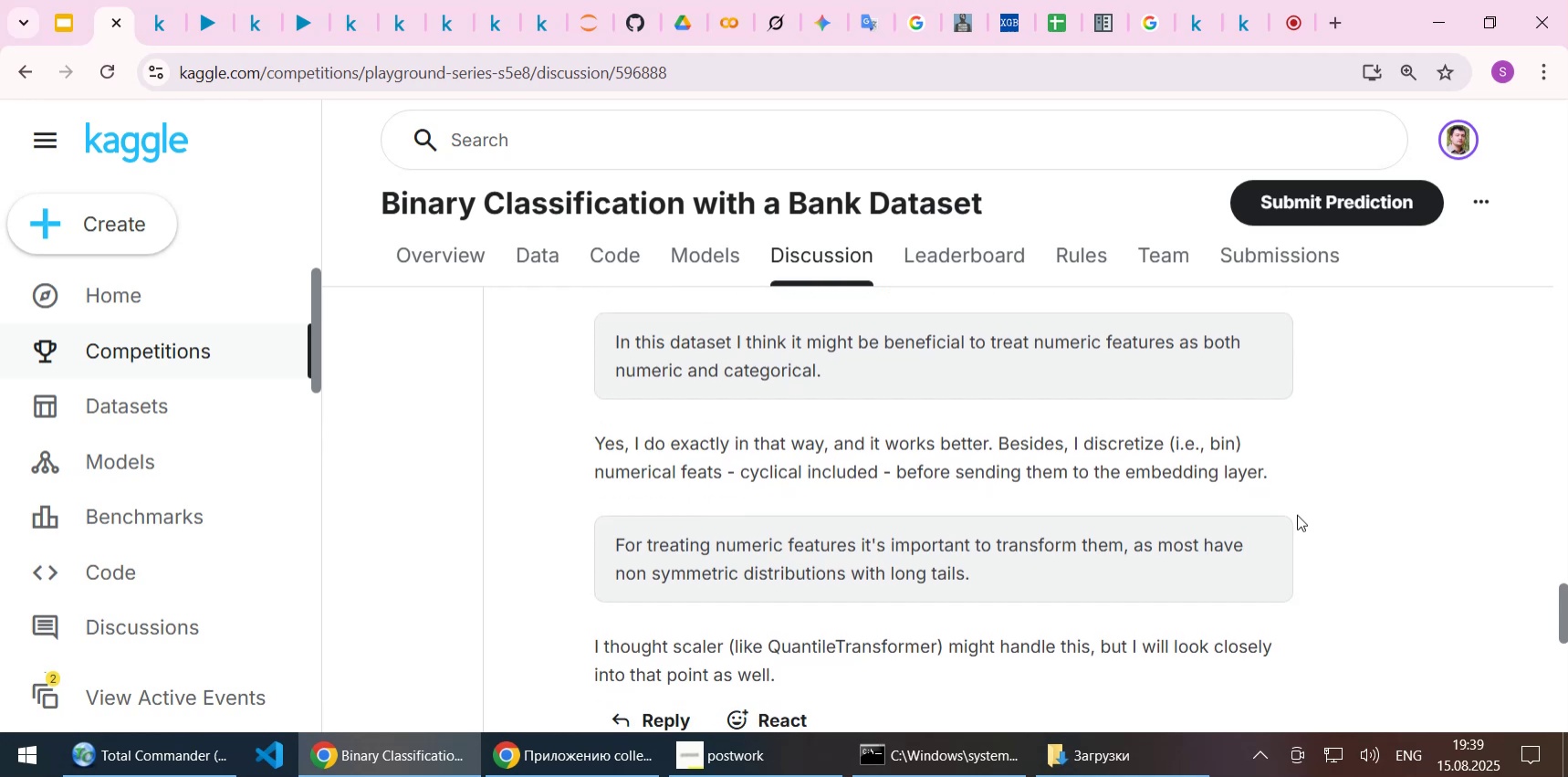 
key(ArrowDown)
 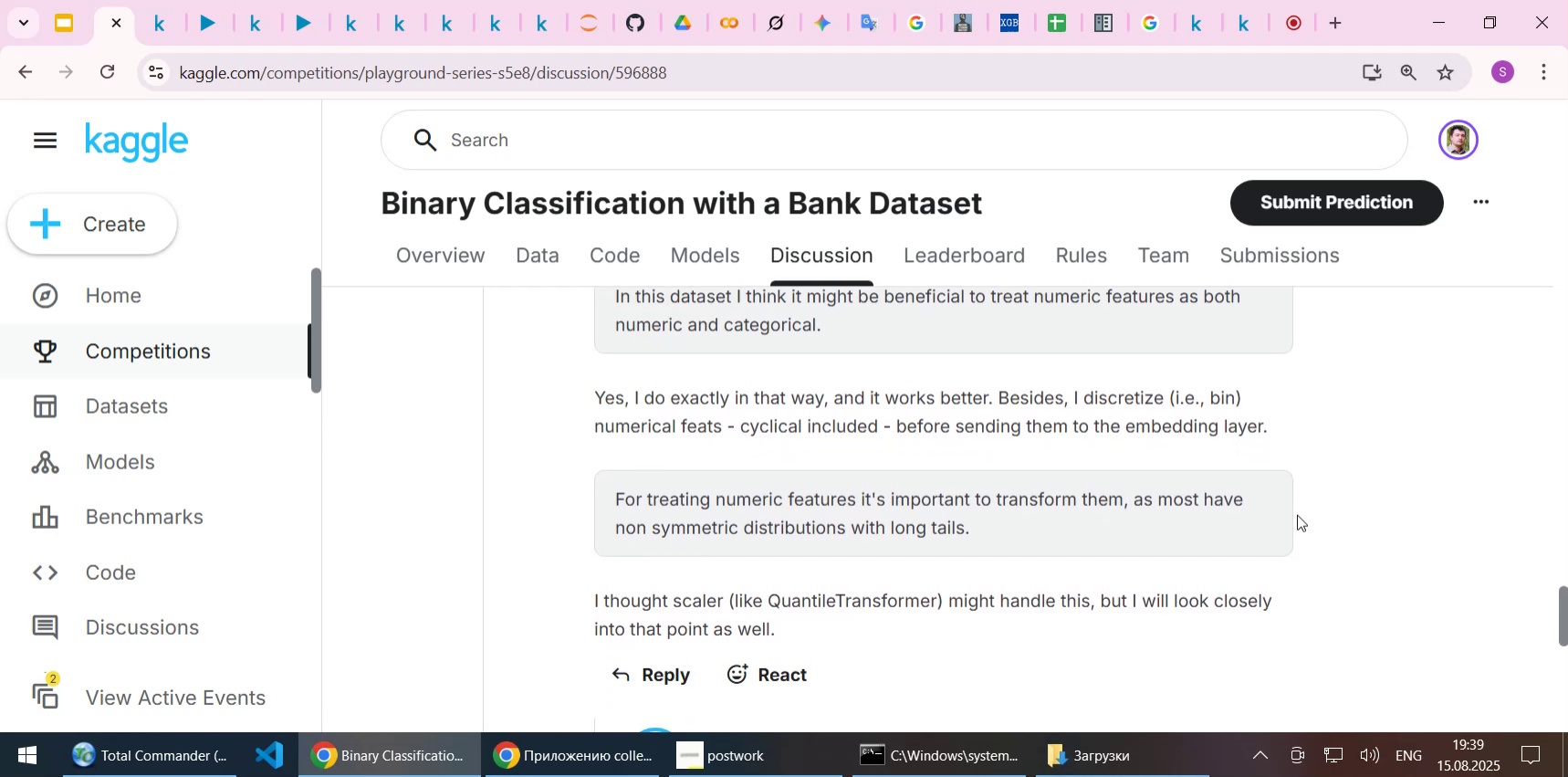 
key(ArrowDown)
 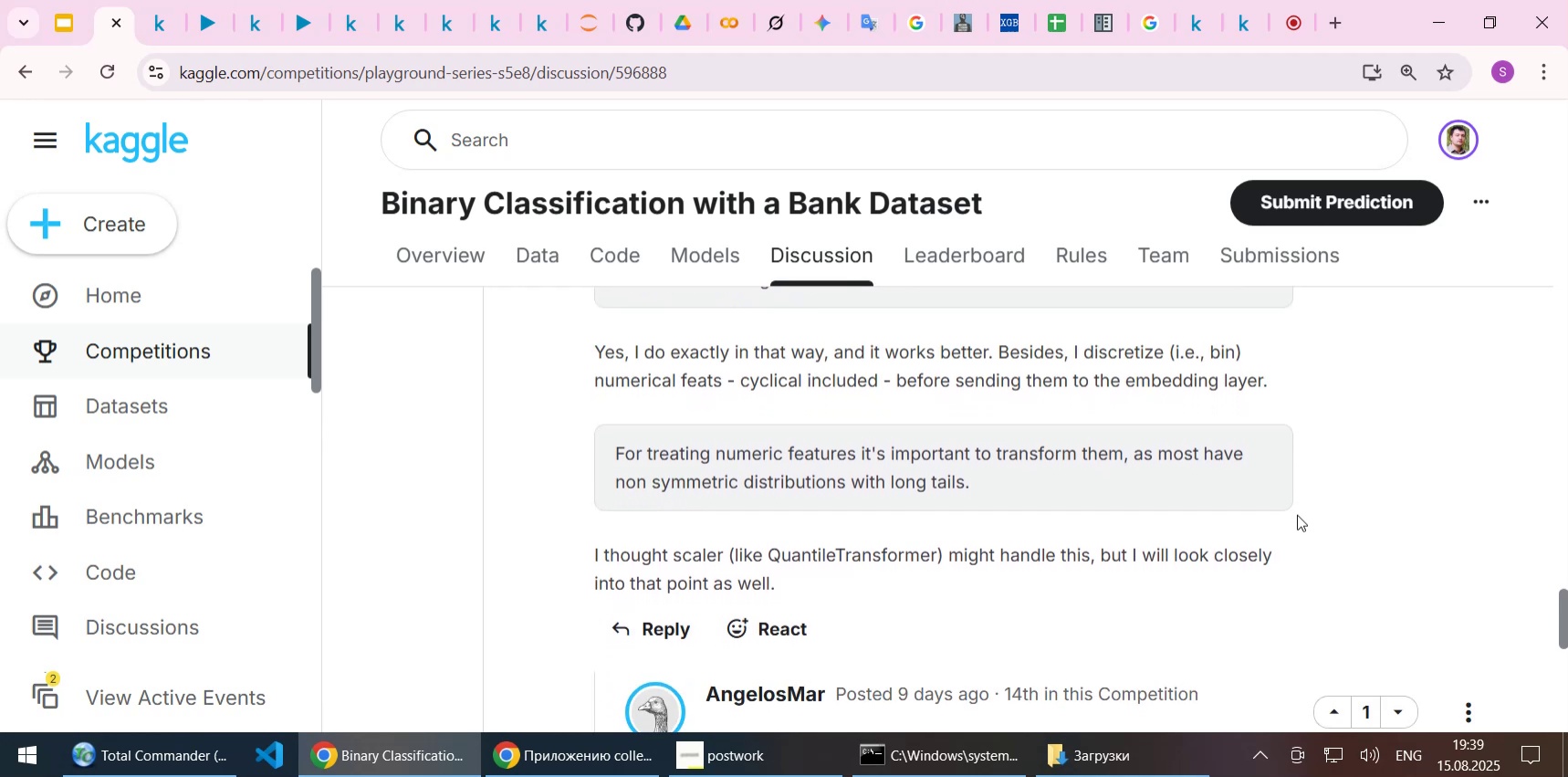 
key(ArrowDown)
 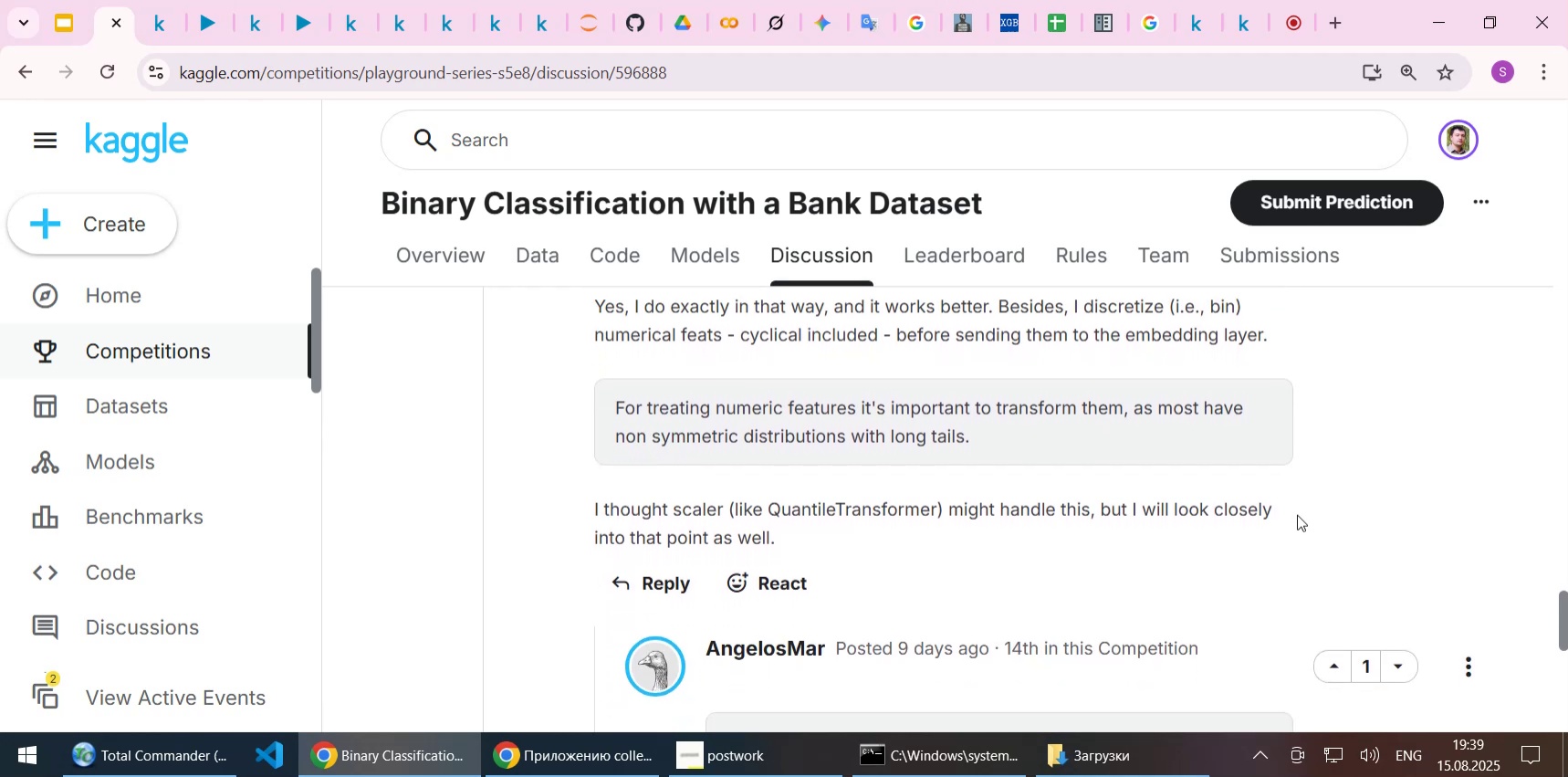 
key(ArrowDown)
 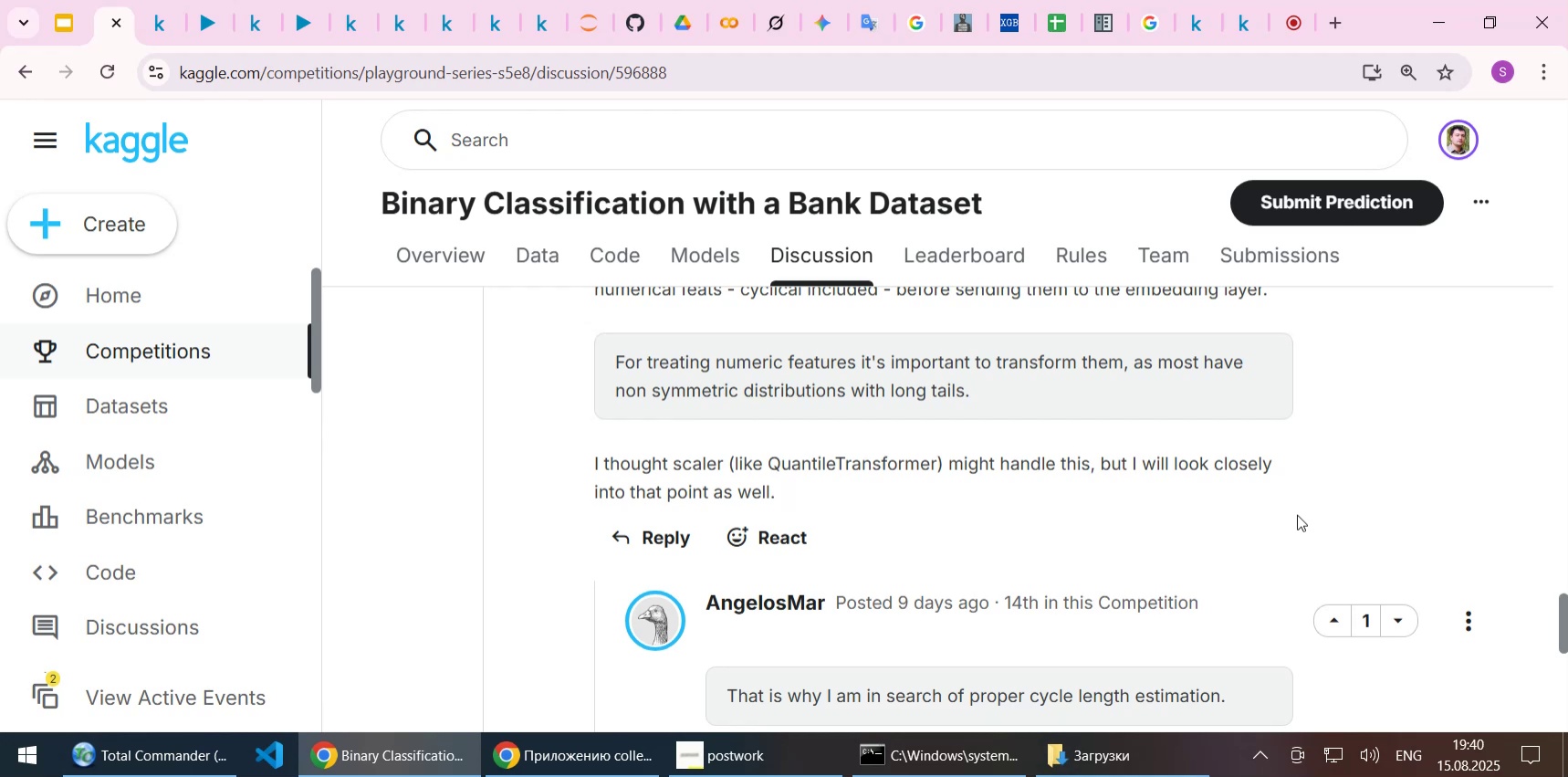 
wait(18.02)
 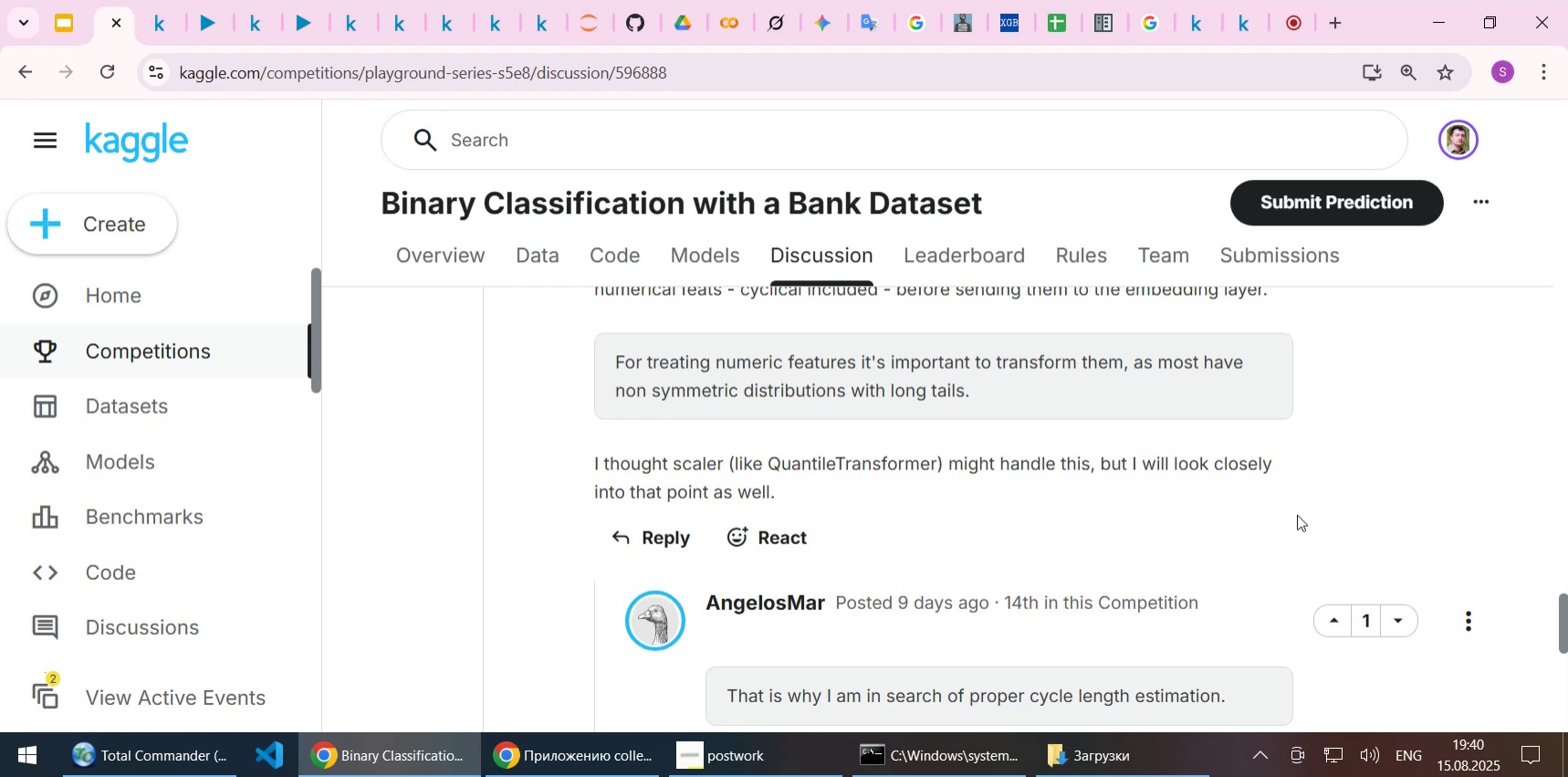 
key(ArrowDown)
 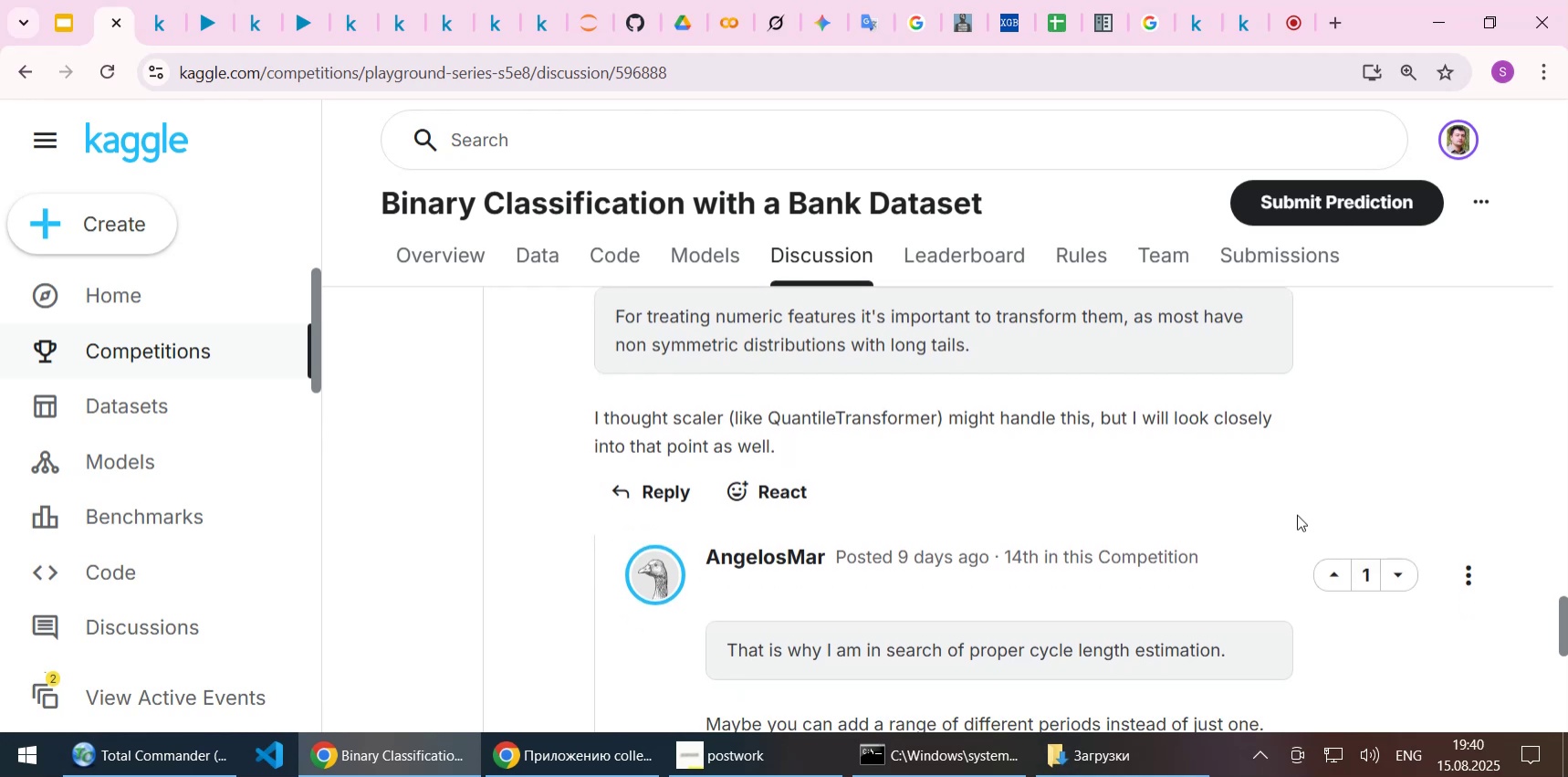 
key(ArrowDown)
 